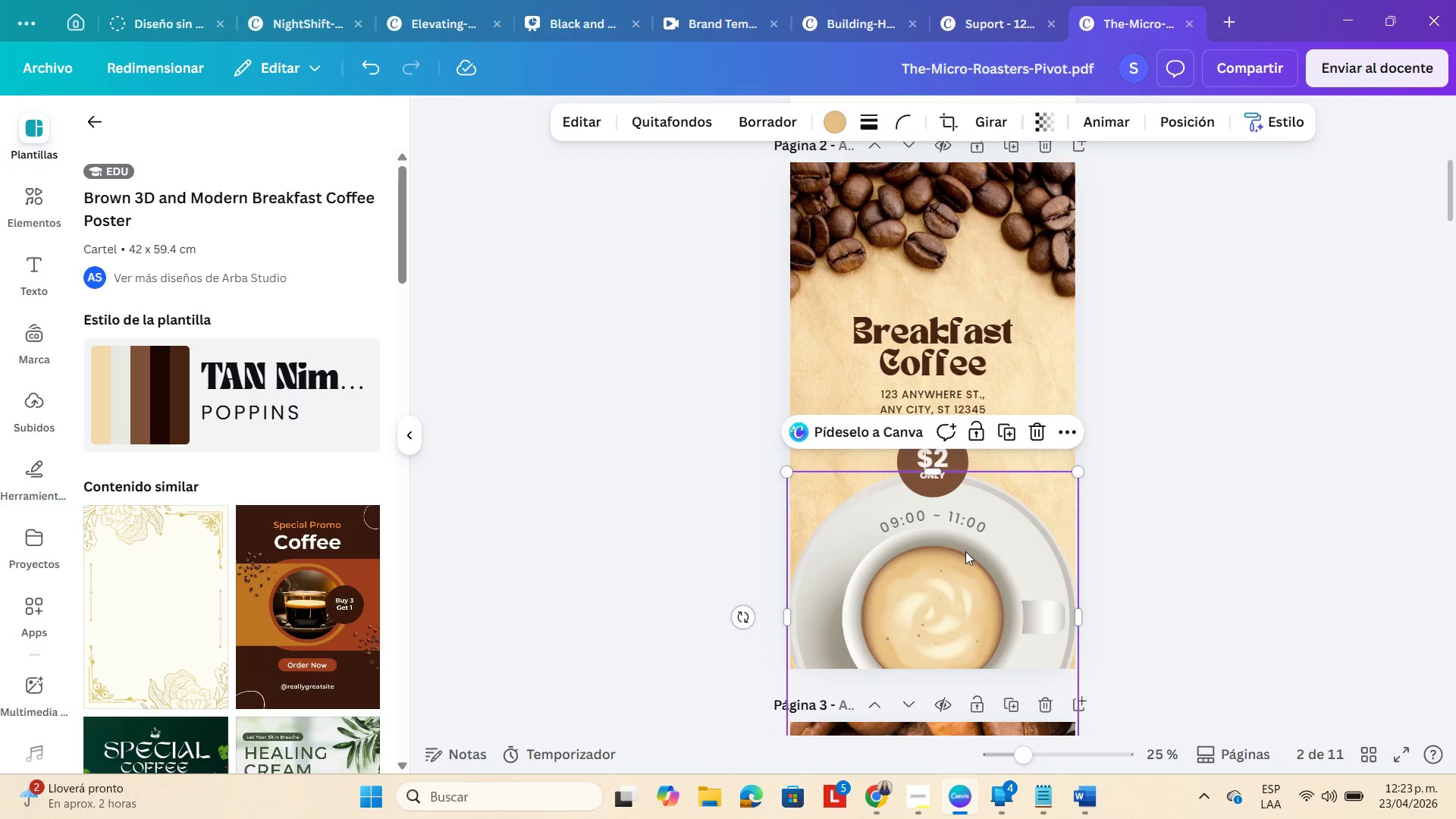 
key(Backspace)
 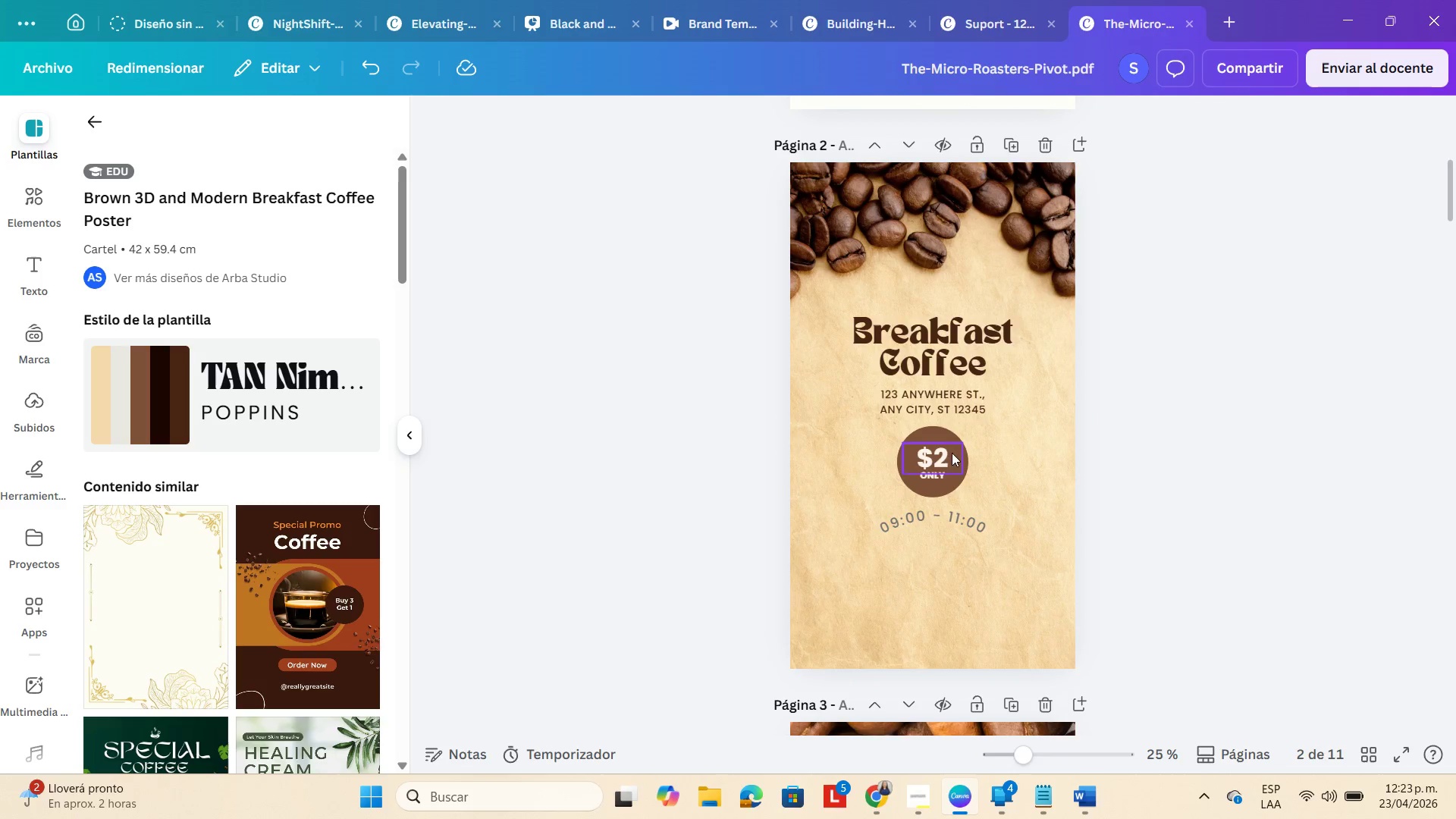 
key(Backspace)
 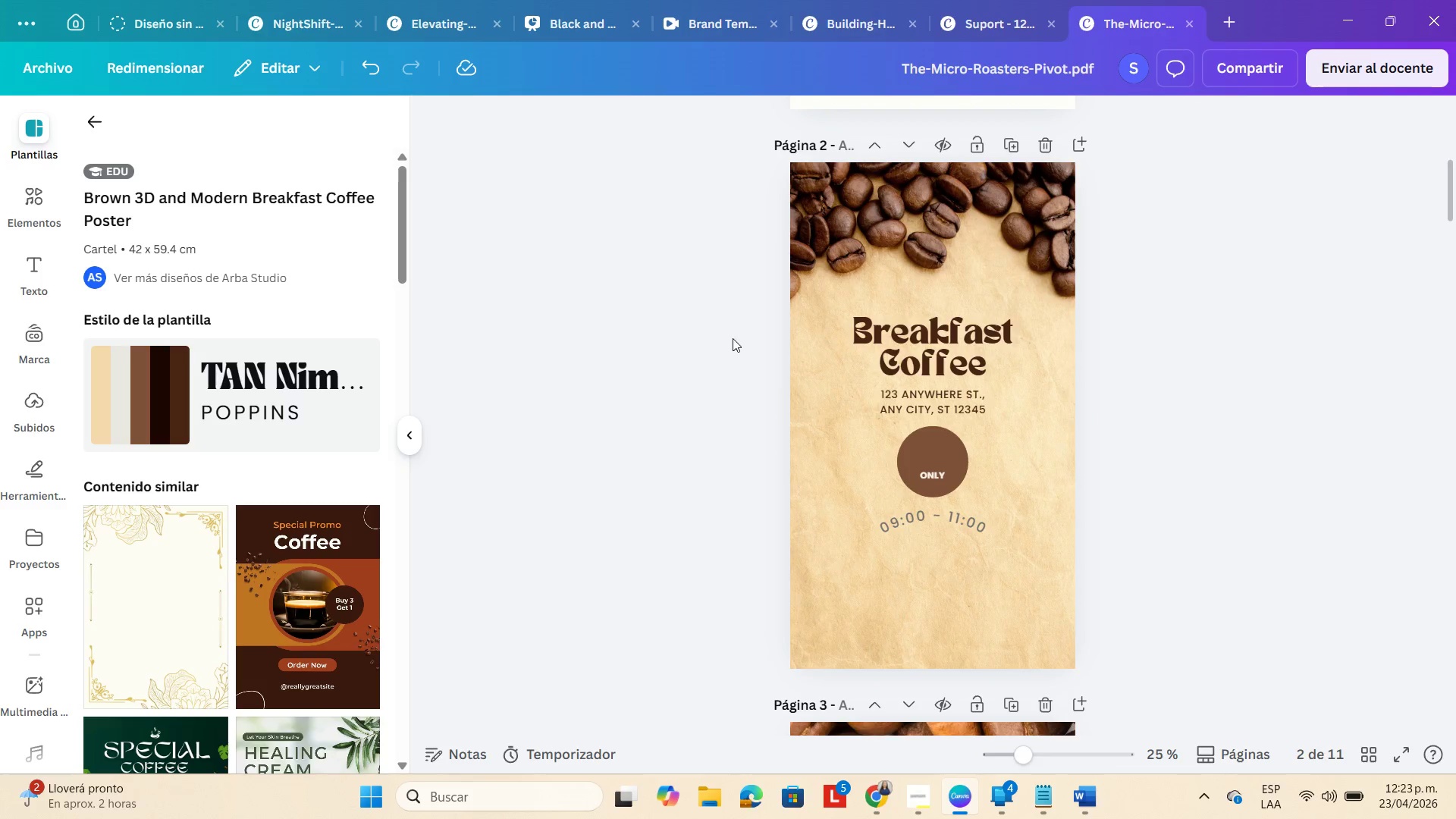 
left_click_drag(start_coordinate=[732, 337], to_coordinate=[979, 543])
 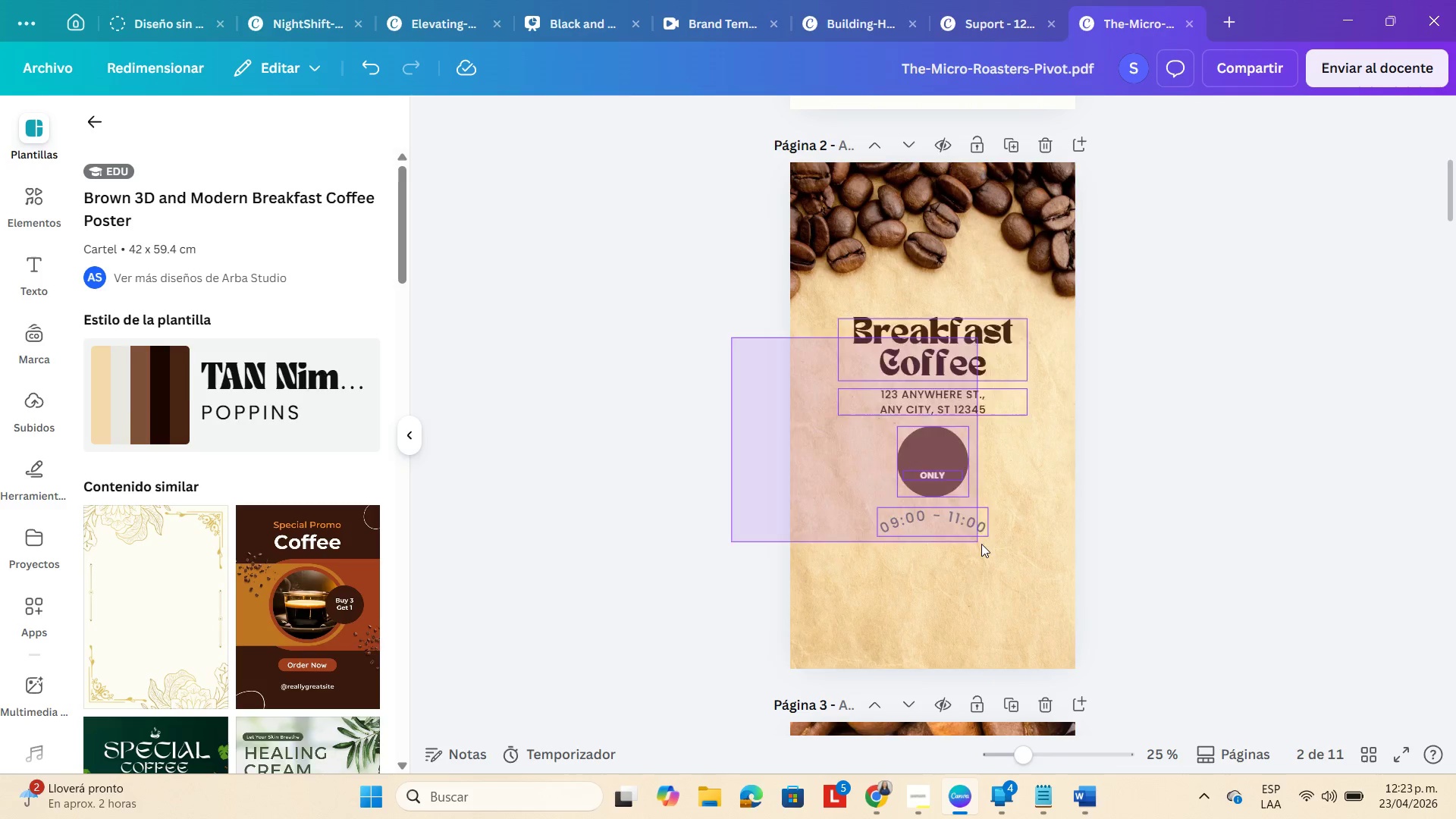 
key(Backspace)
 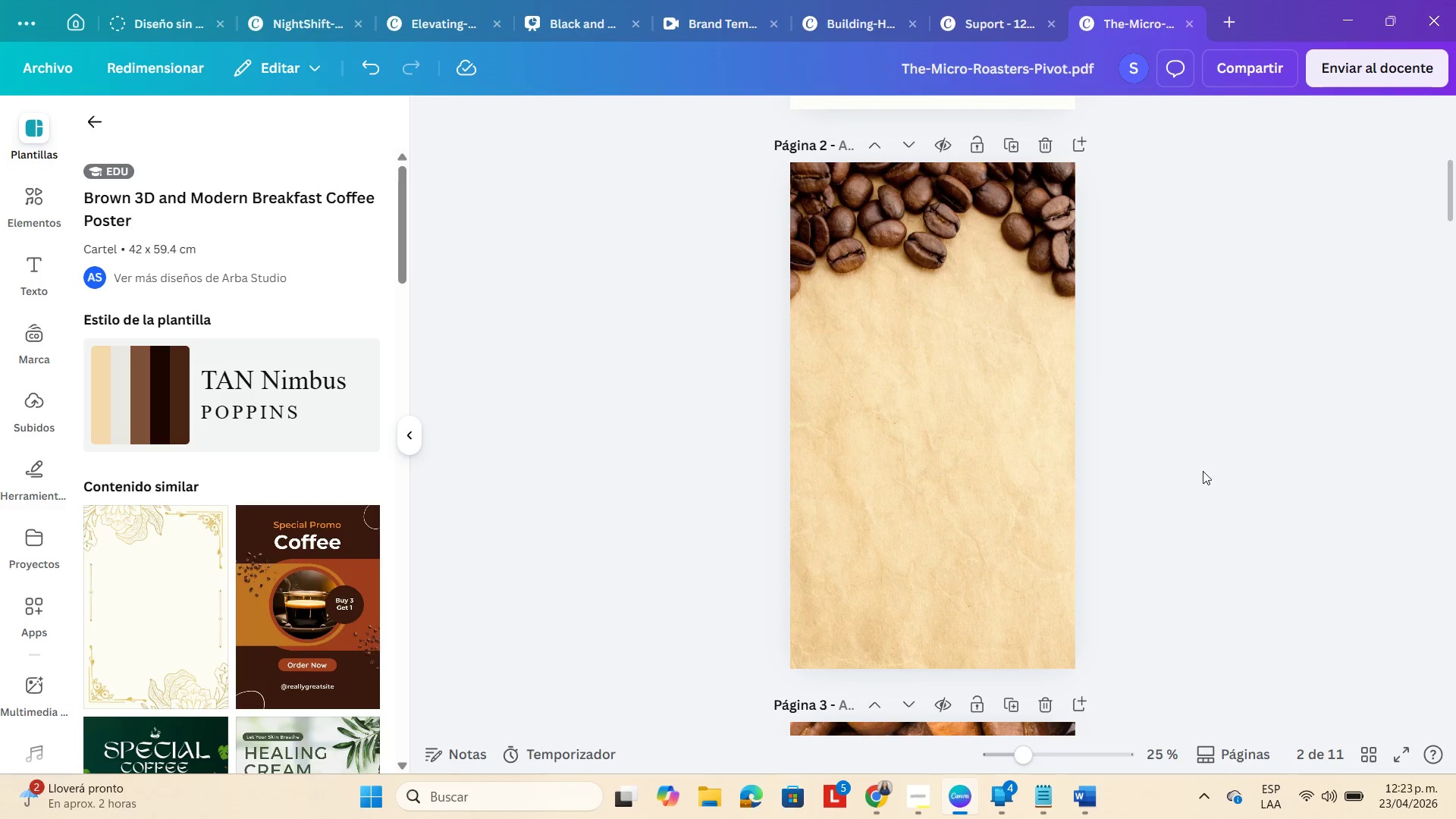 
left_click([1207, 469])
 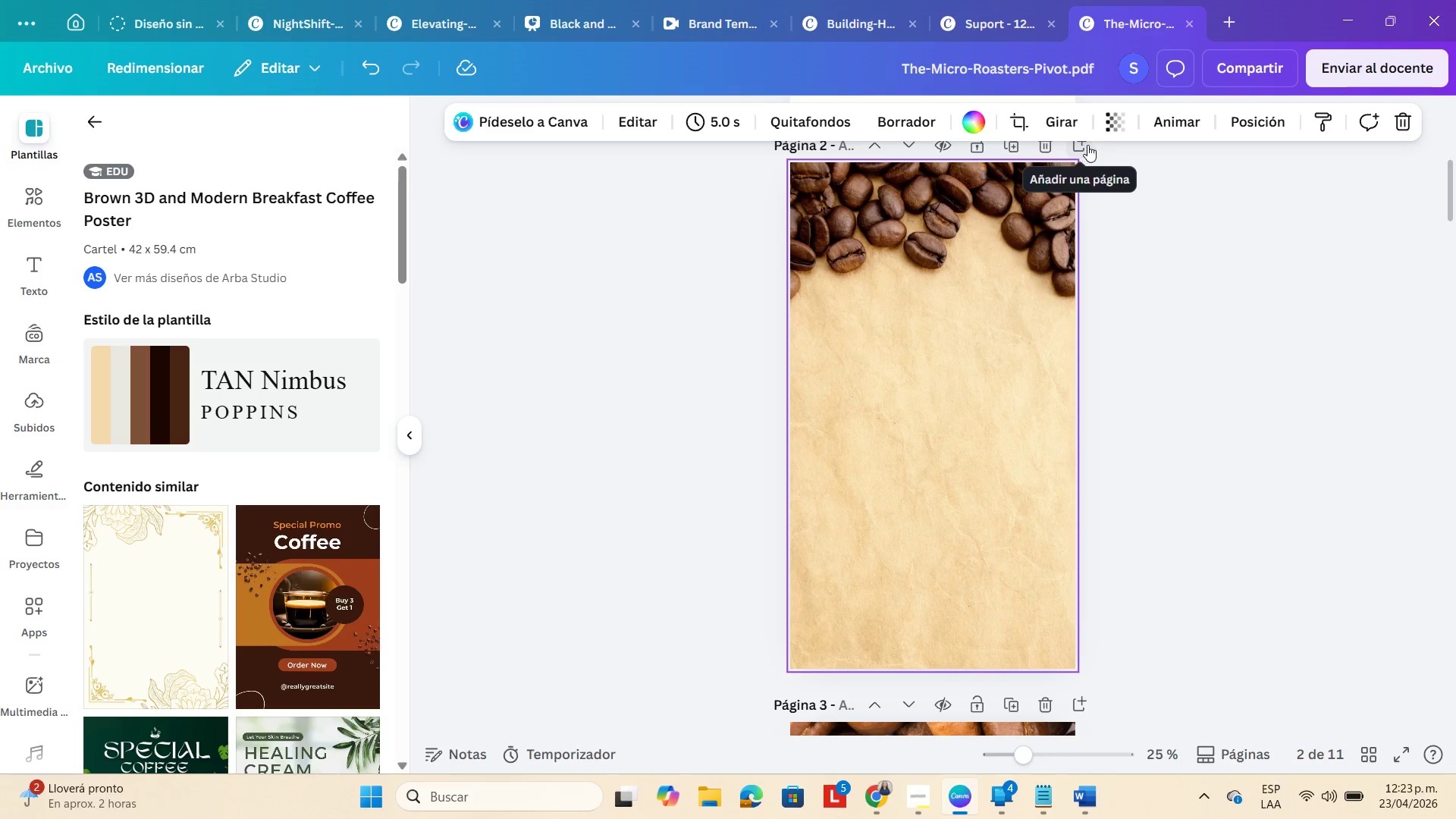 
left_click([1260, 127])
 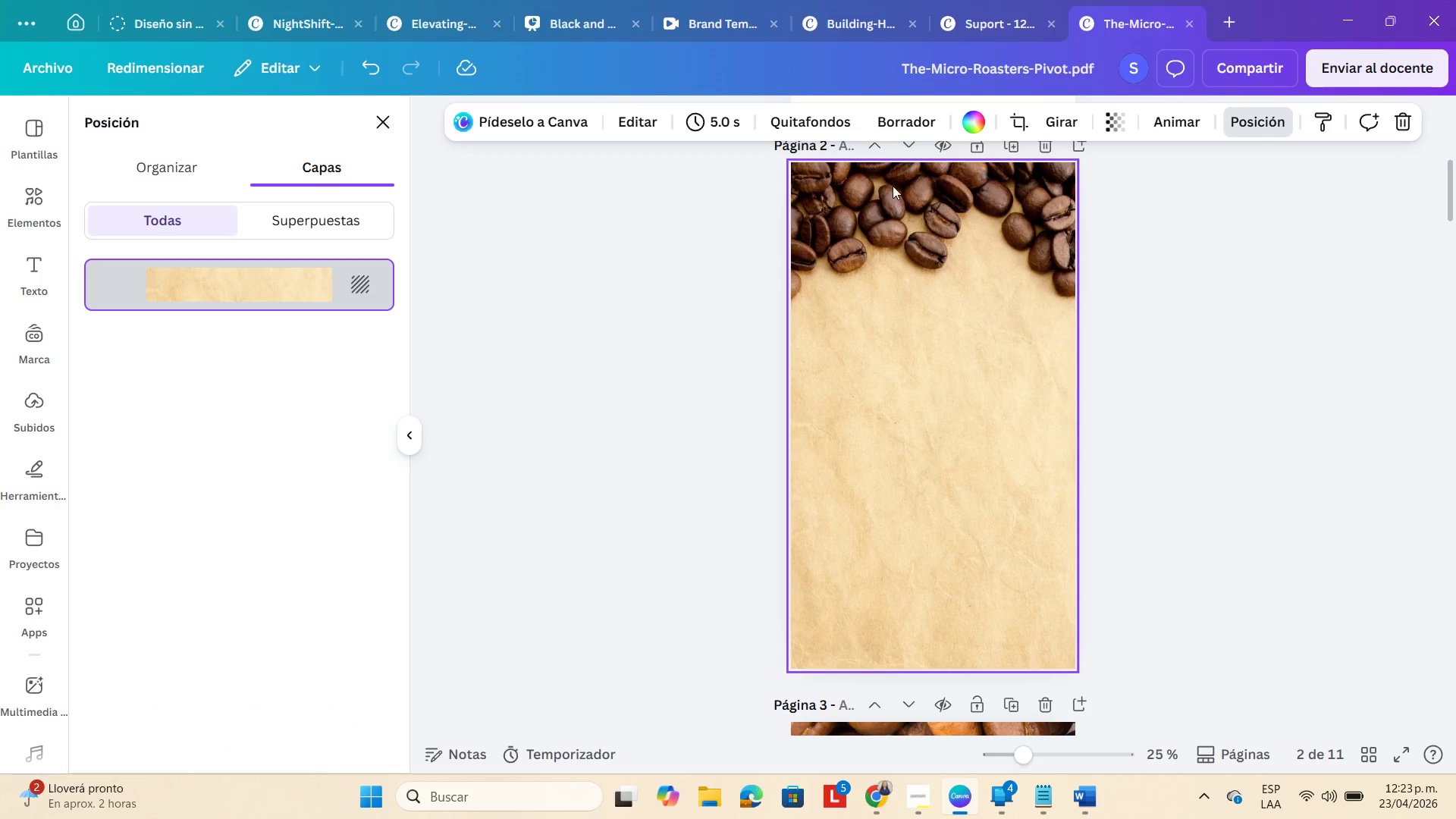 
left_click([1134, 389])
 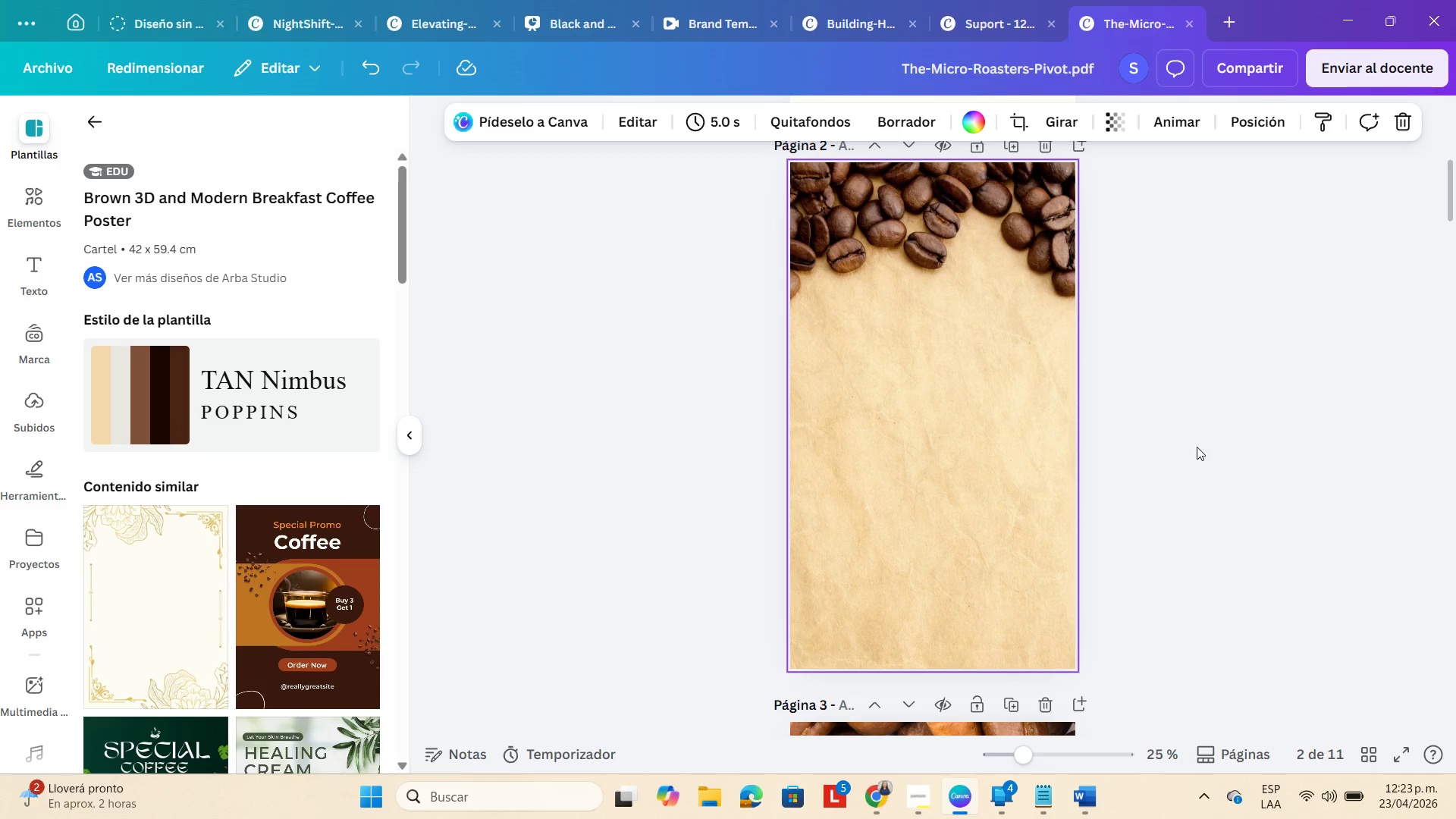 
left_click([1215, 497])
 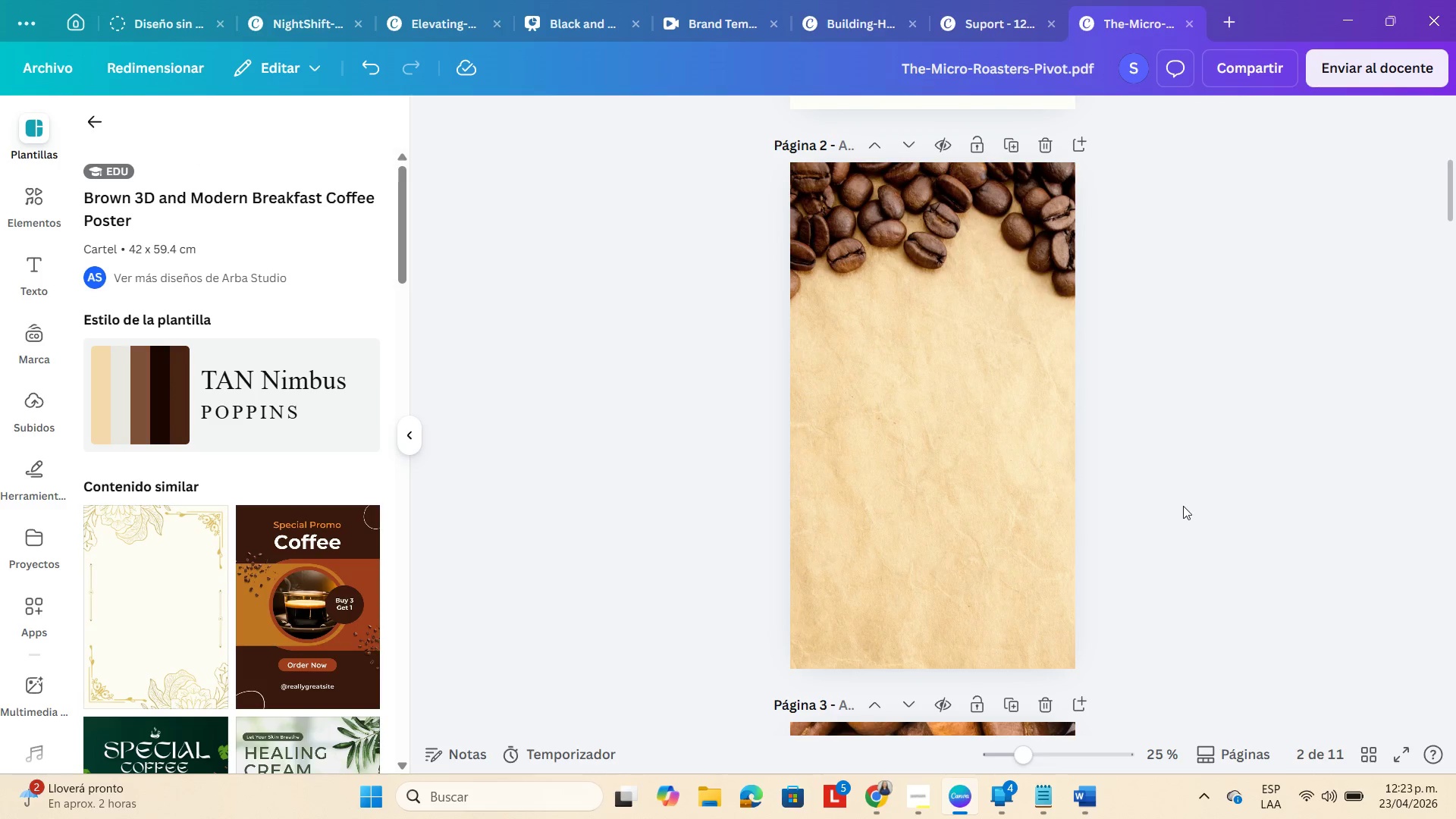 
scroll: coordinate [1182, 507], scroll_direction: down, amount: 2.0
 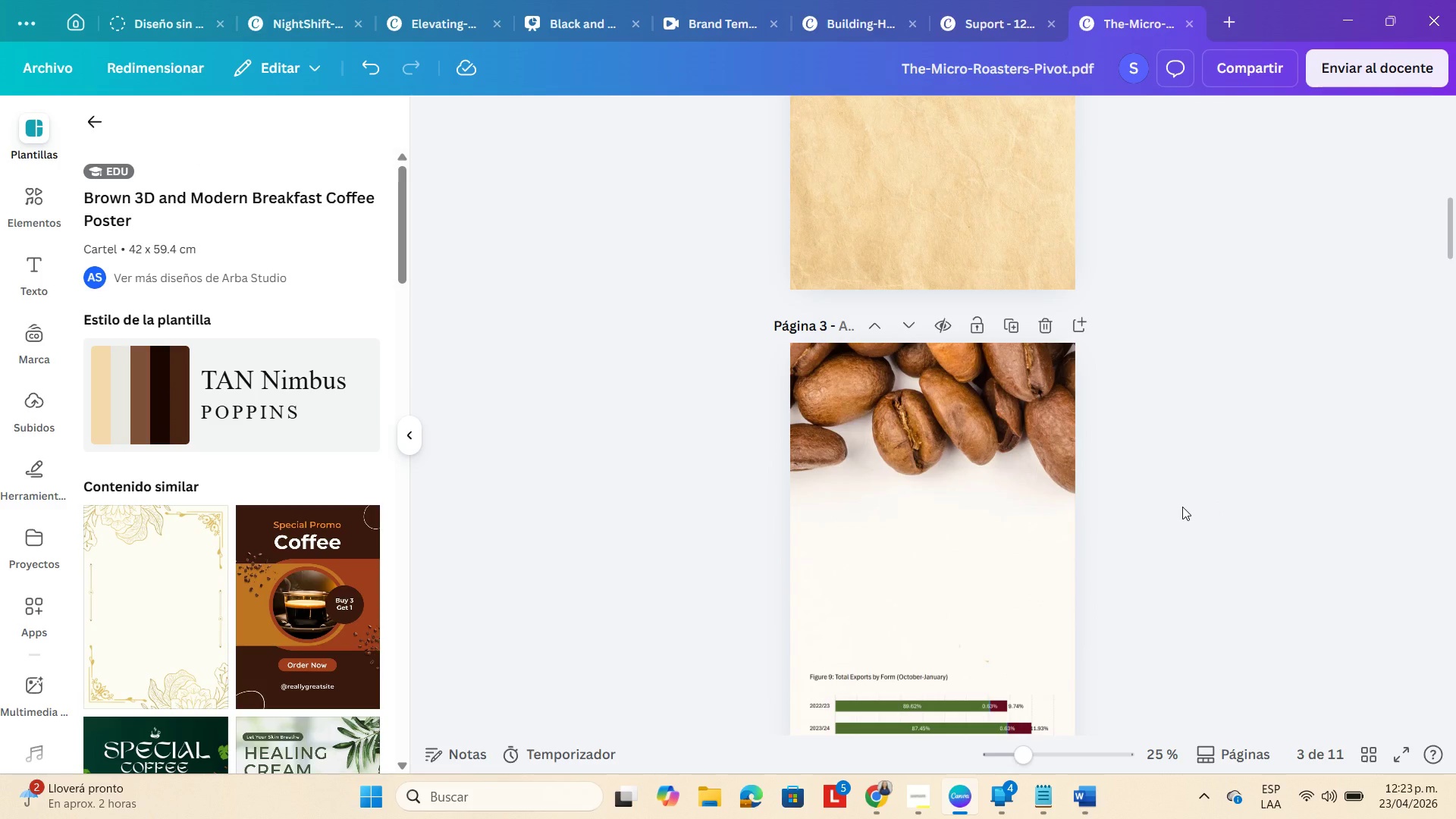 
scroll: coordinate [1182, 507], scroll_direction: up, amount: 4.0
 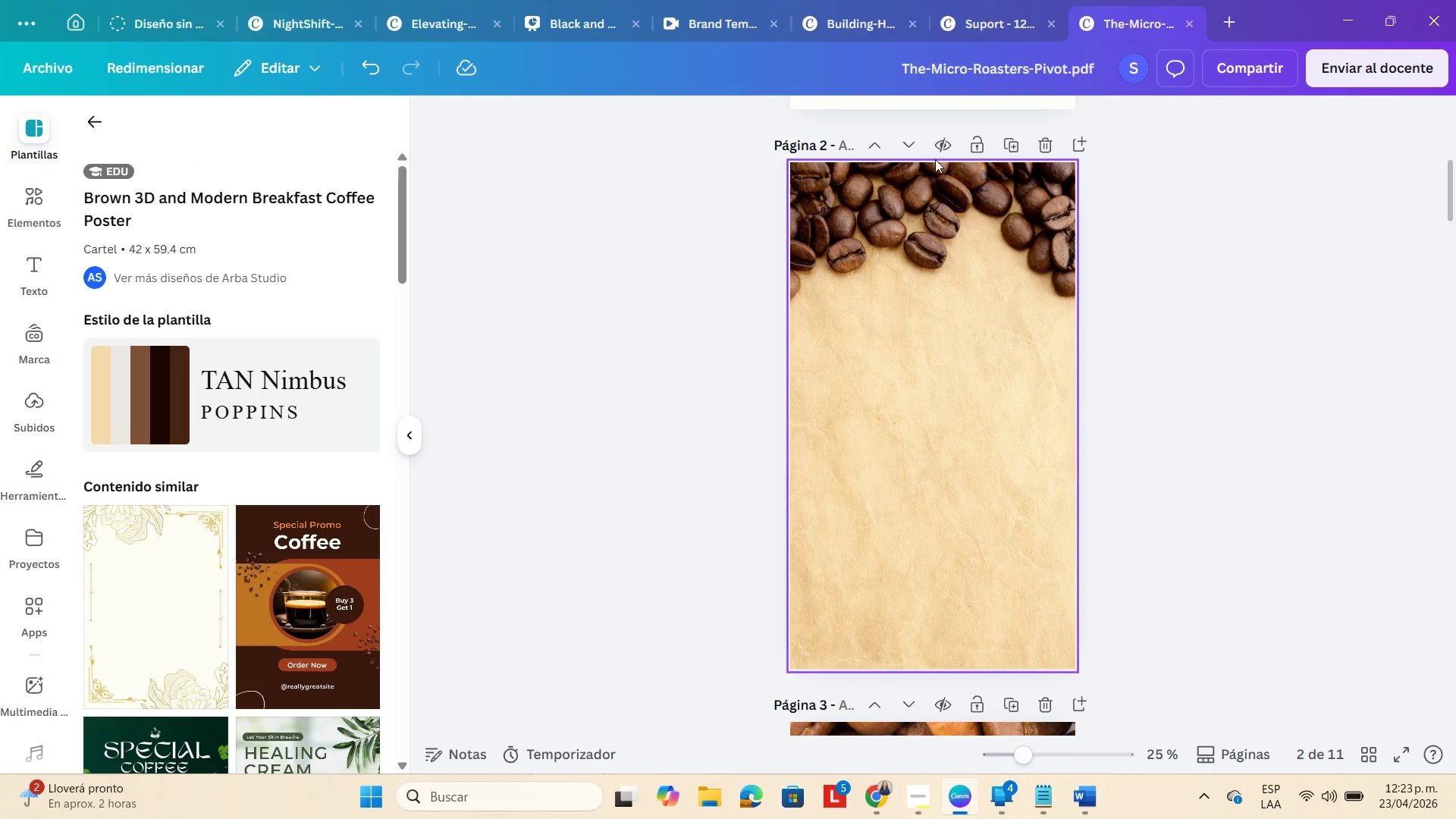 
left_click([927, 199])
 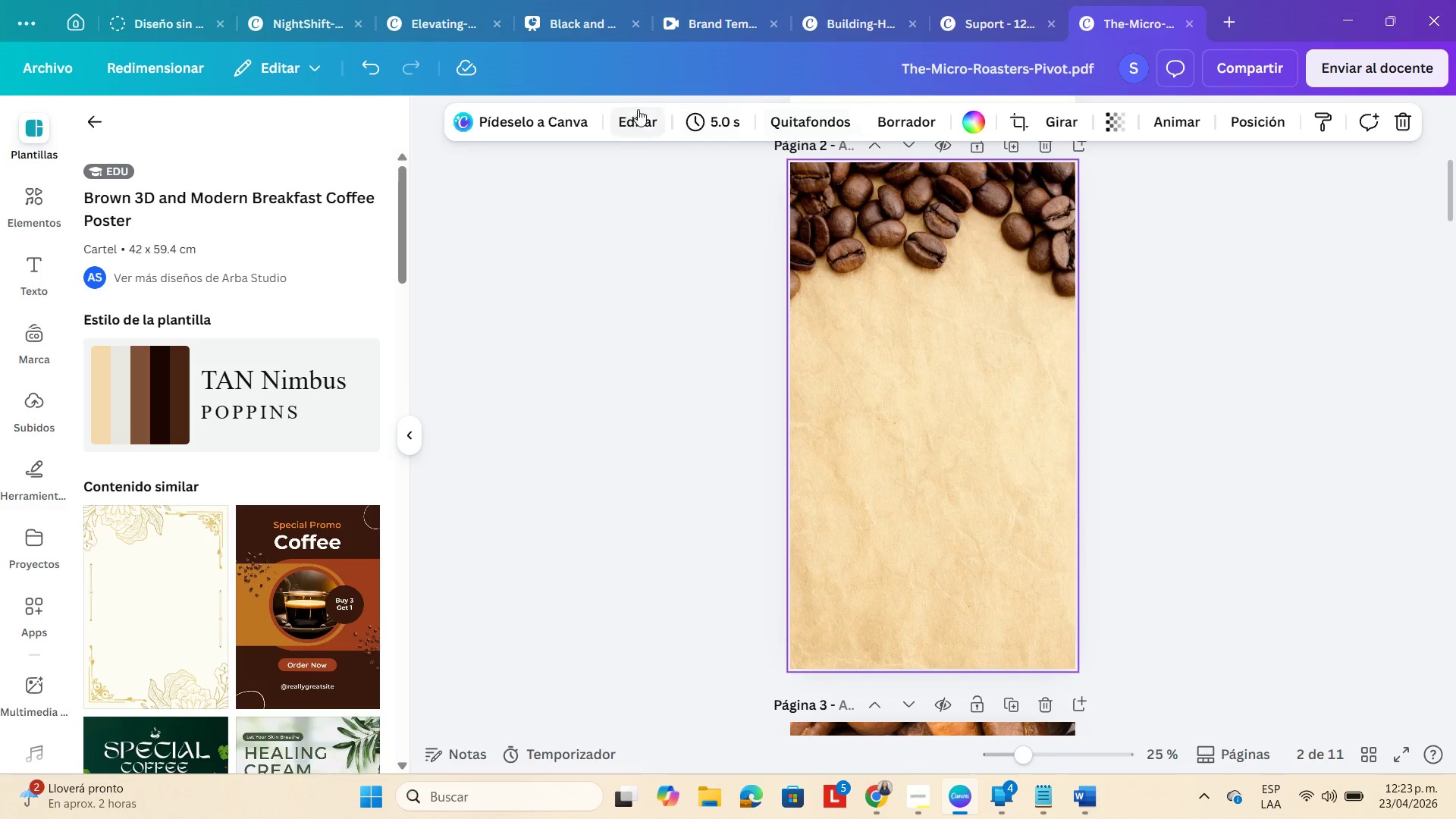 
left_click([847, 130])
 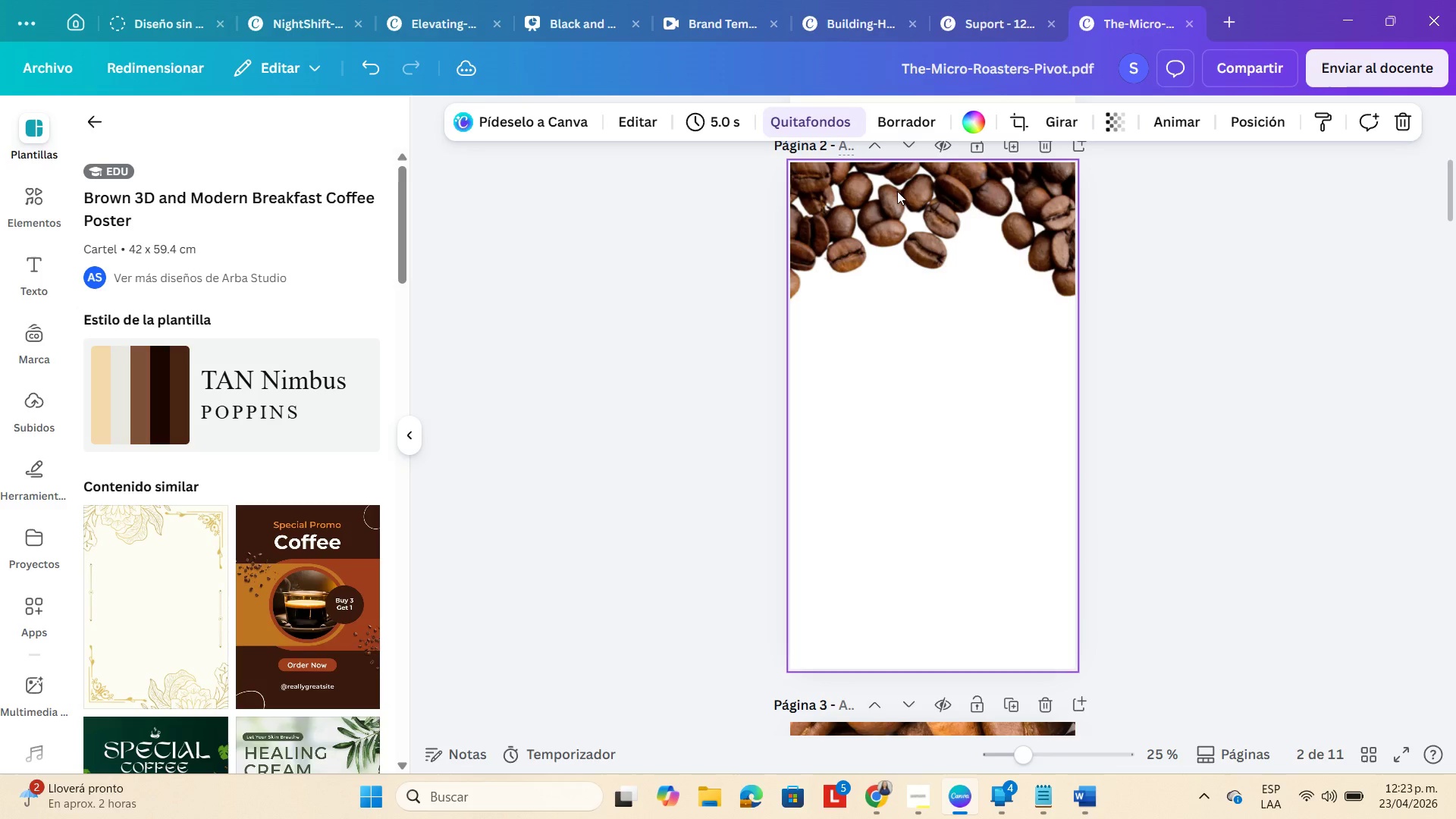 
double_click([1257, 392])
 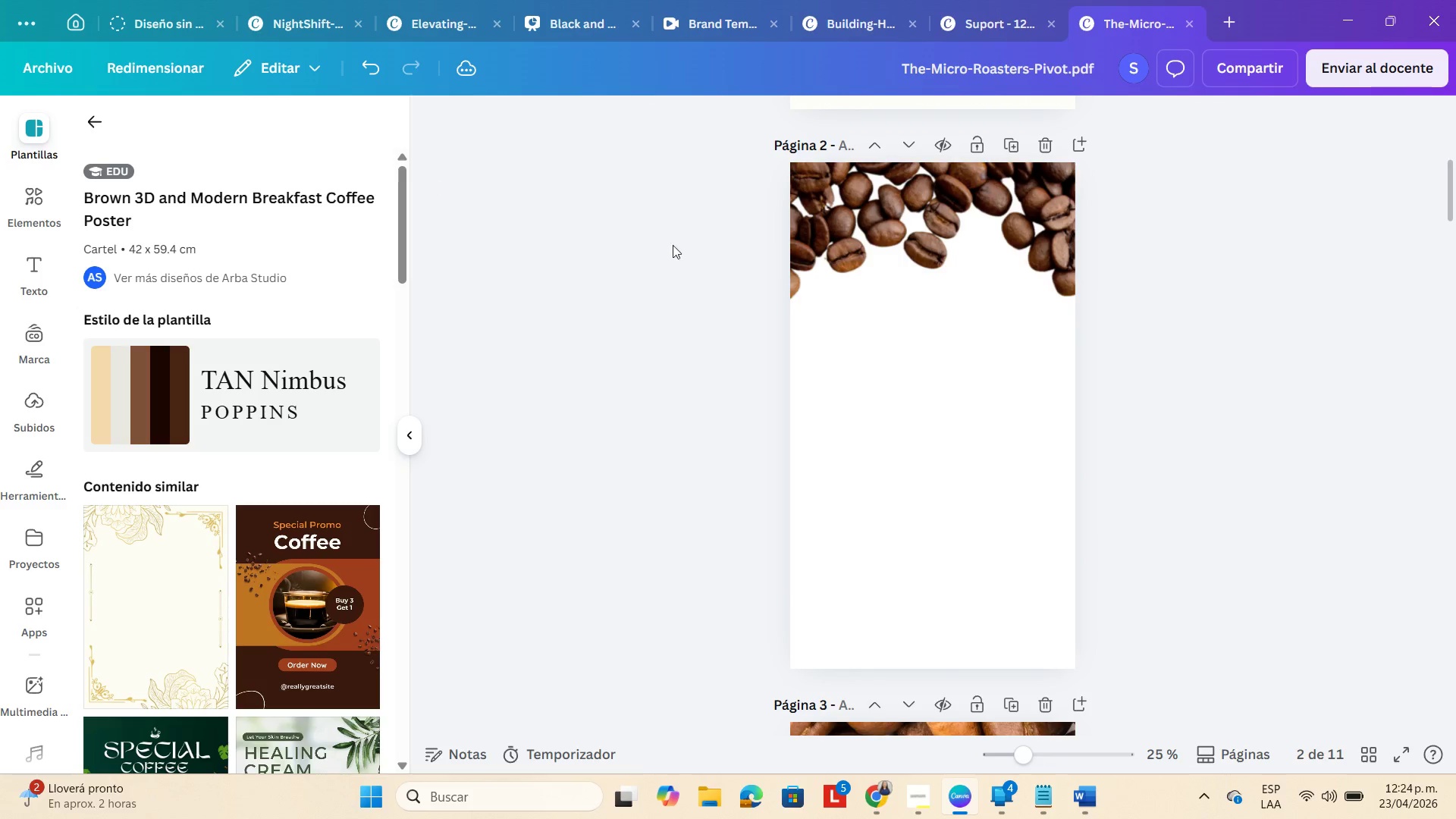 
left_click([367, 73])
 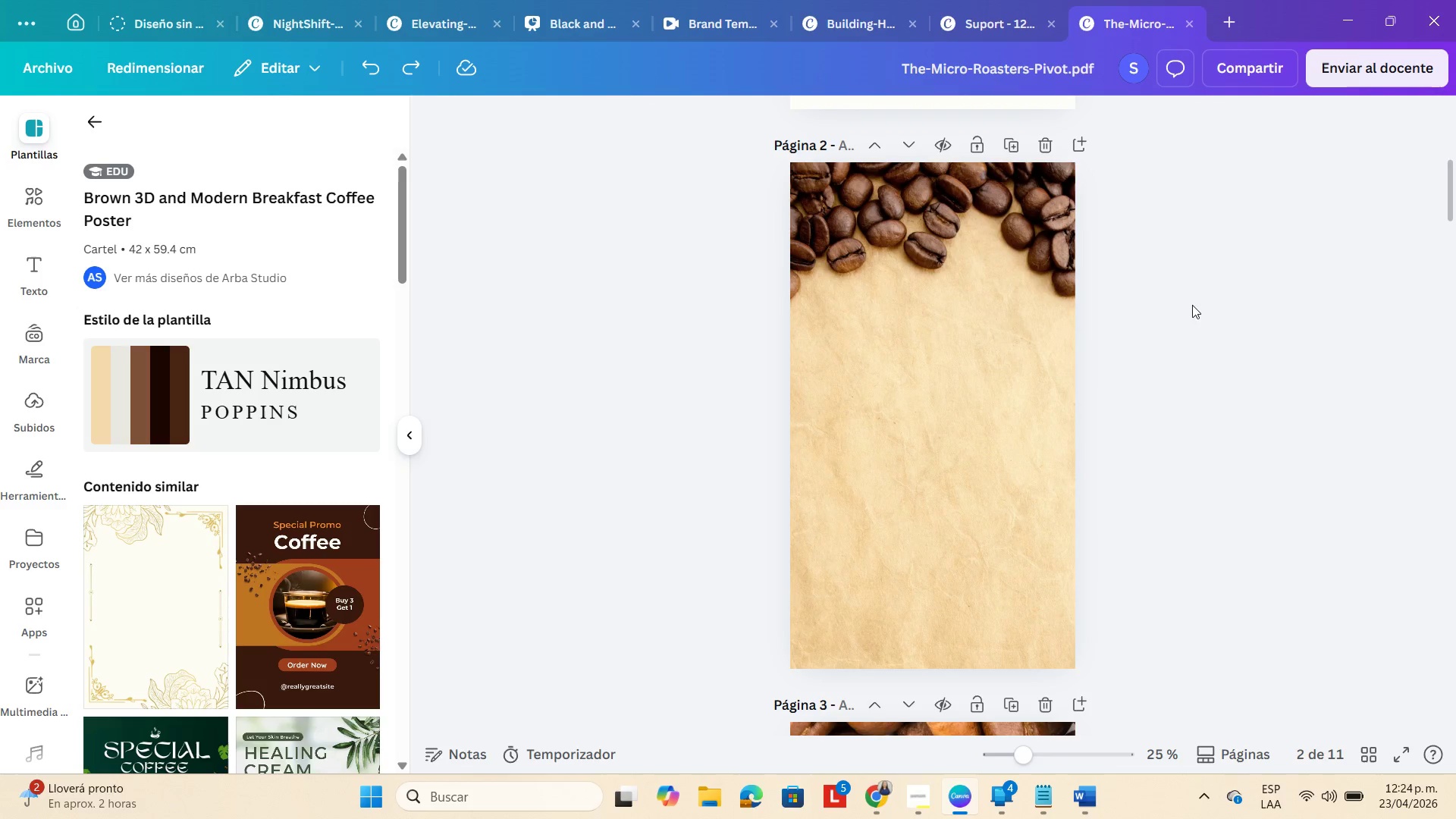 
left_click([1238, 304])
 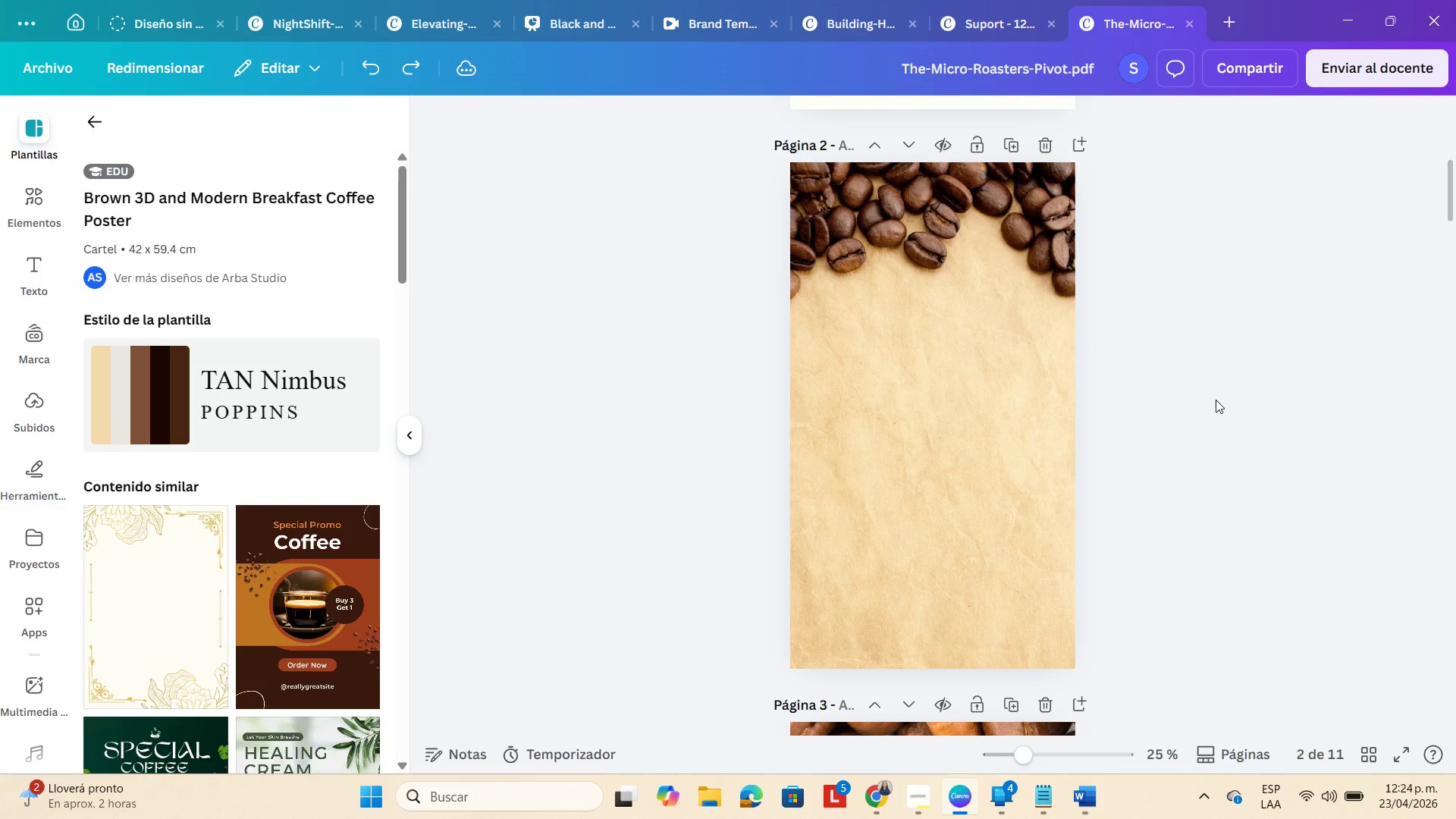 
scroll: coordinate [1207, 383], scroll_direction: up, amount: 3.0
 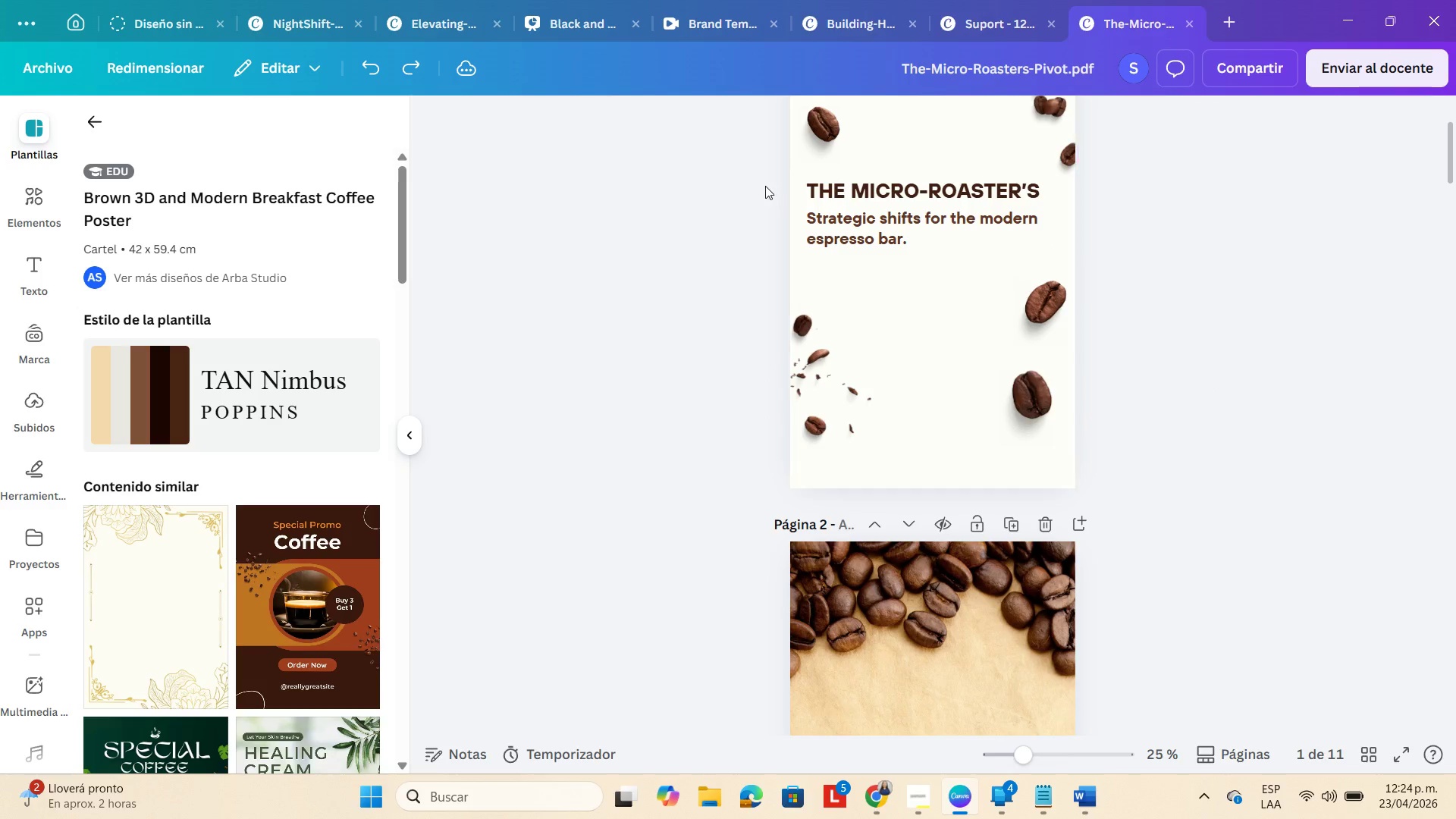 
left_click_drag(start_coordinate=[770, 170], to_coordinate=[956, 236])
 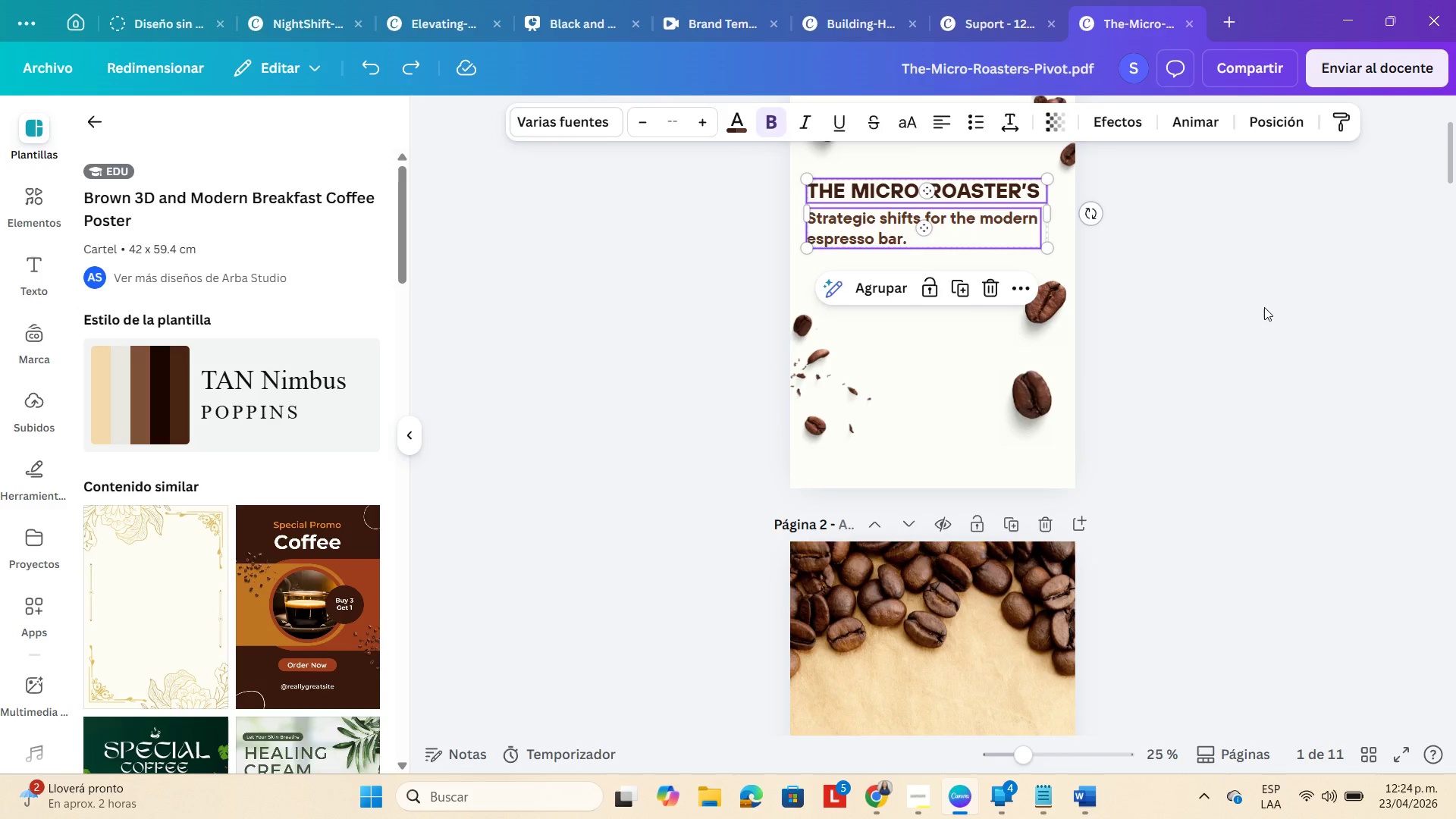 
left_click([1264, 307])
 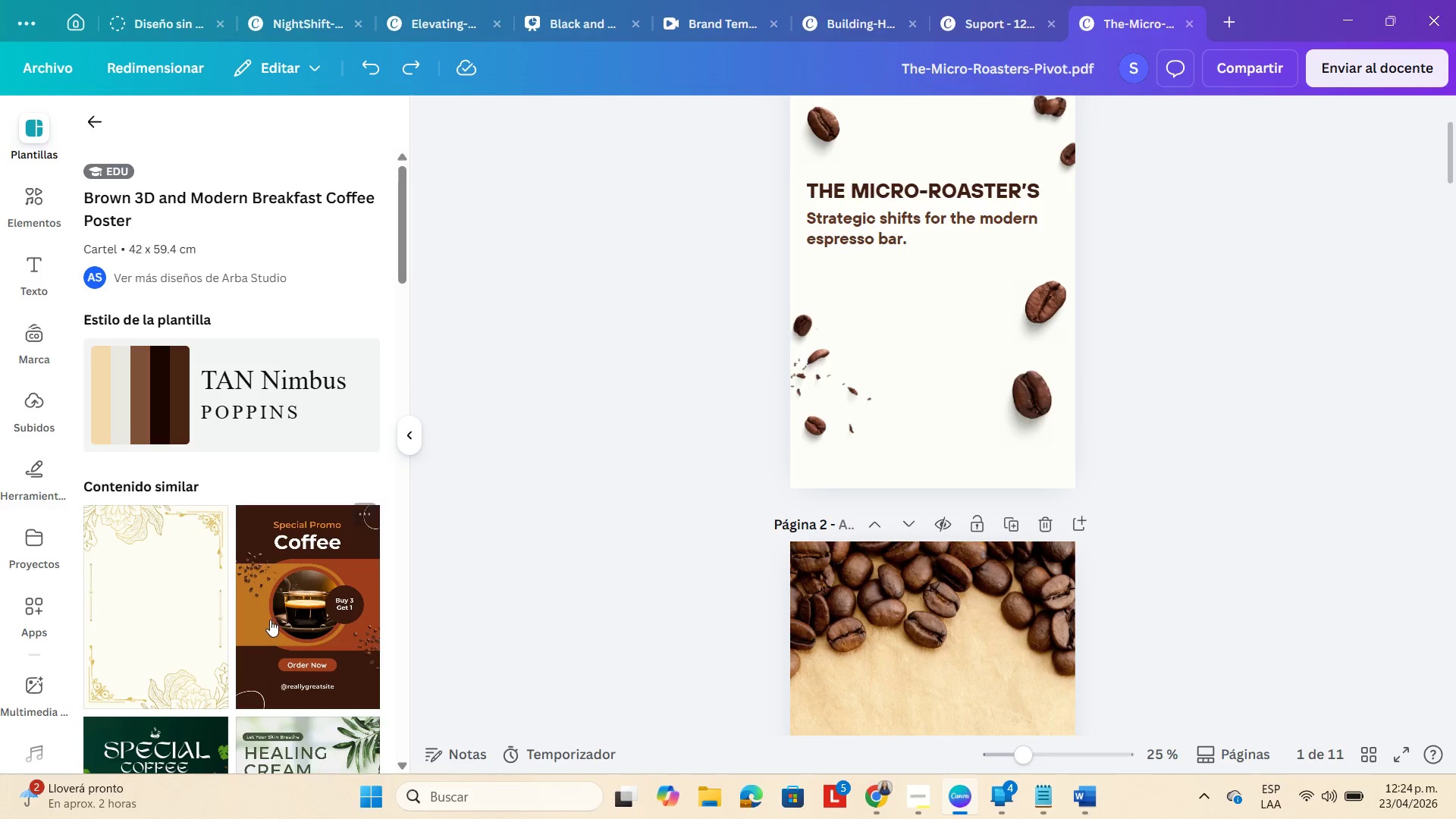 
scroll: coordinate [193, 587], scroll_direction: down, amount: 8.0
 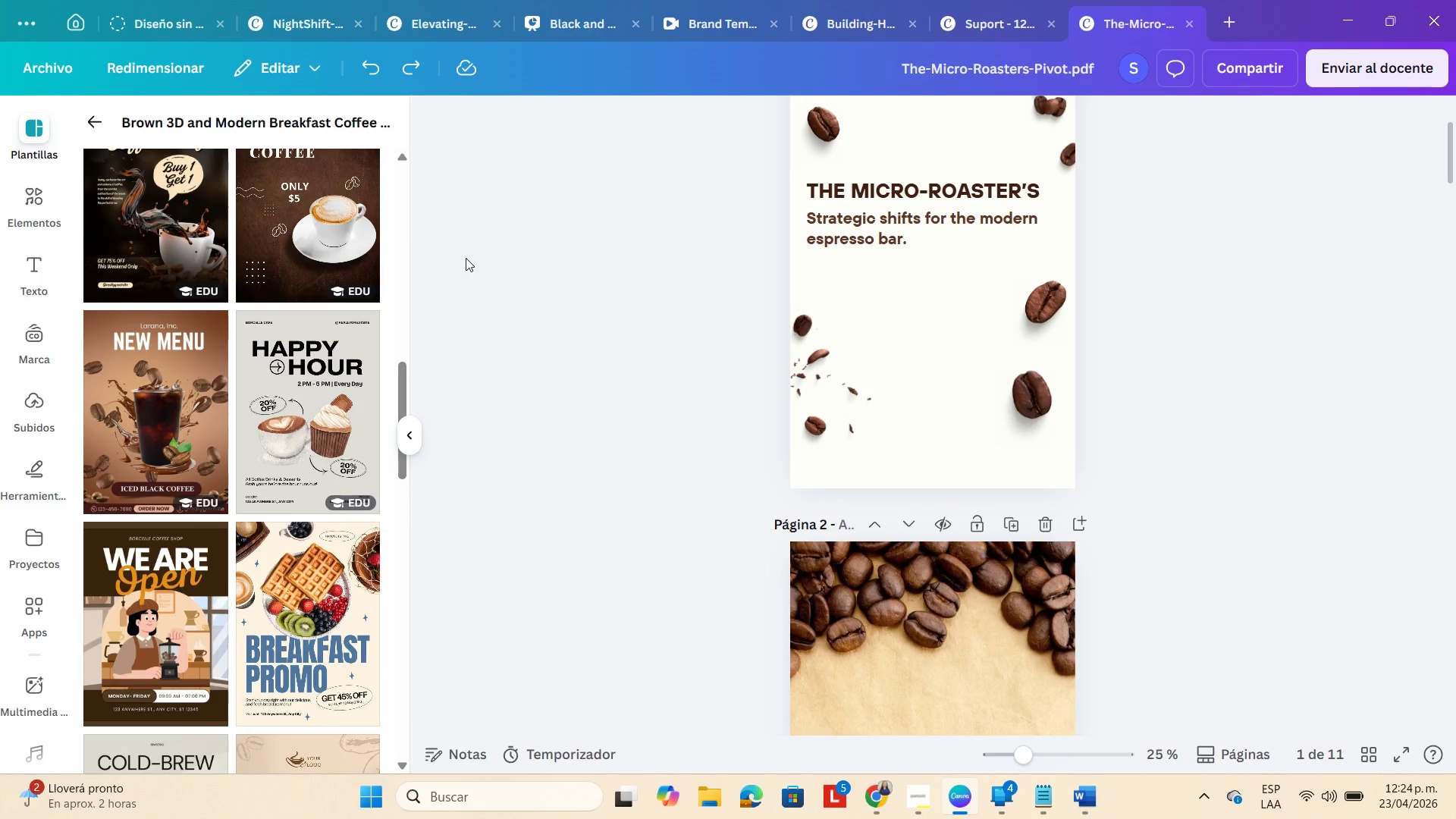 
wait(14.26)
 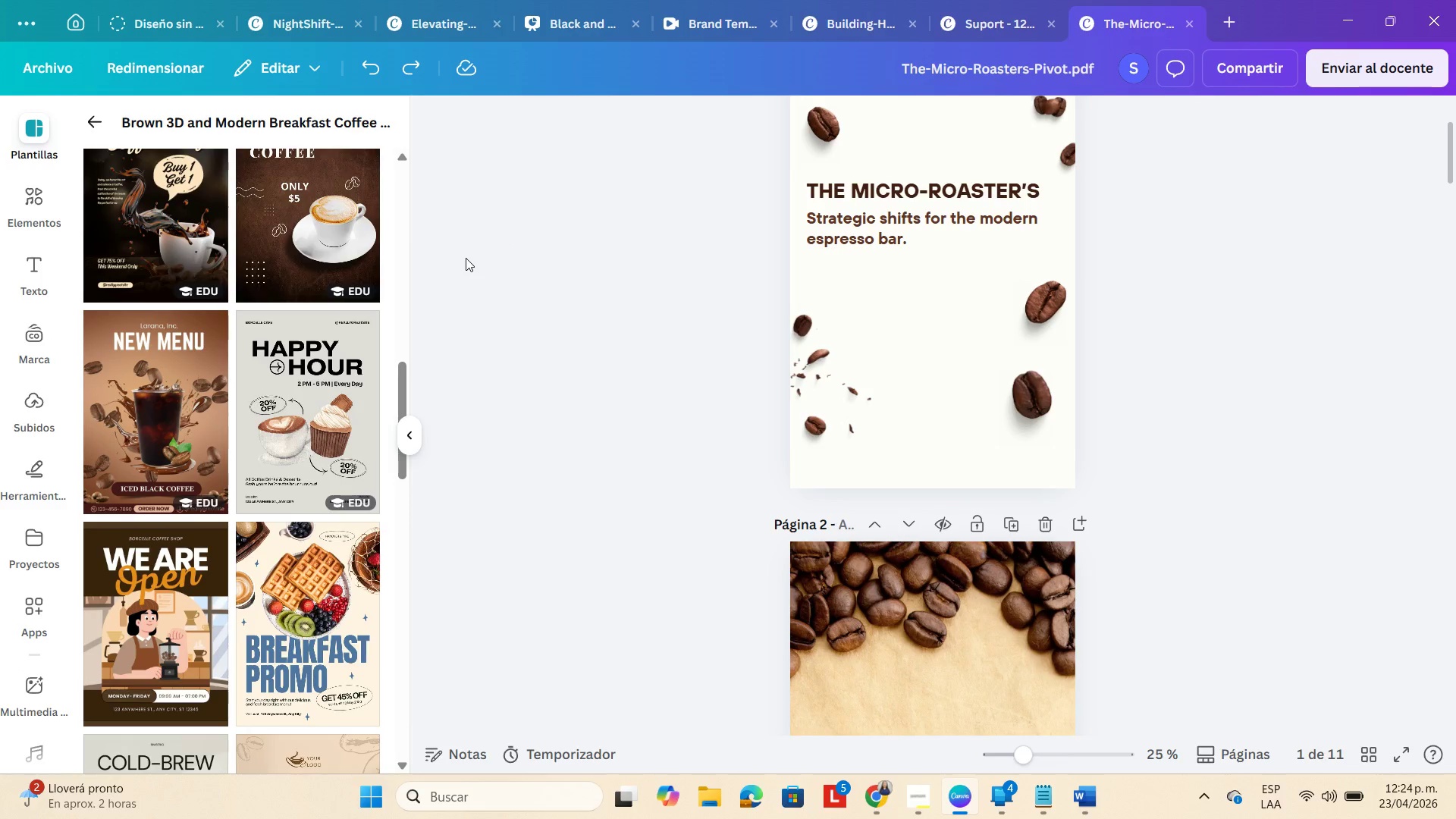 
scroll: coordinate [265, 346], scroll_direction: down, amount: 14.0
 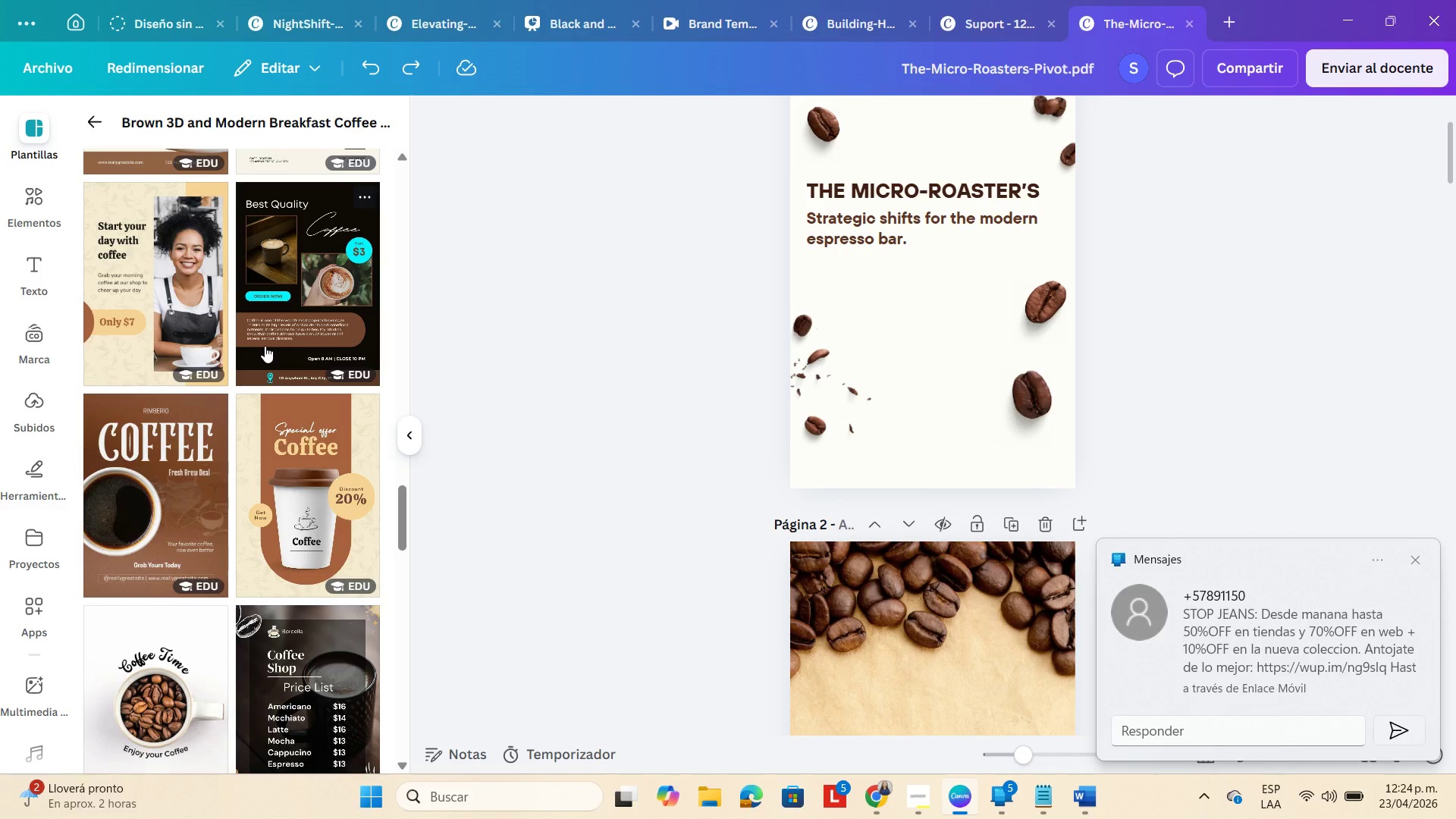 
wait(8.08)
 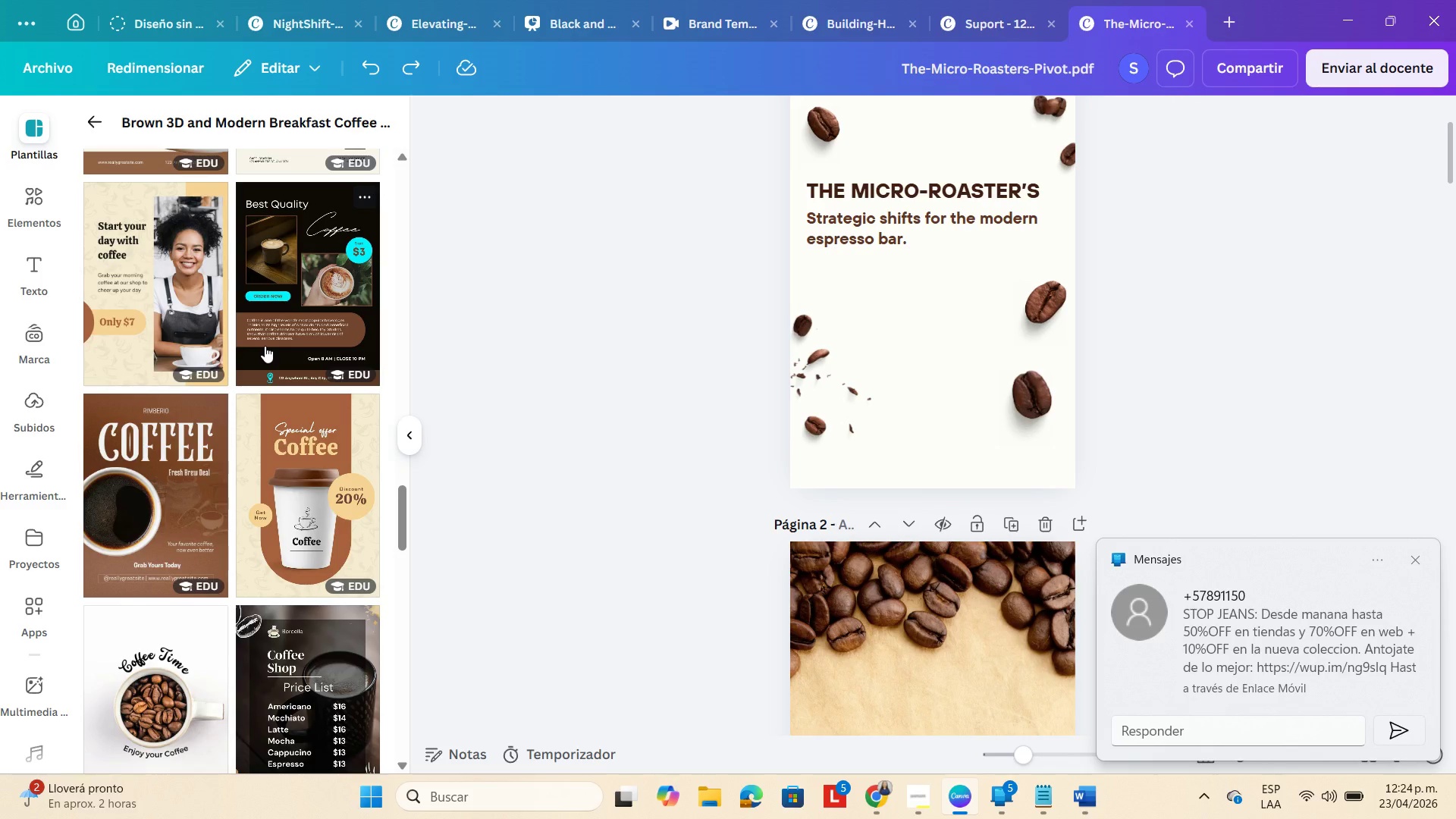 
scroll: coordinate [162, 516], scroll_direction: down, amount: 5.0
 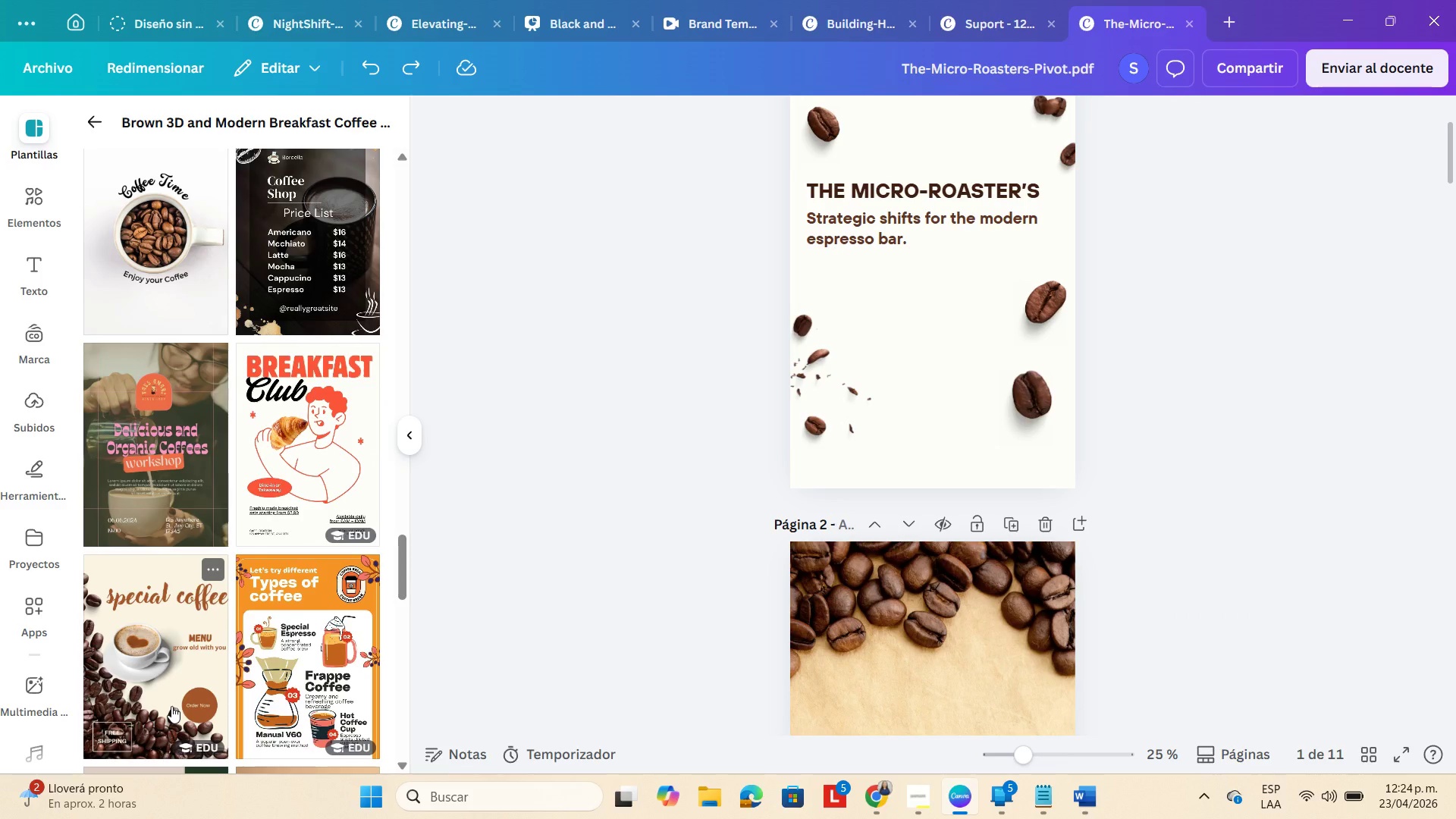 
scroll: coordinate [899, 362], scroll_direction: up, amount: 3.0
 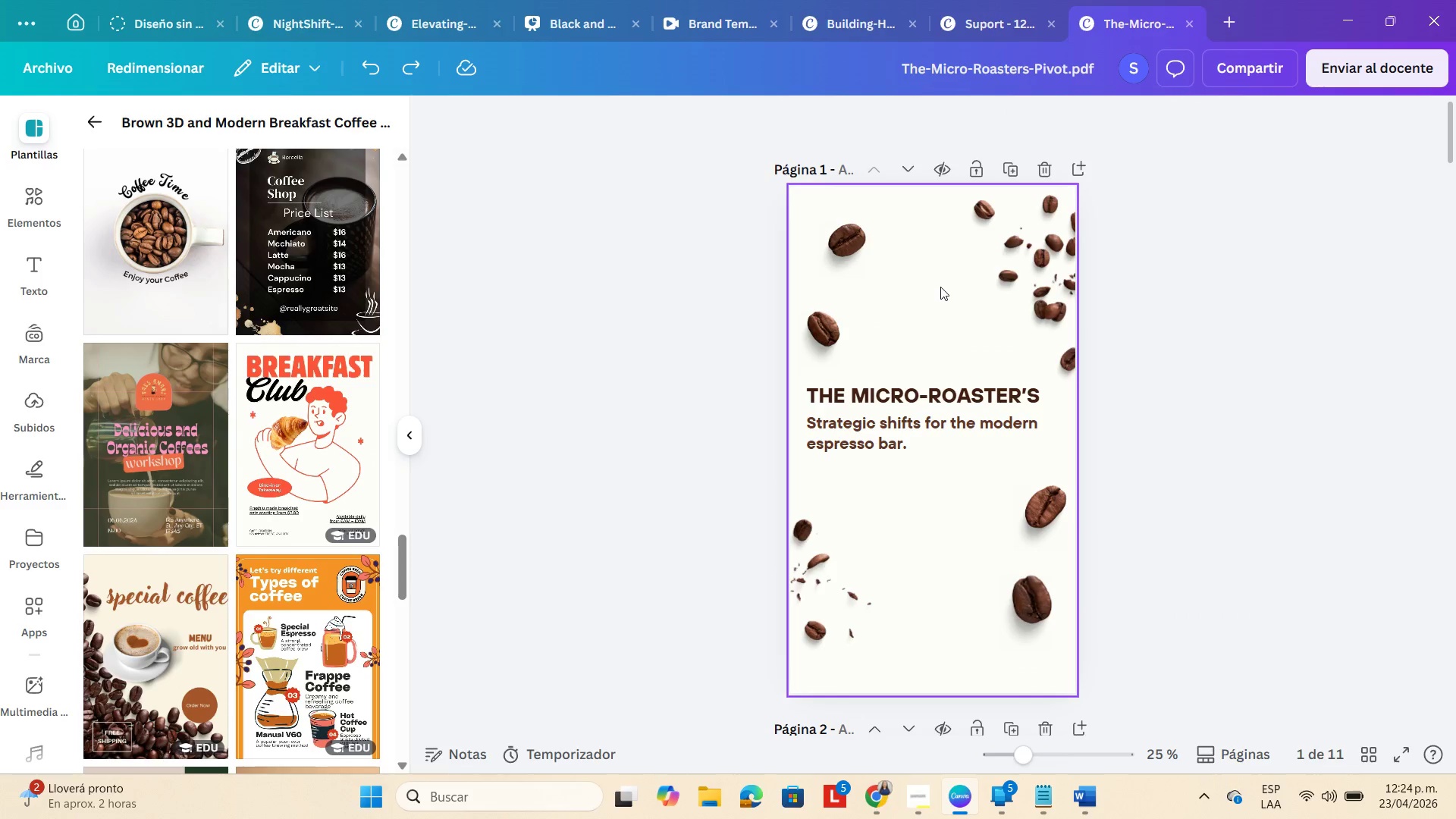 
left_click([940, 287])
 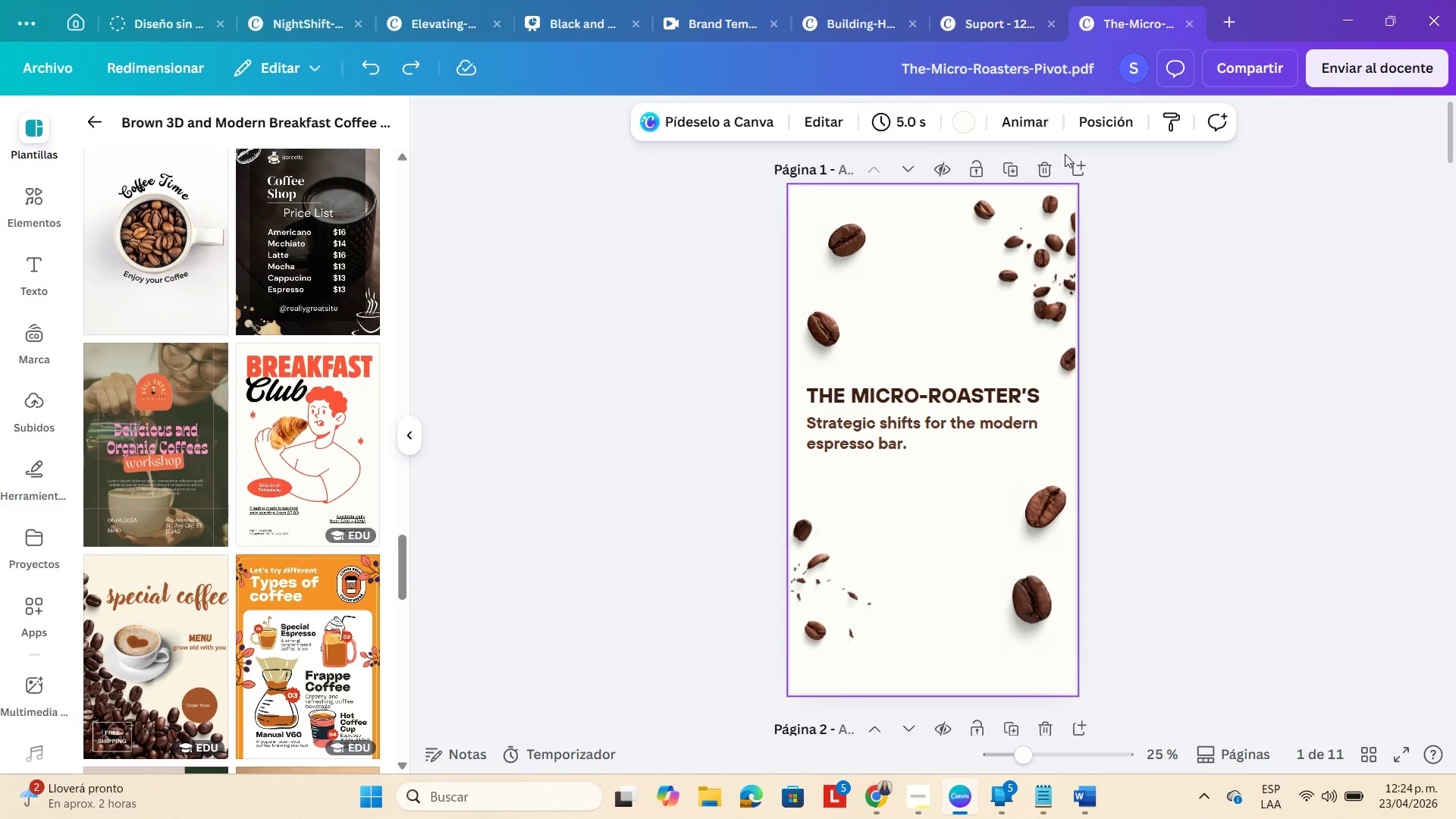 
left_click([1074, 158])
 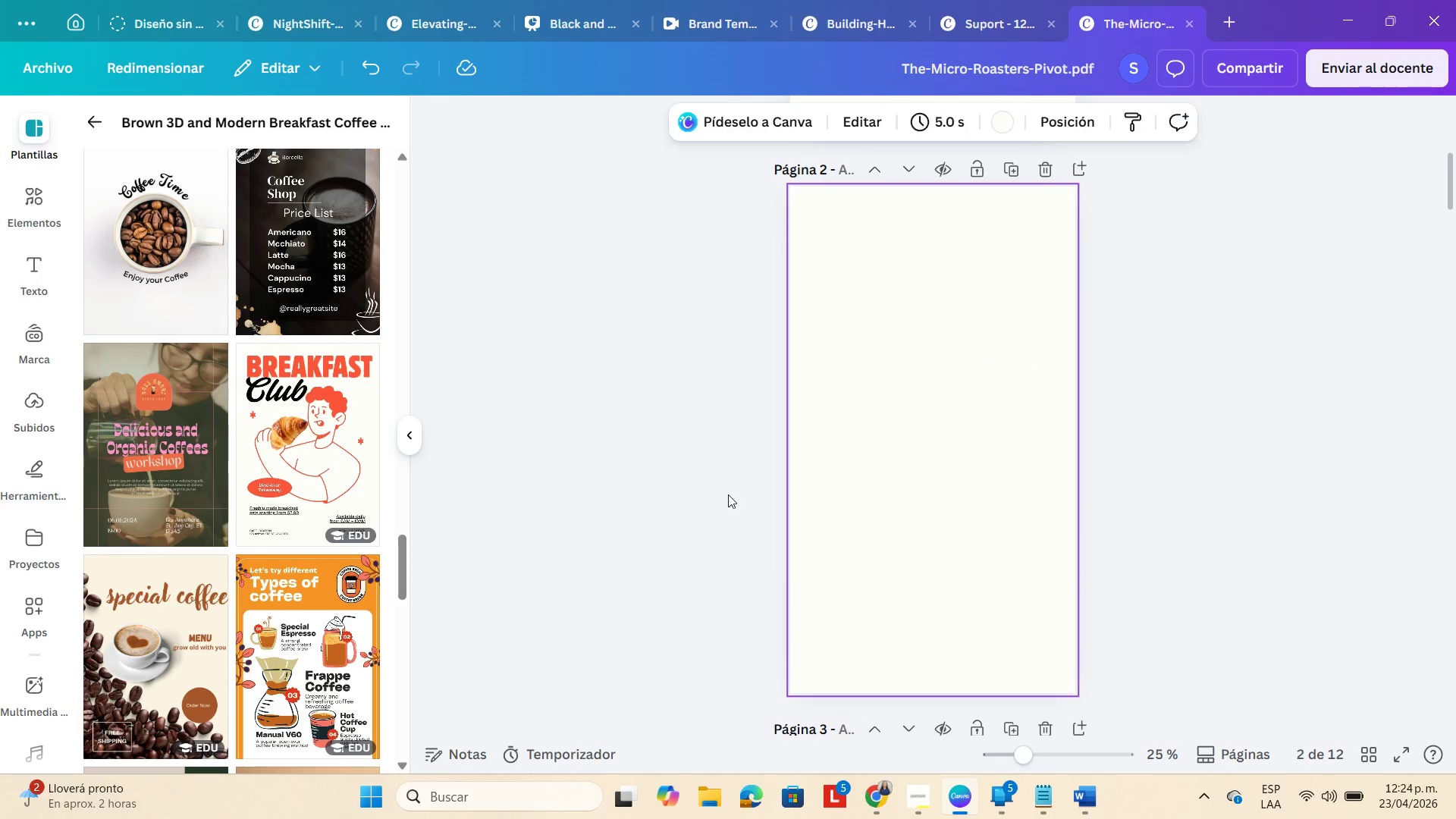 
left_click([848, 469])
 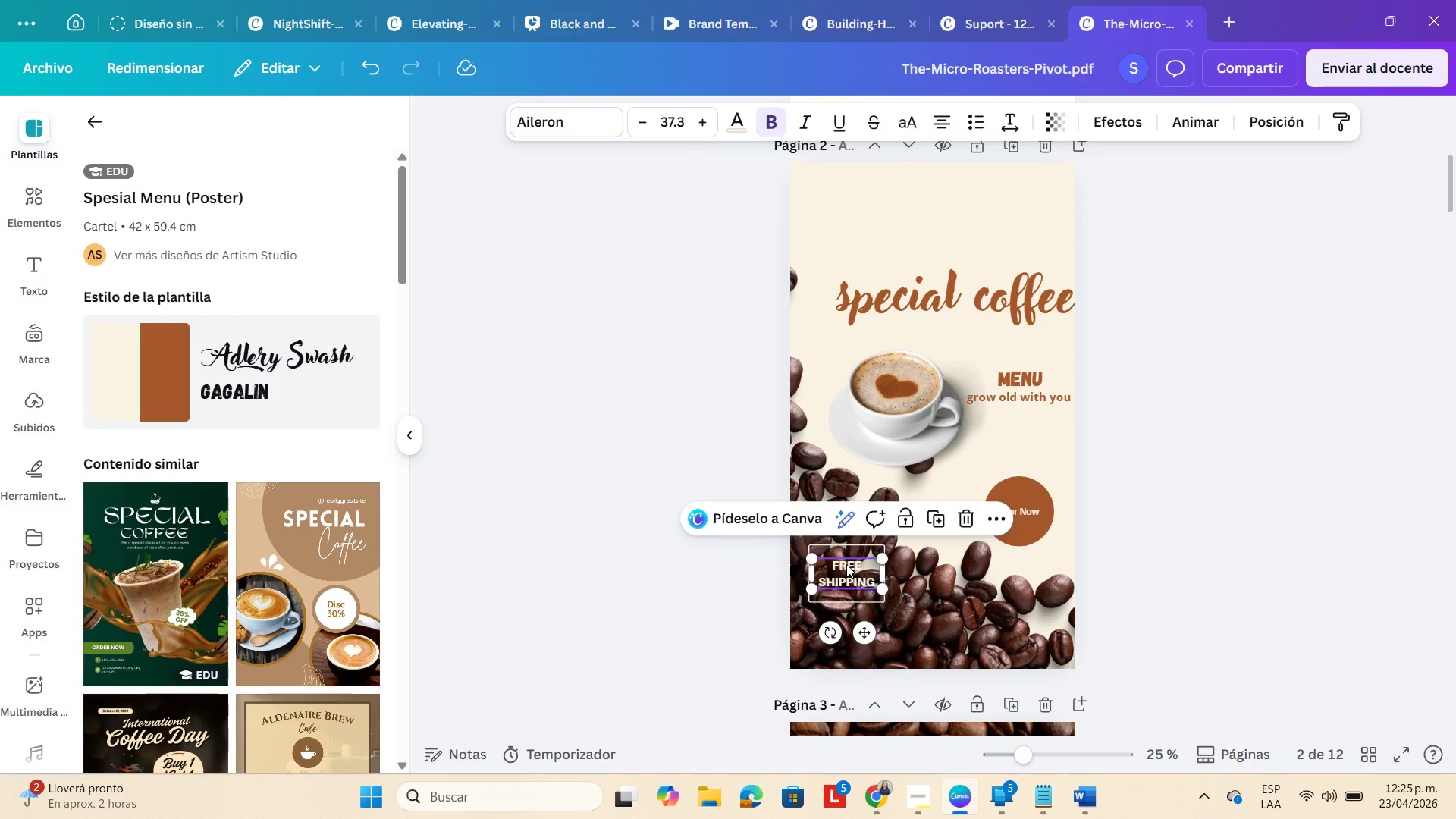 
key(Backspace)
 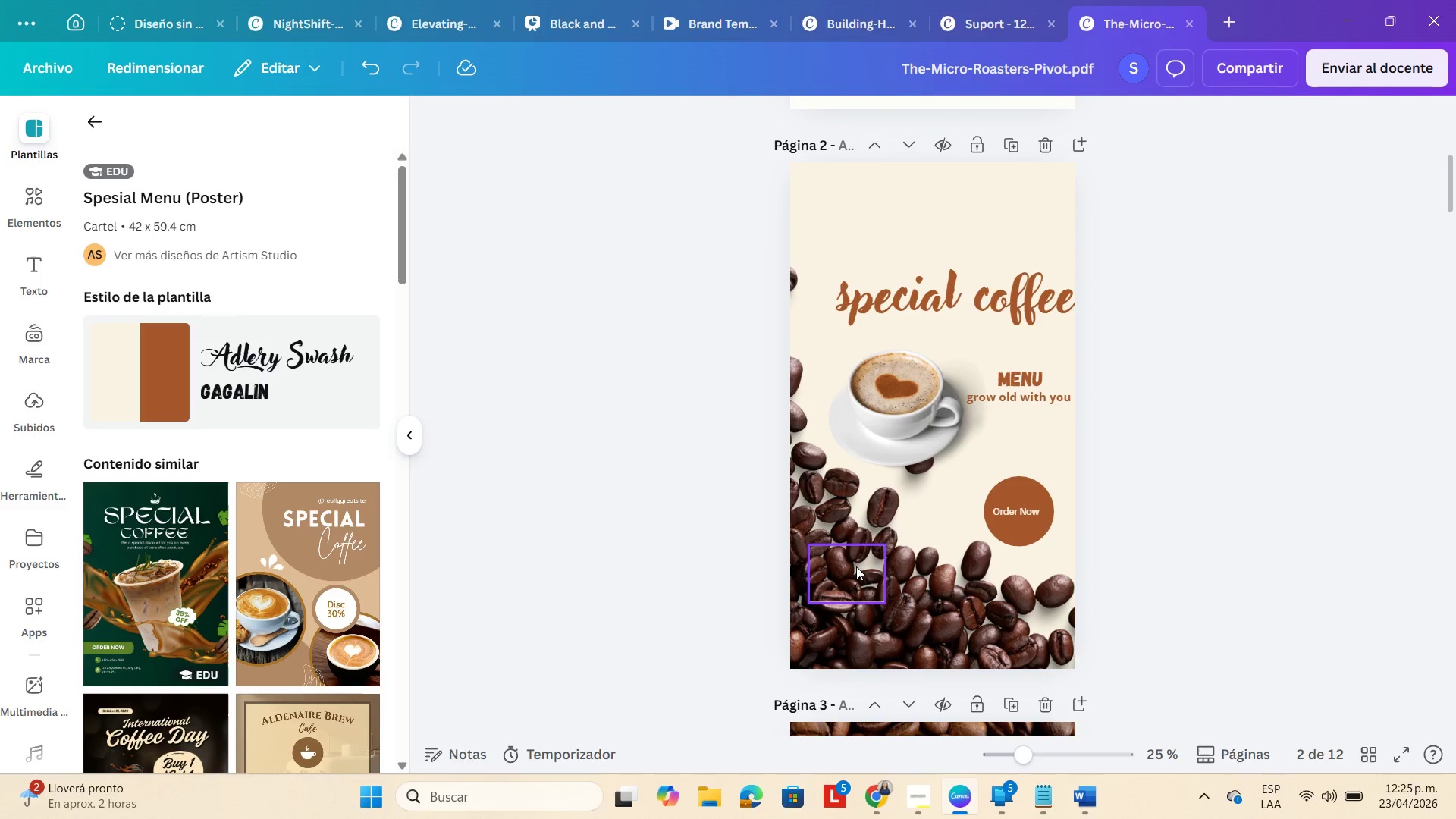 
left_click([856, 566])
 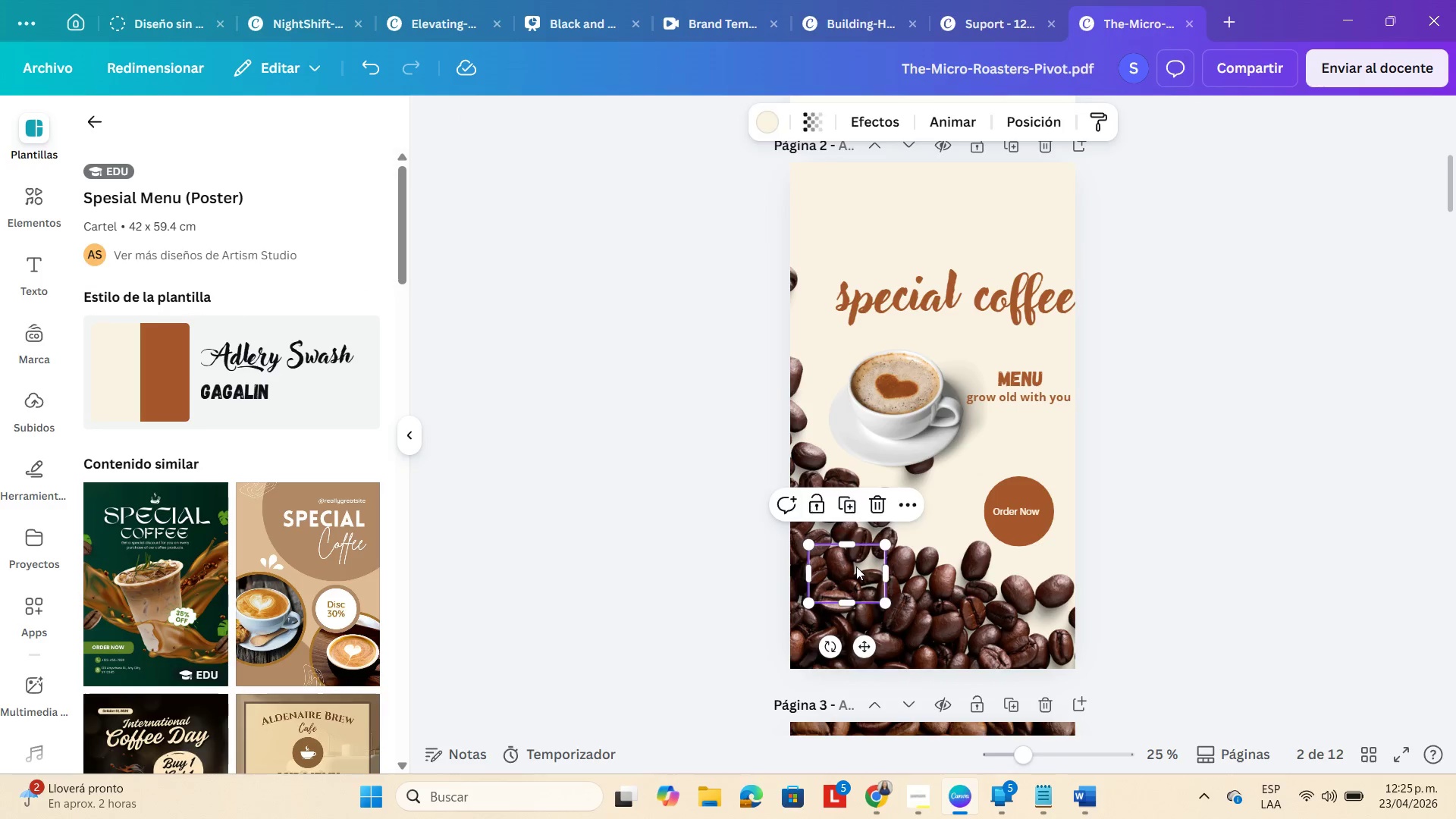 
key(Backspace)
 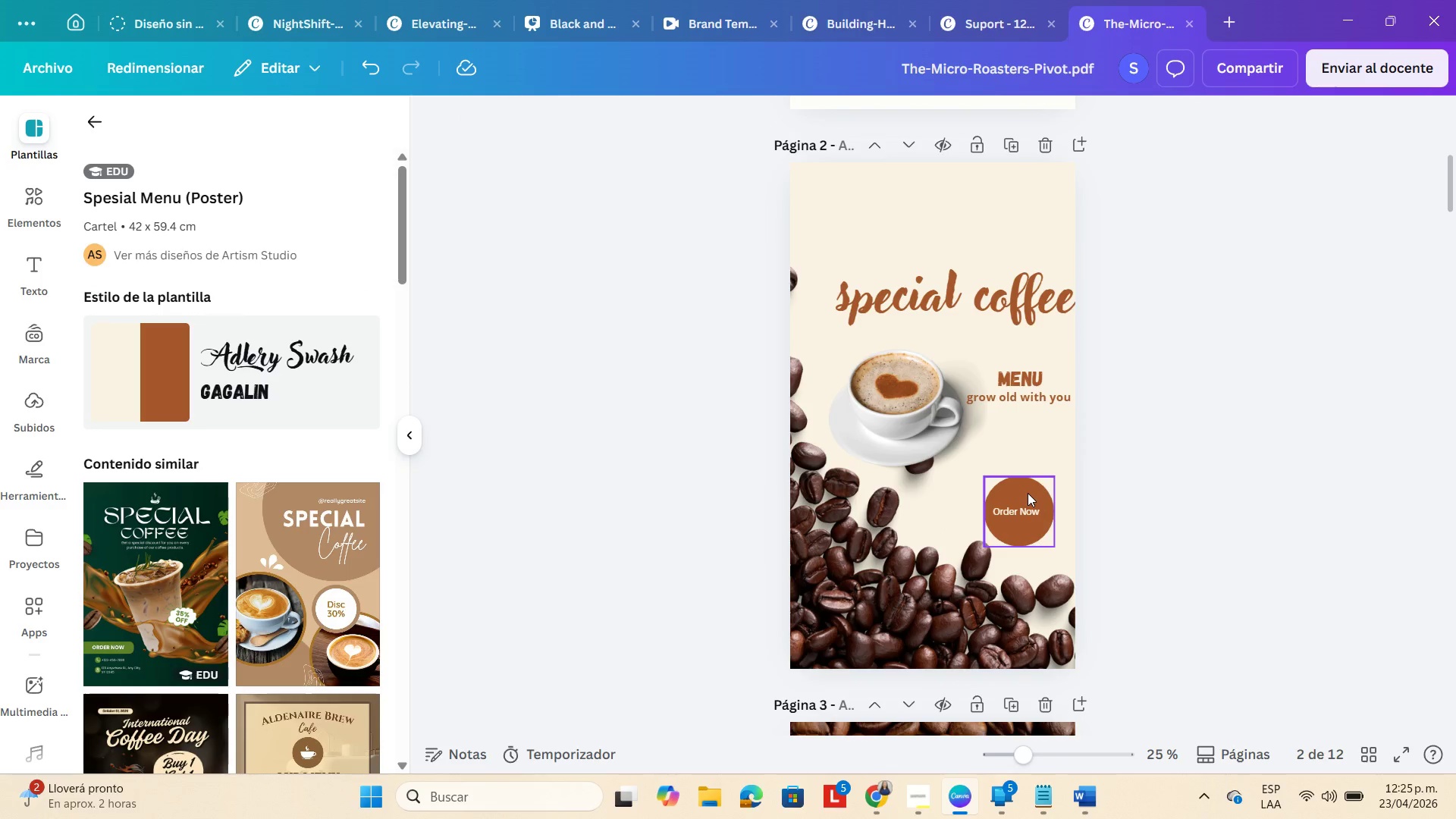 
left_click([1028, 493])
 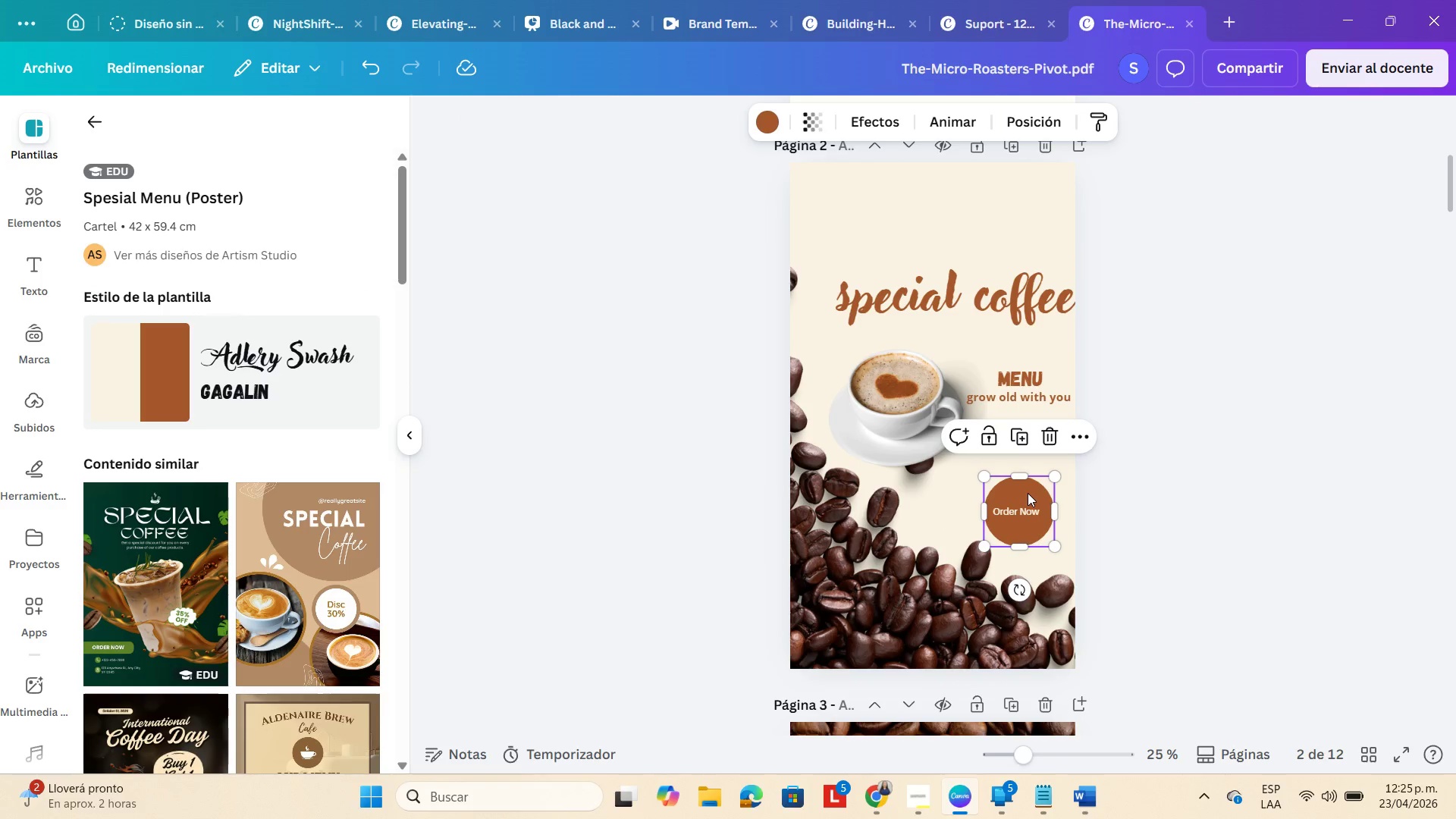 
key(Backspace)
 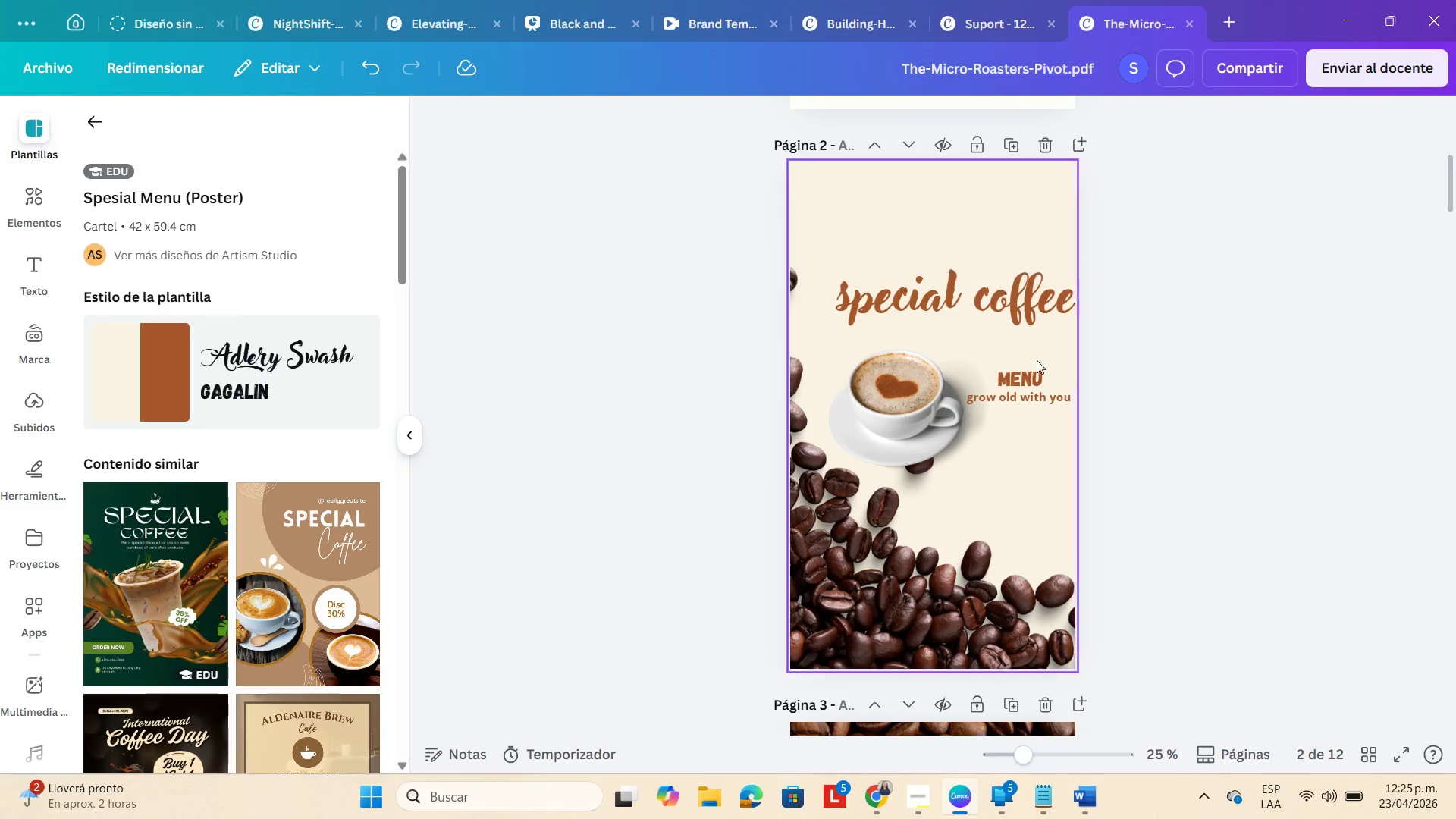 
left_click([1040, 371])
 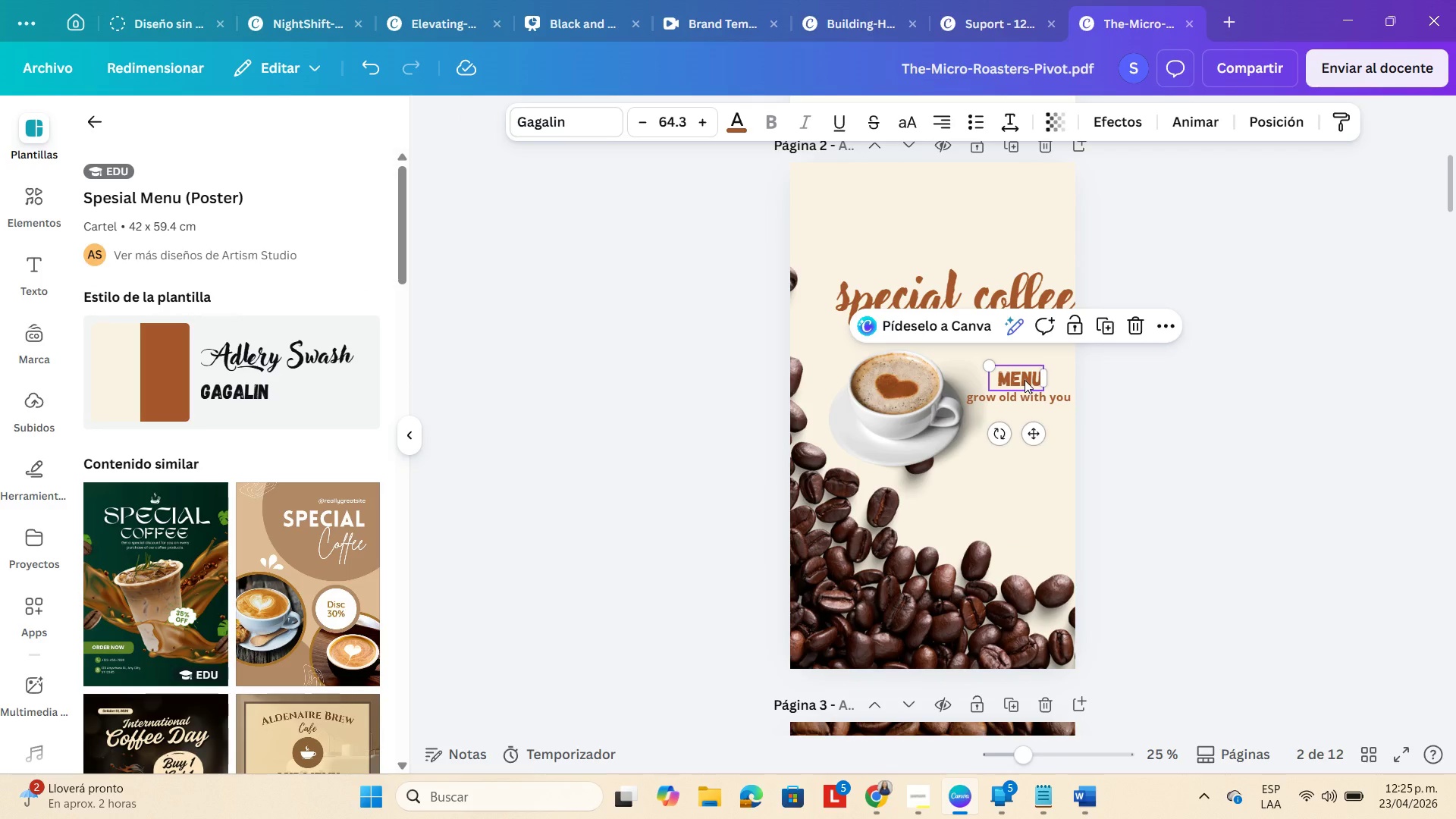 
key(Backspace)
 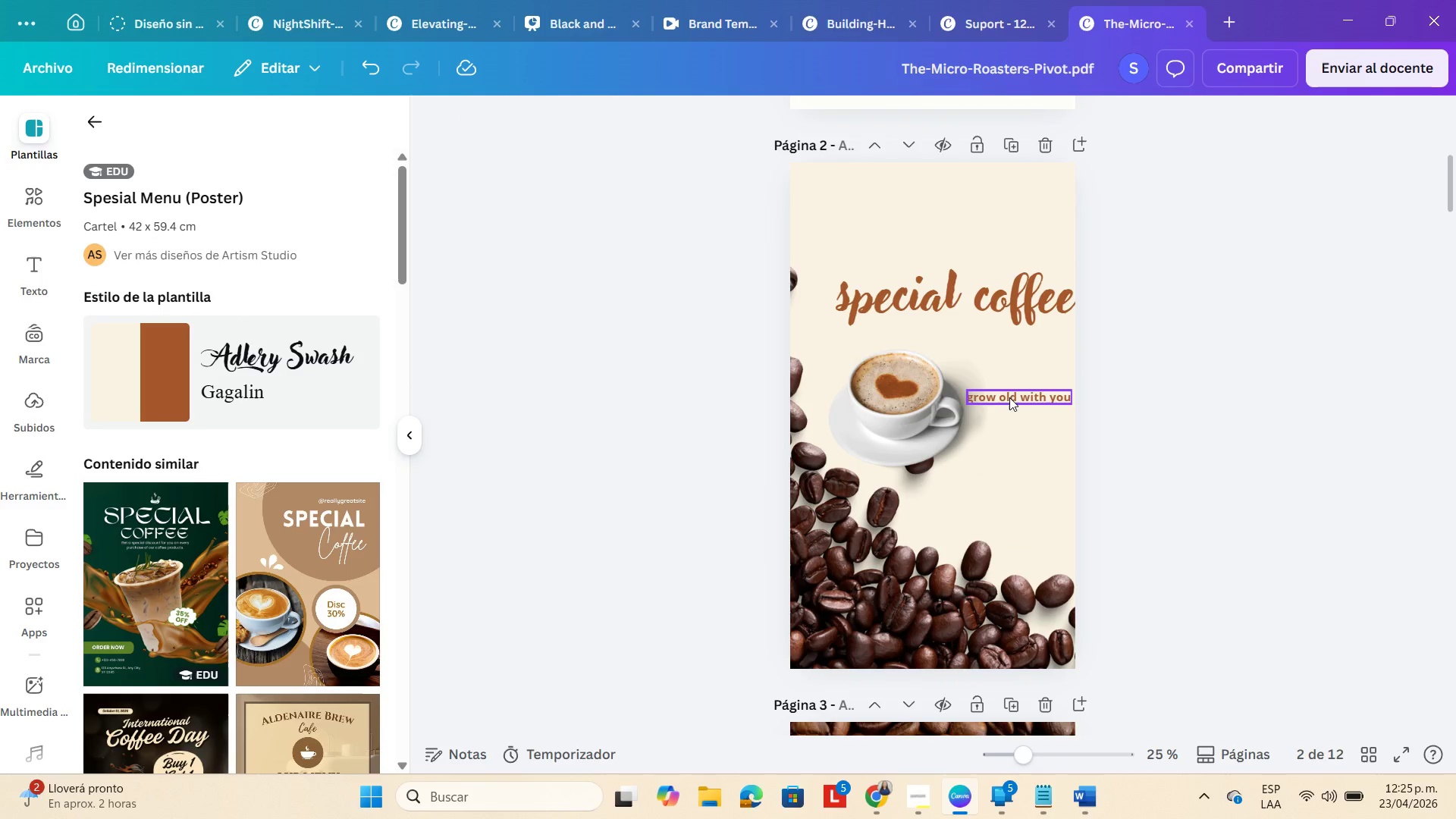 
left_click([1009, 397])
 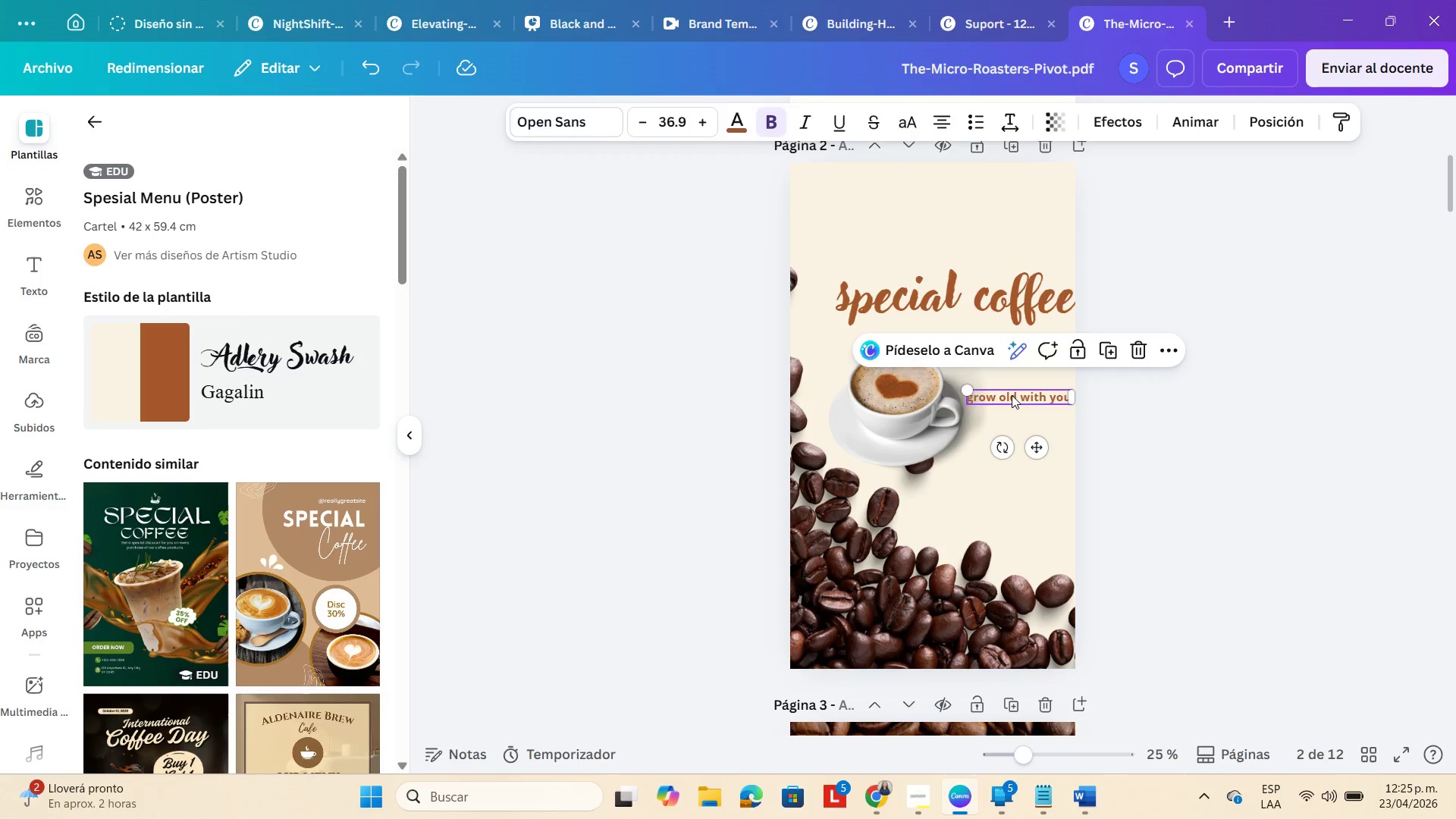 
key(Backspace)
 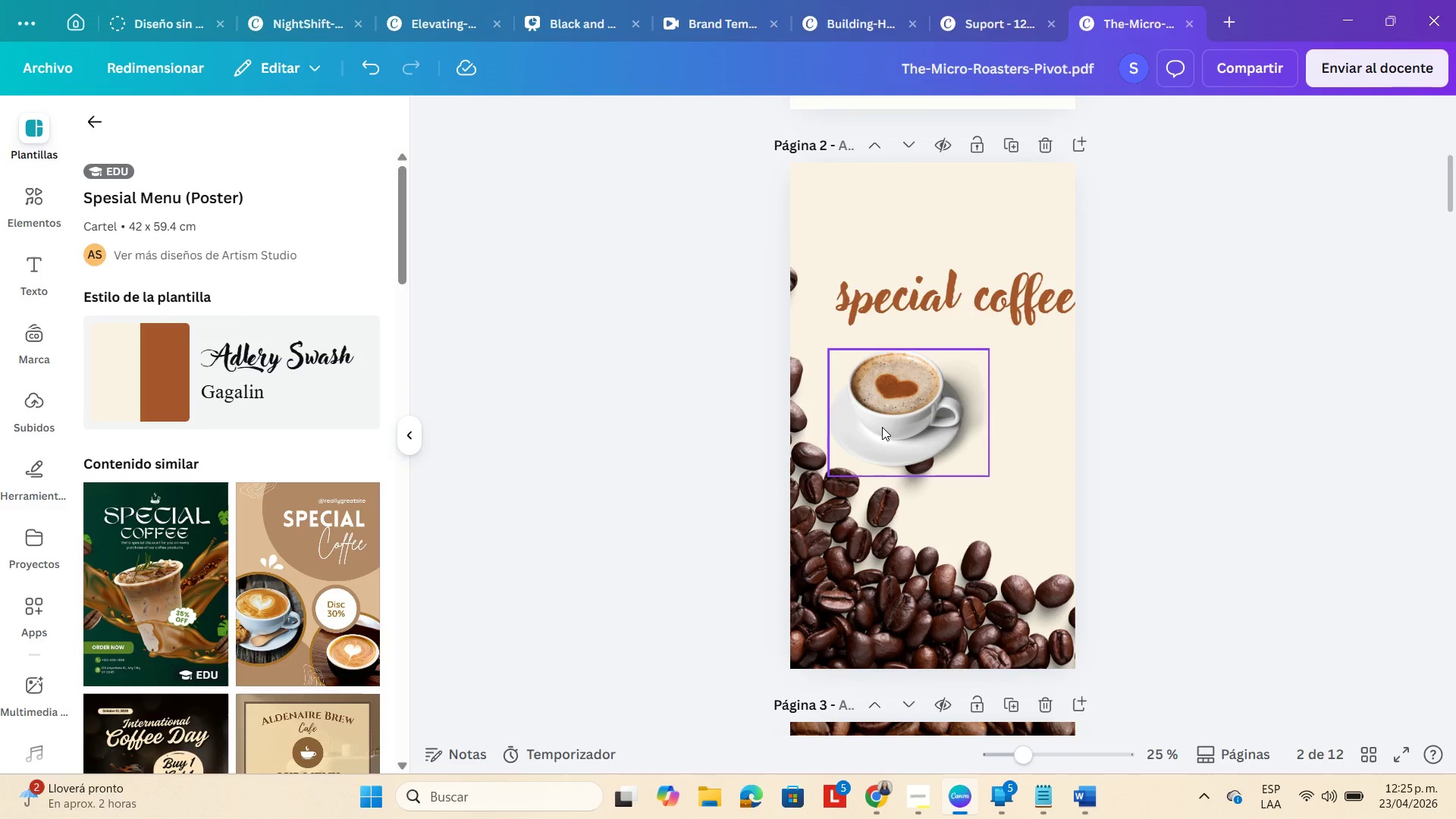 
left_click([879, 428])
 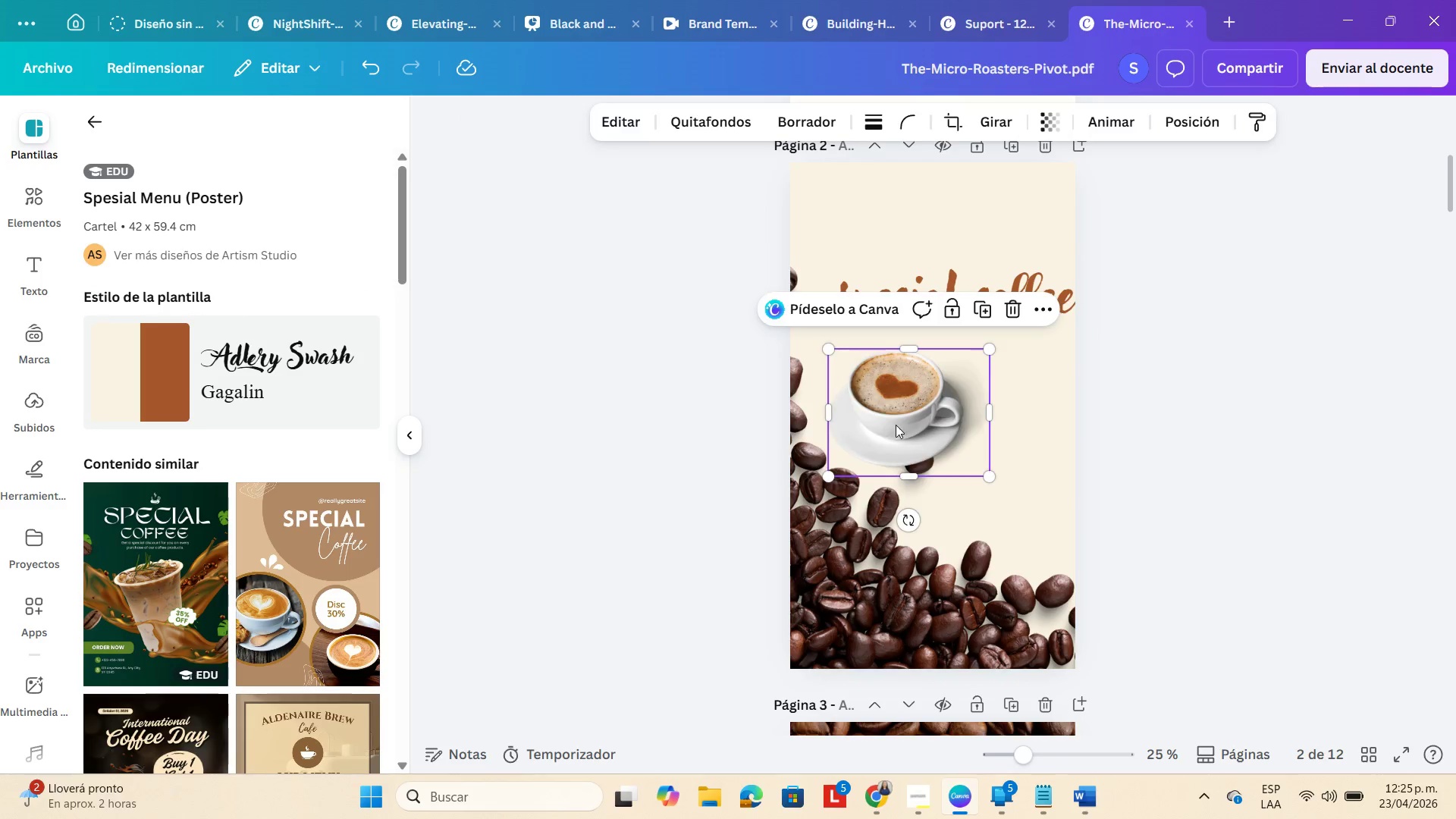 
key(Backspace)
 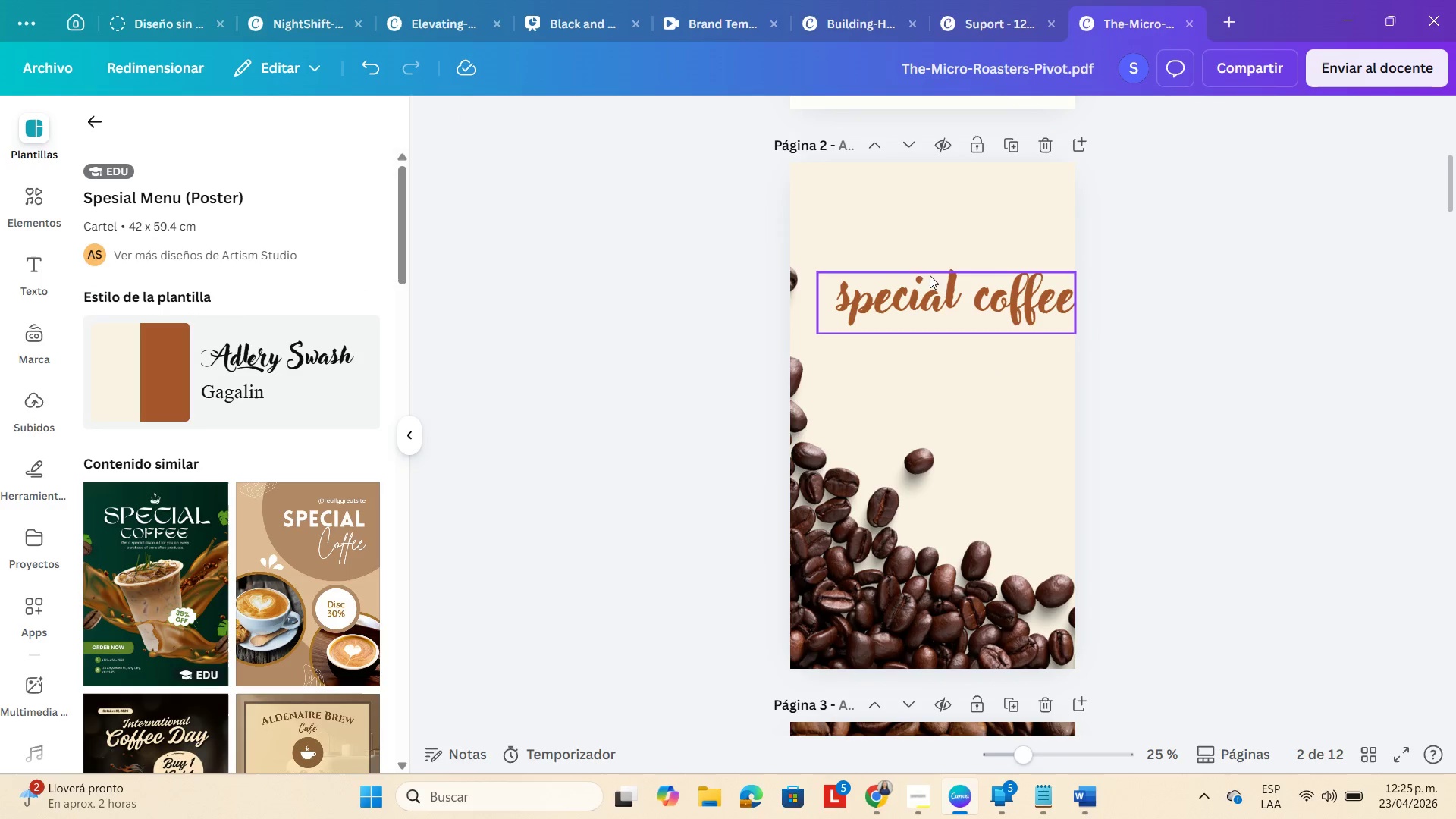 
left_click([935, 286])
 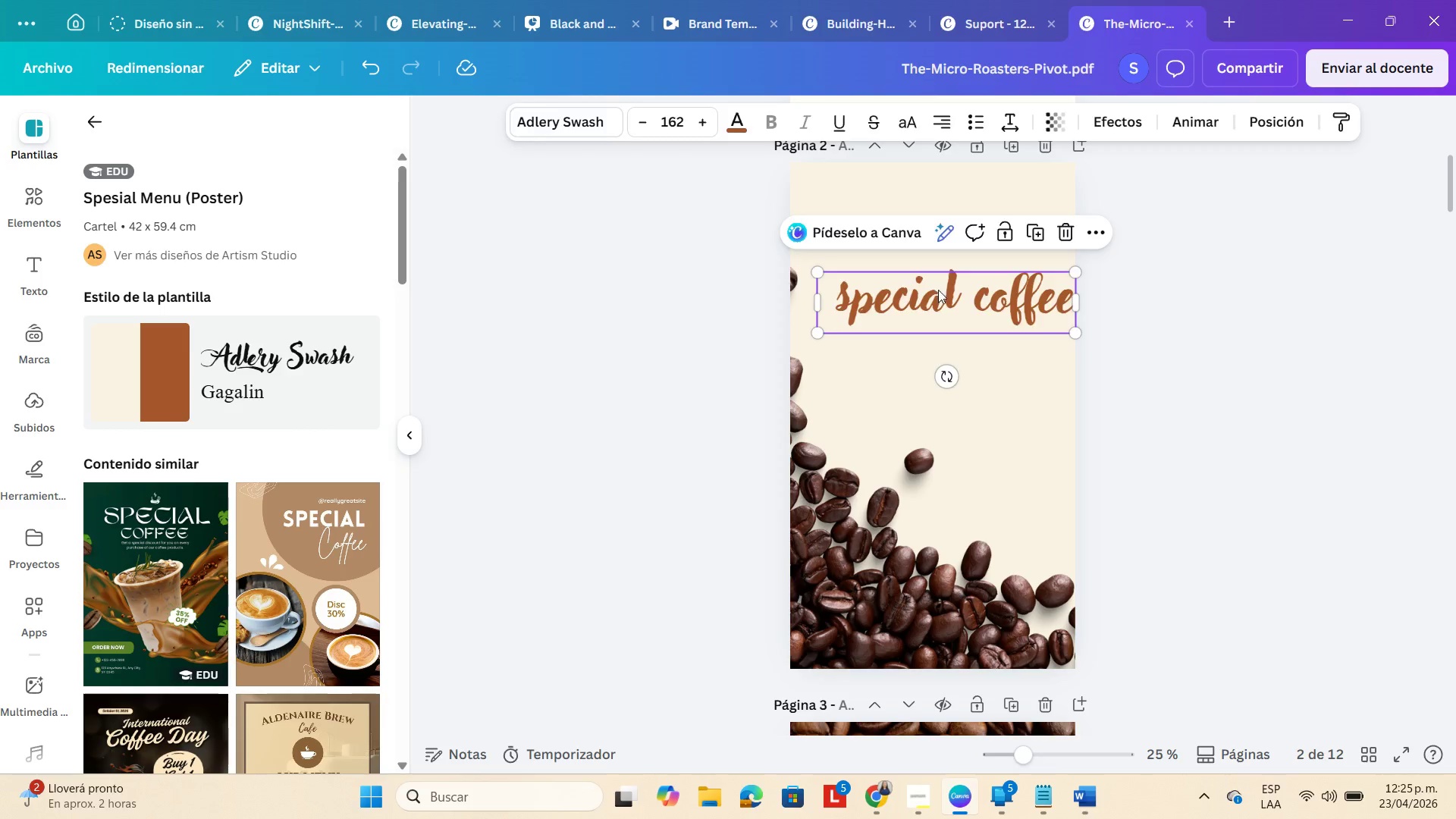 
key(Backspace)
 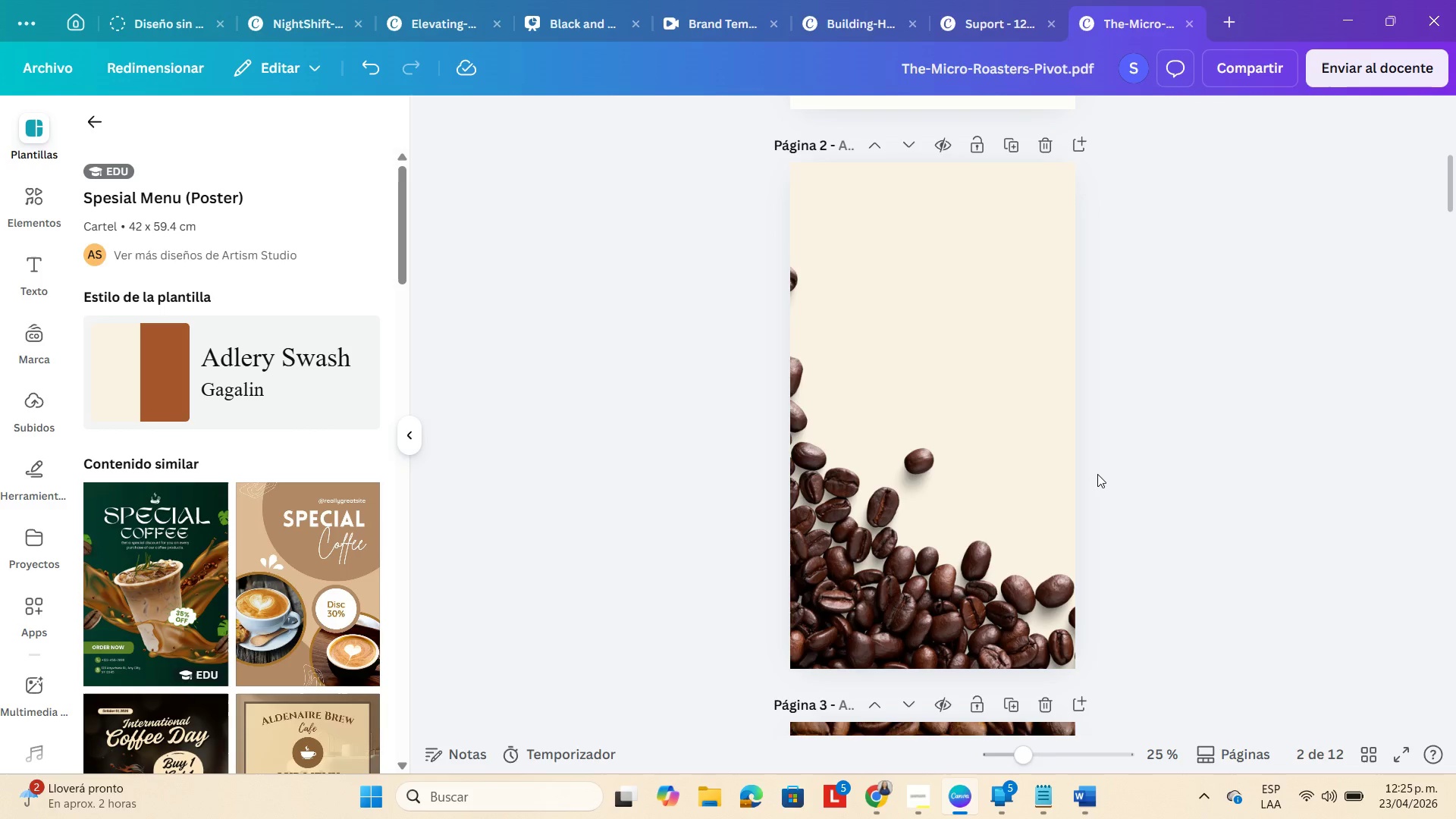 
scroll: coordinate [1090, 472], scroll_direction: none, amount: 0.0
 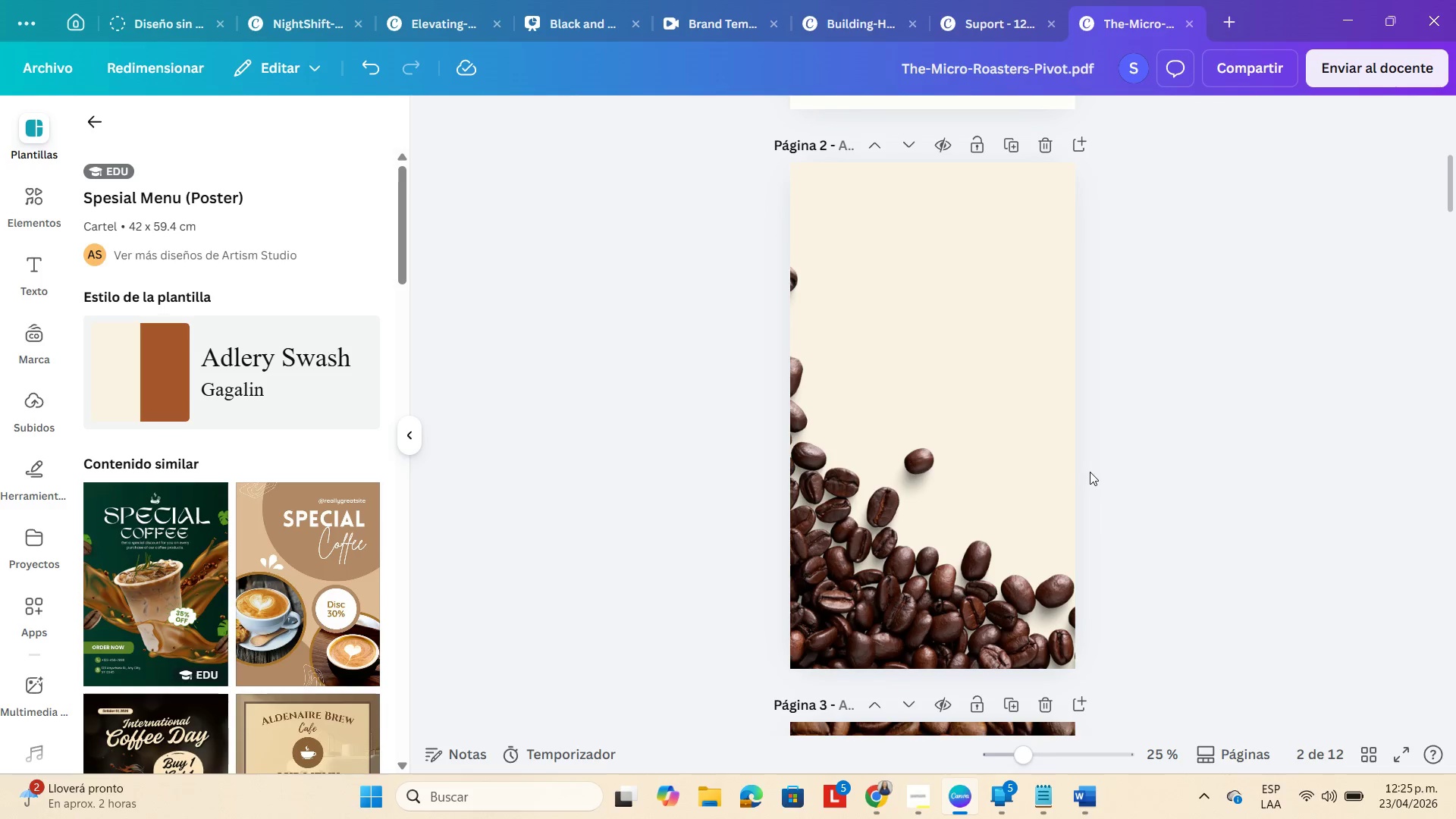 
scroll: coordinate [1078, 436], scroll_direction: down, amount: 5.0
 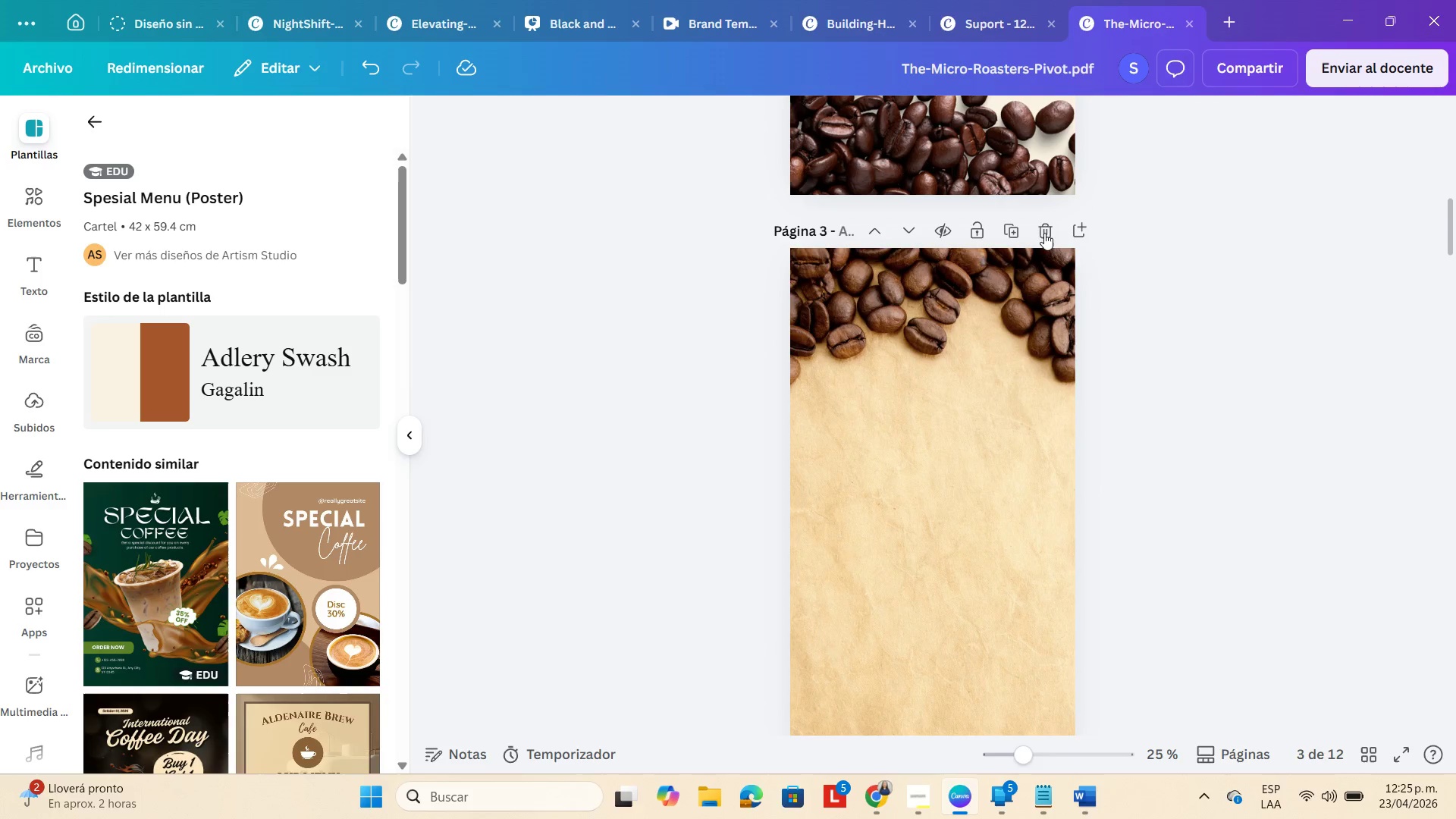 
left_click([1052, 227])
 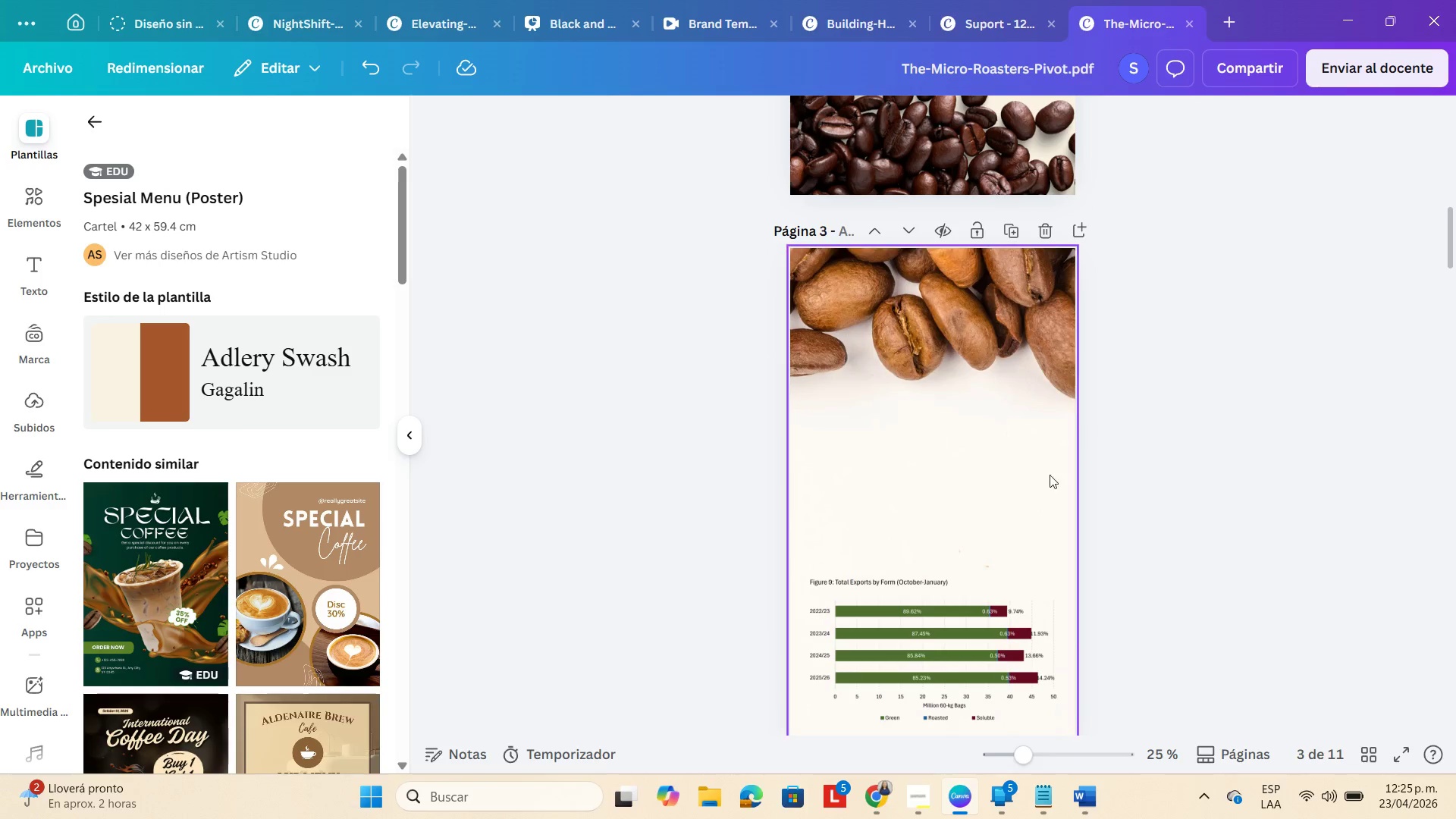 
left_click([1007, 541])
 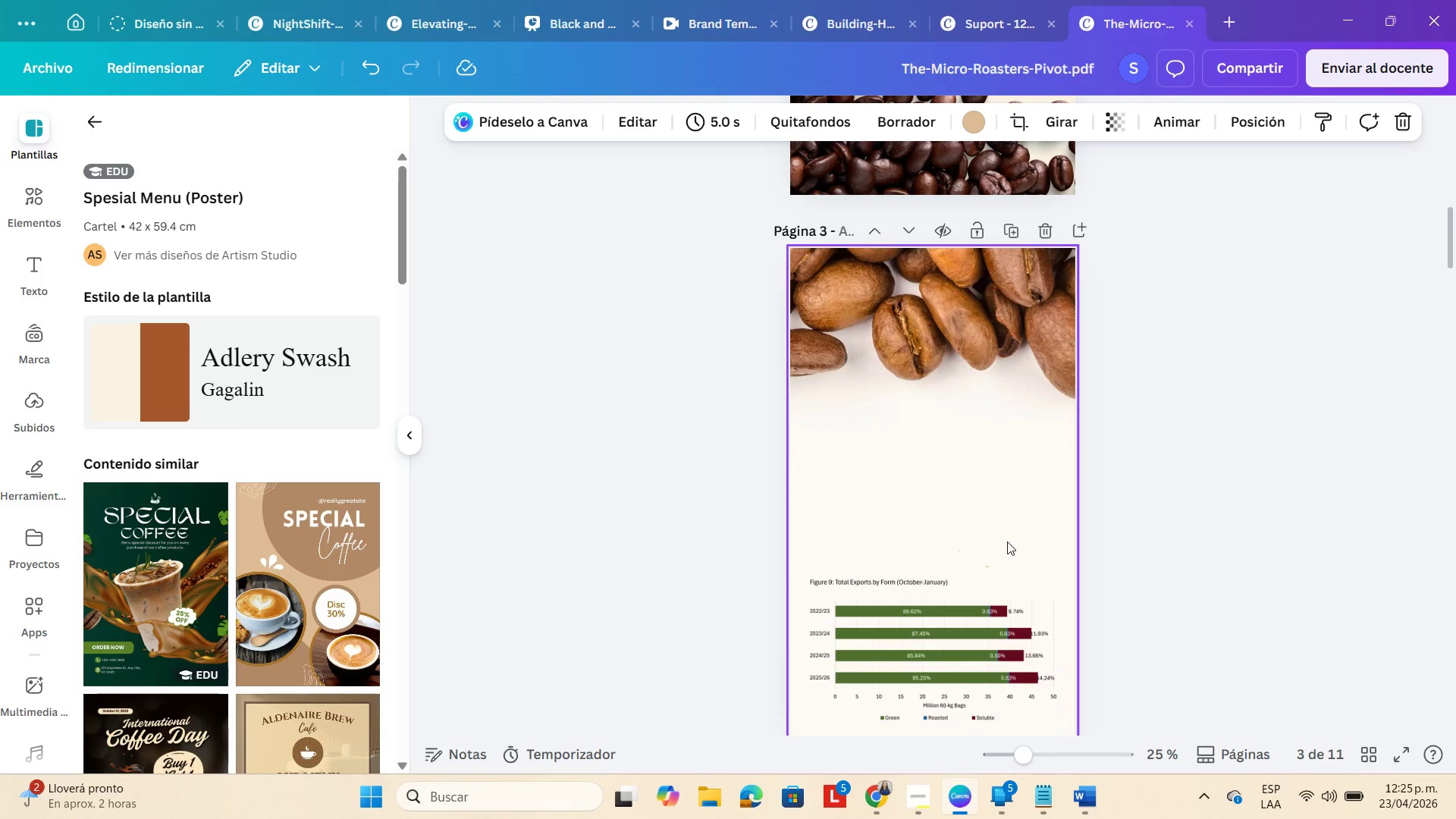 
scroll: coordinate [1006, 535], scroll_direction: up, amount: 5.0
 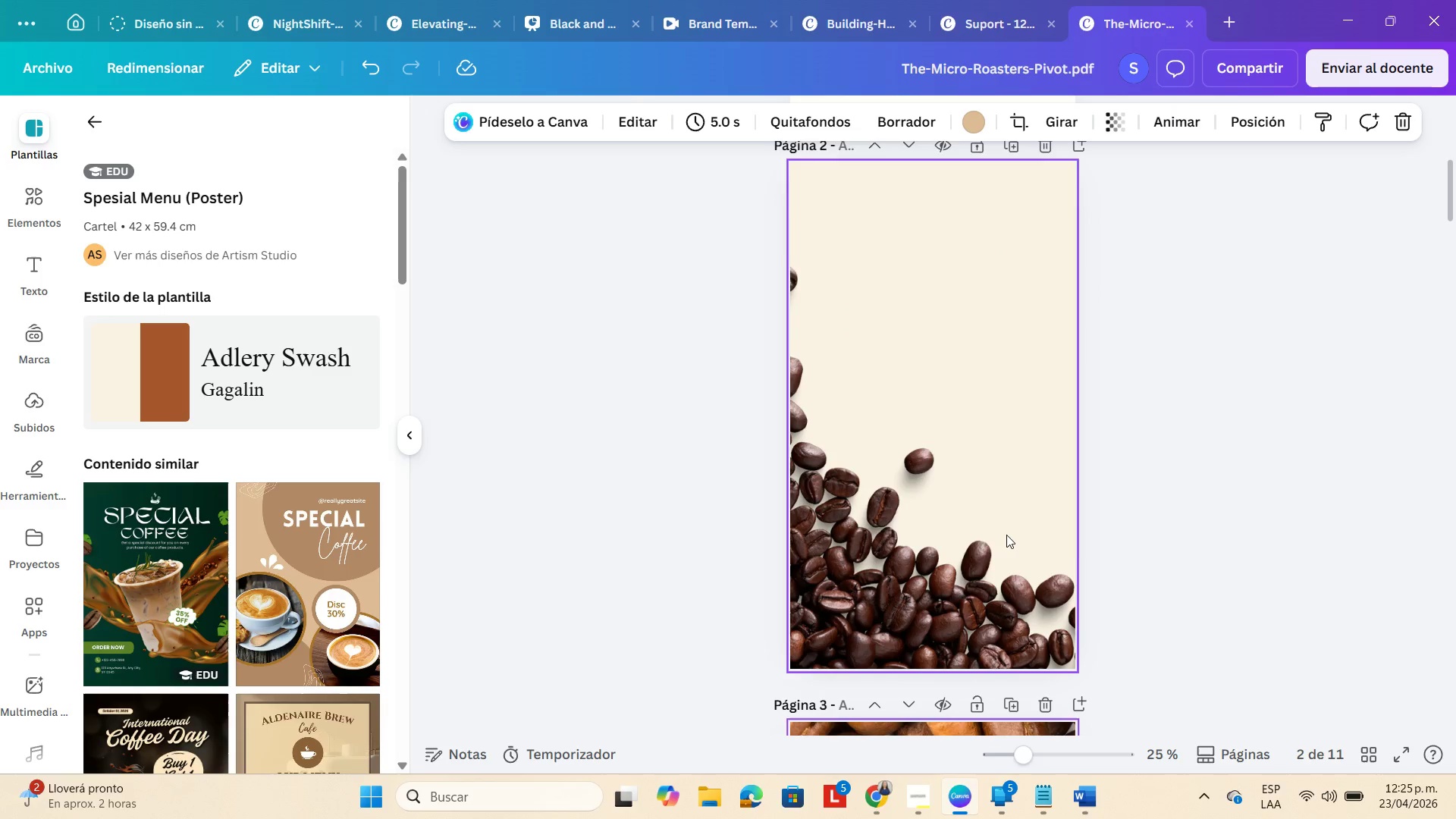 
scroll: coordinate [1006, 535], scroll_direction: down, amount: 4.0
 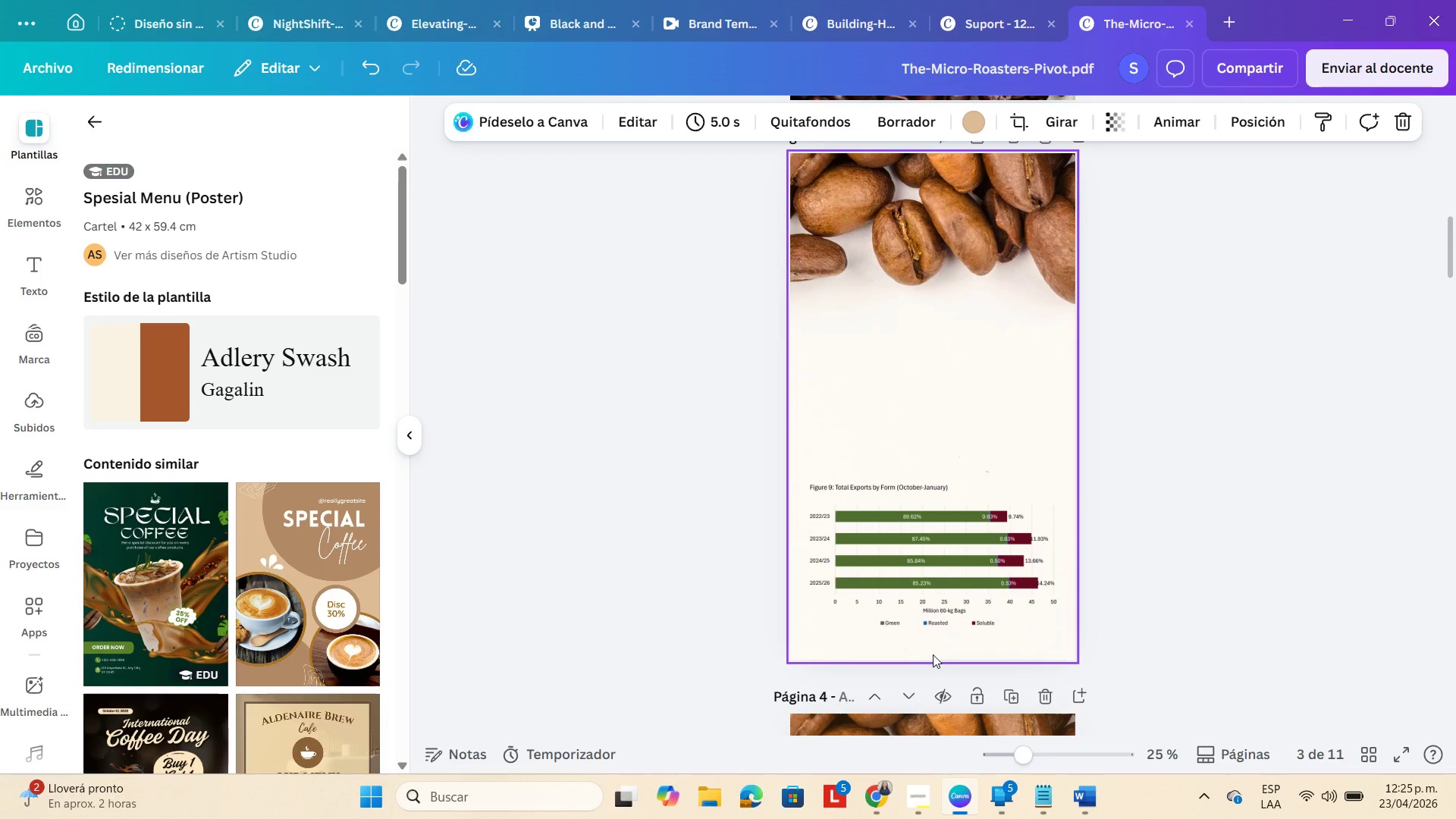 
double_click([934, 654])
 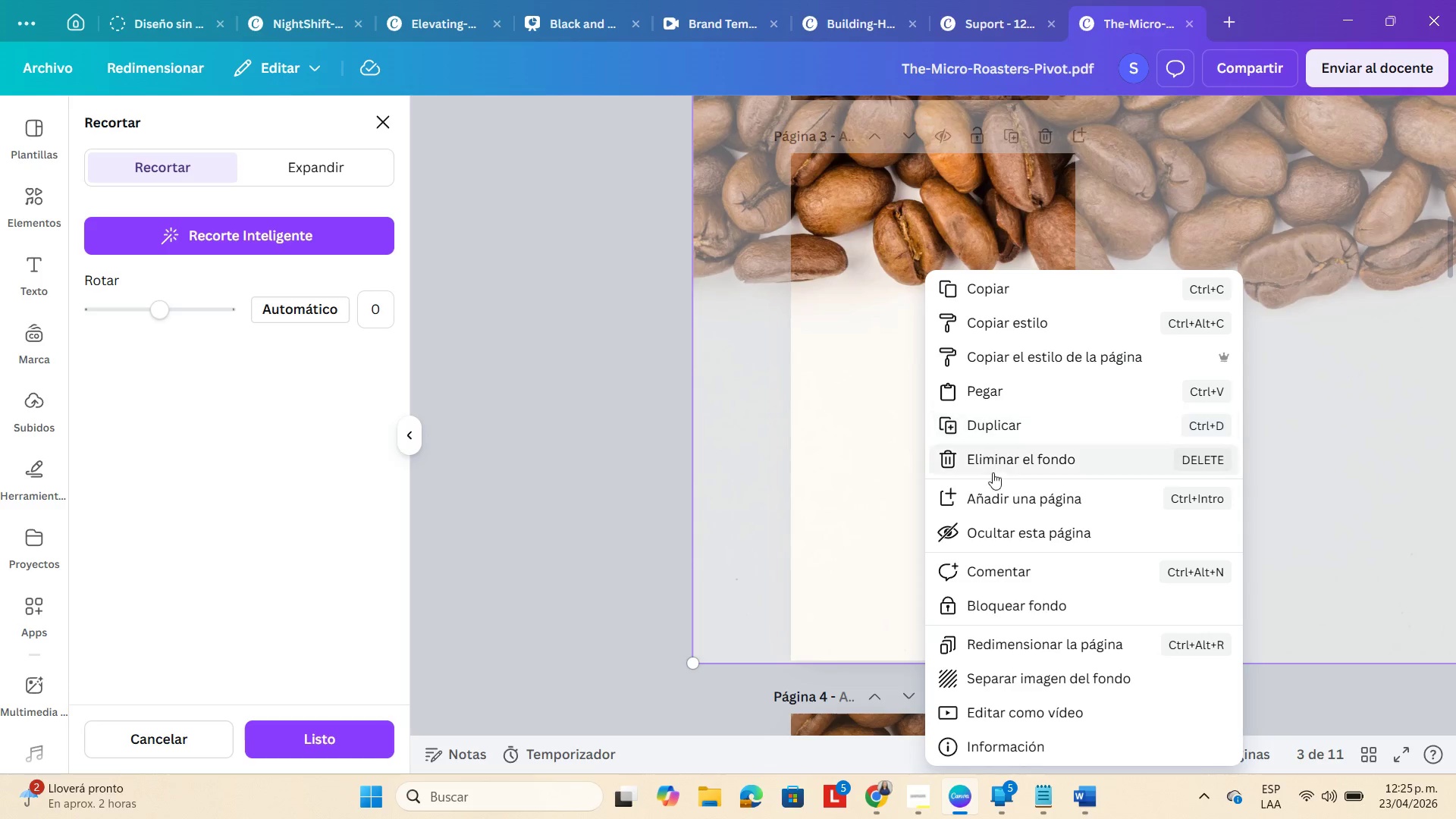 
left_click([955, 681])
 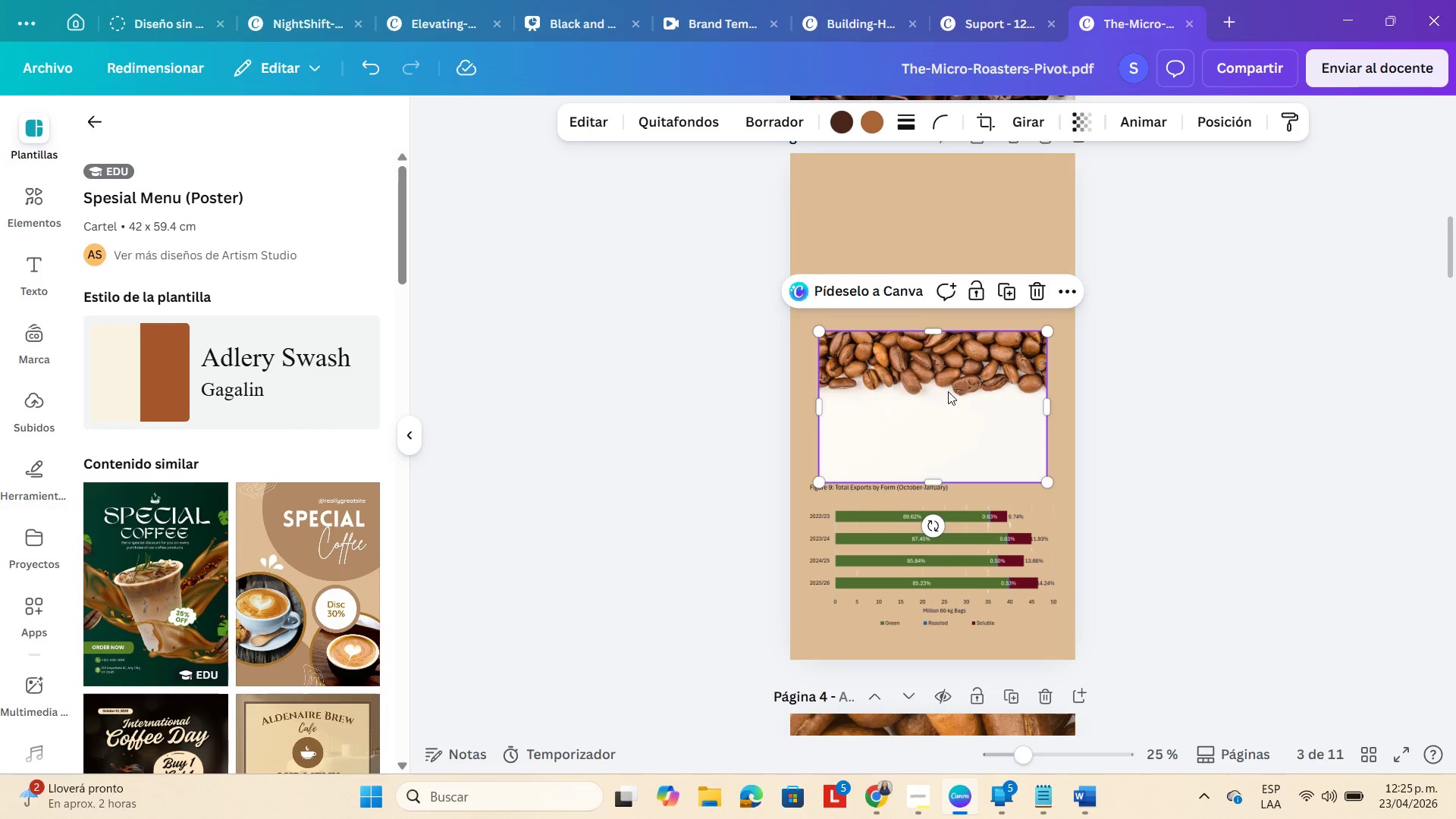 
left_click_drag(start_coordinate=[932, 435], to_coordinate=[932, 259])
 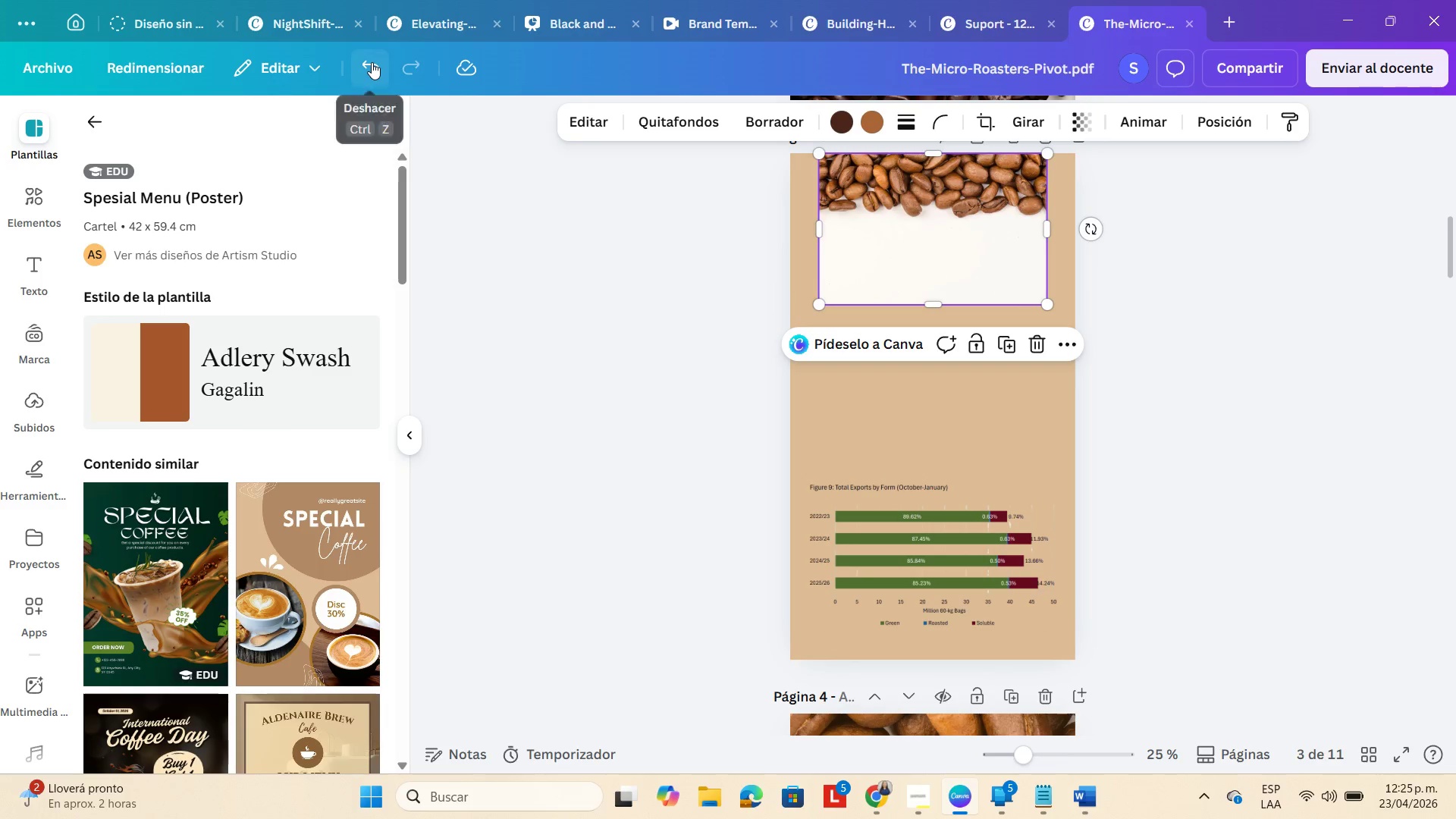 
left_click([370, 62])
 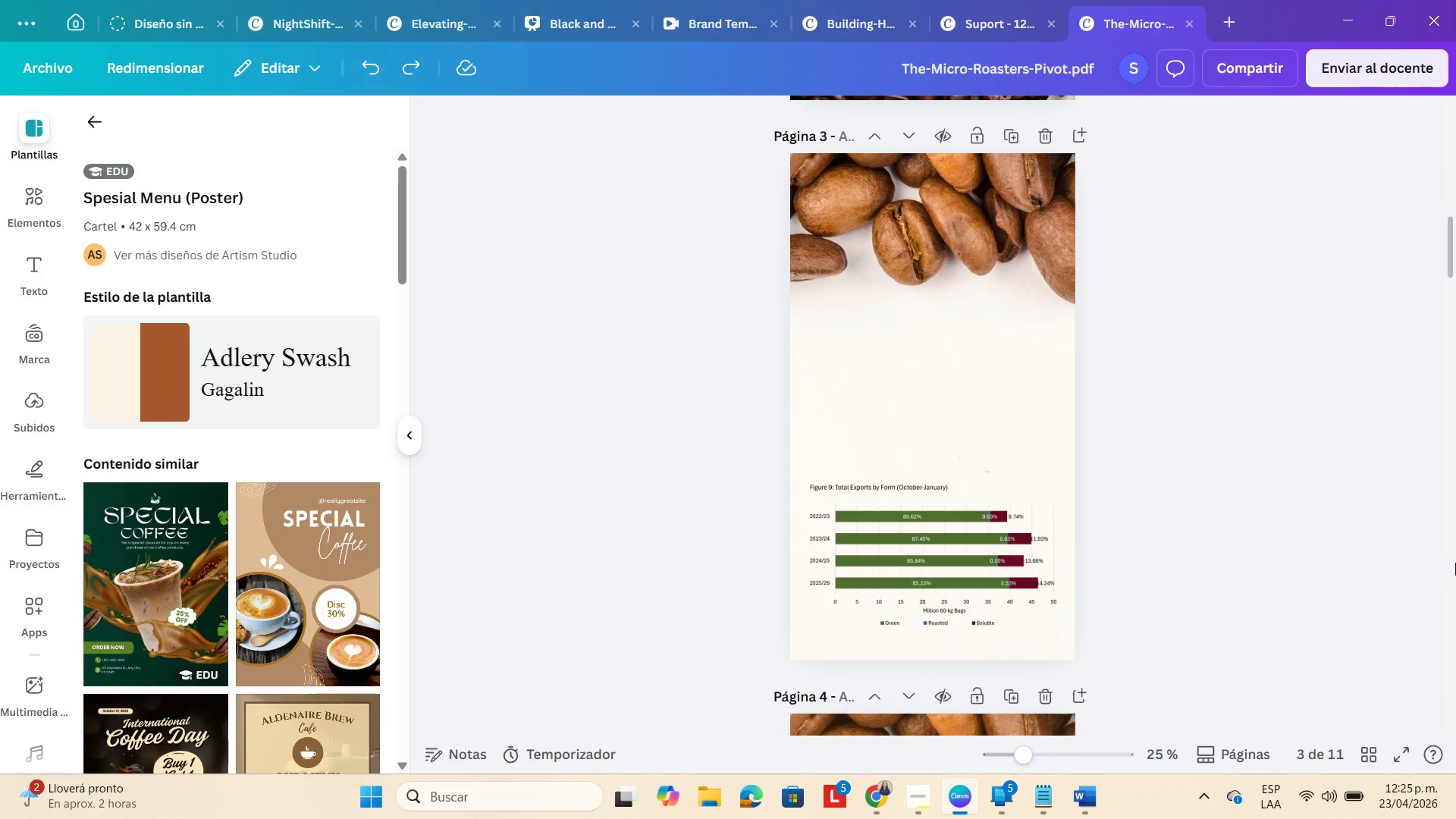 
left_click([1442, 538])
 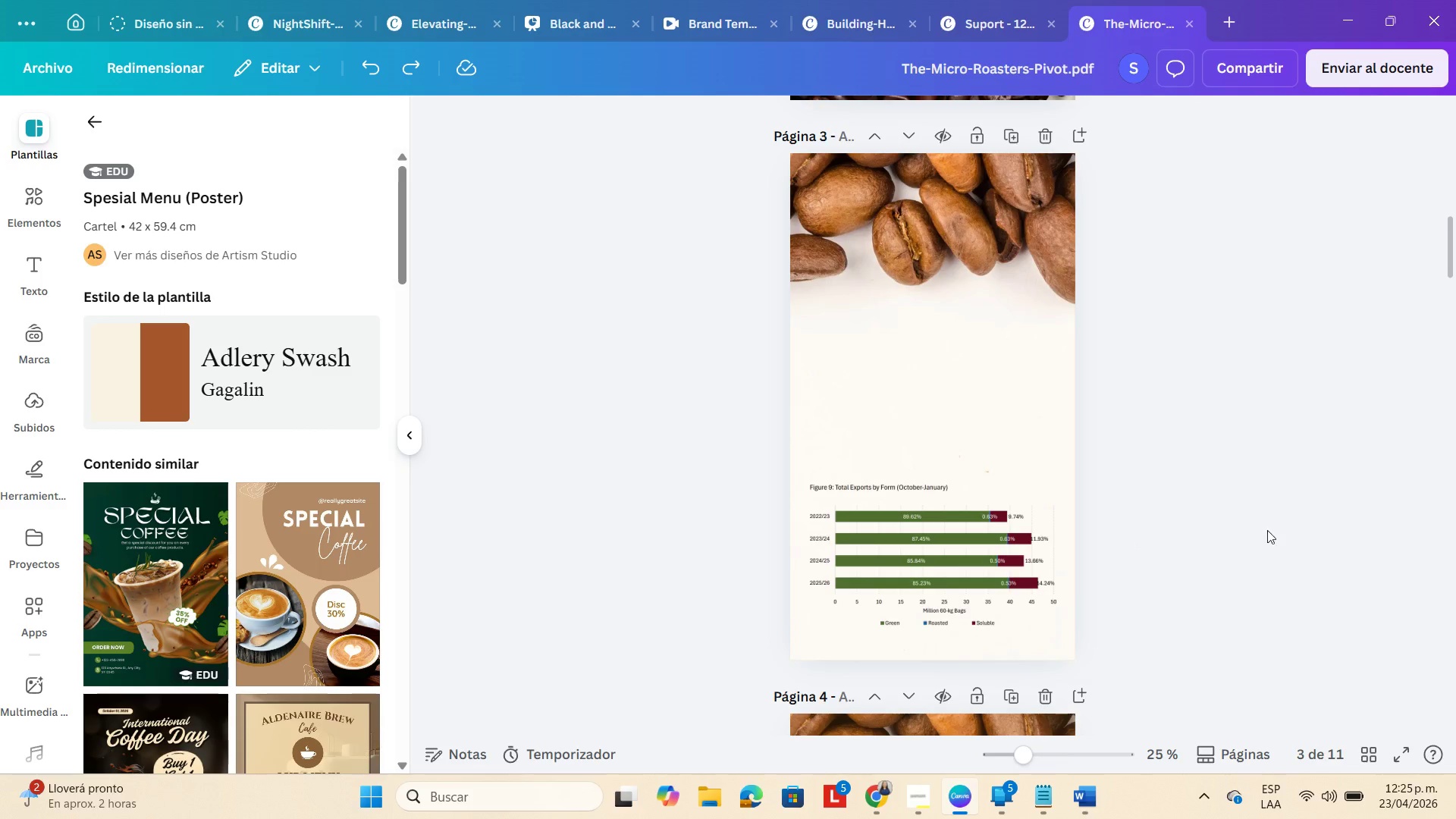 
scroll: coordinate [1163, 416], scroll_direction: down, amount: 6.0
 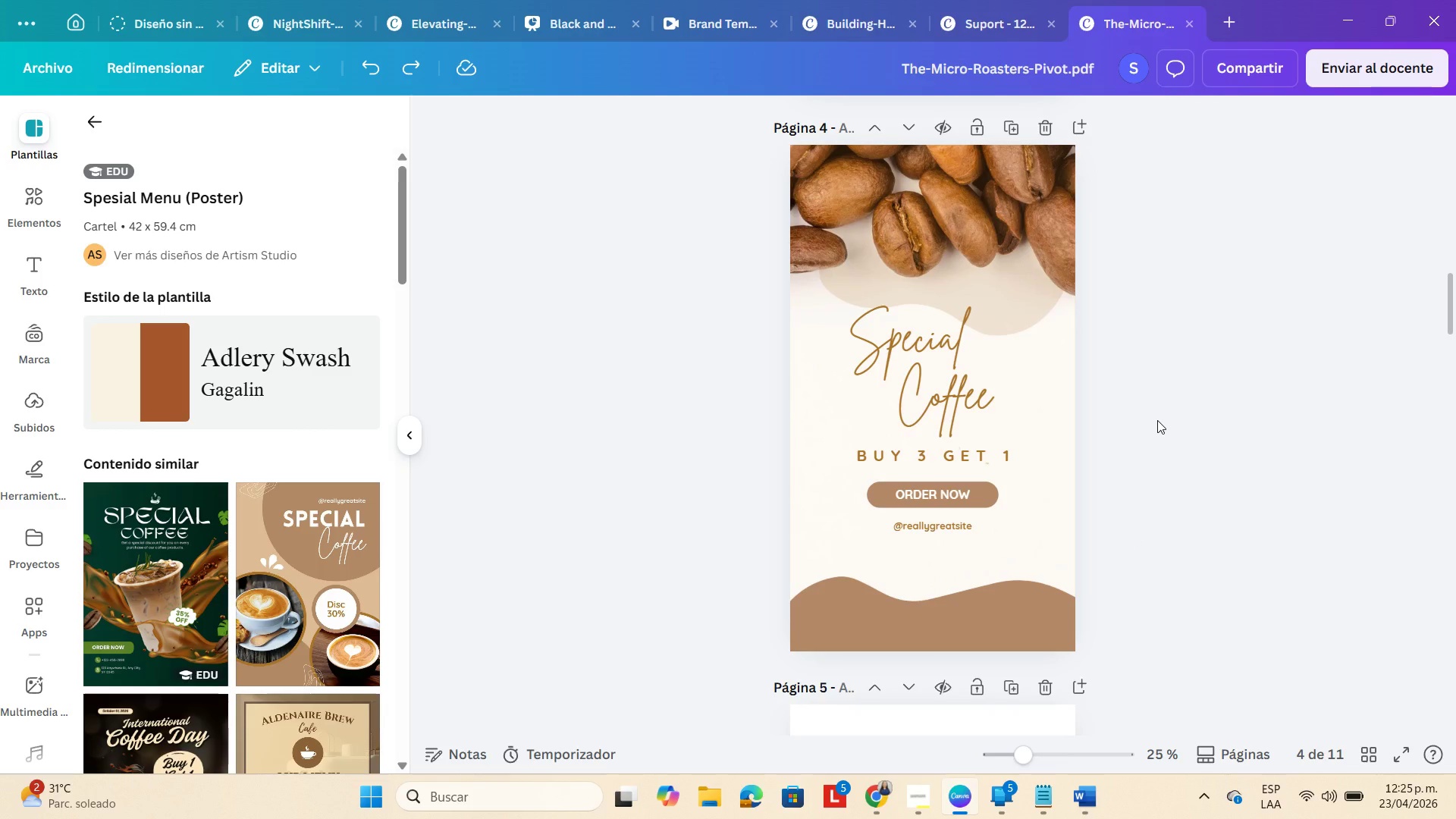 
scroll: coordinate [1147, 416], scroll_direction: up, amount: 11.0
 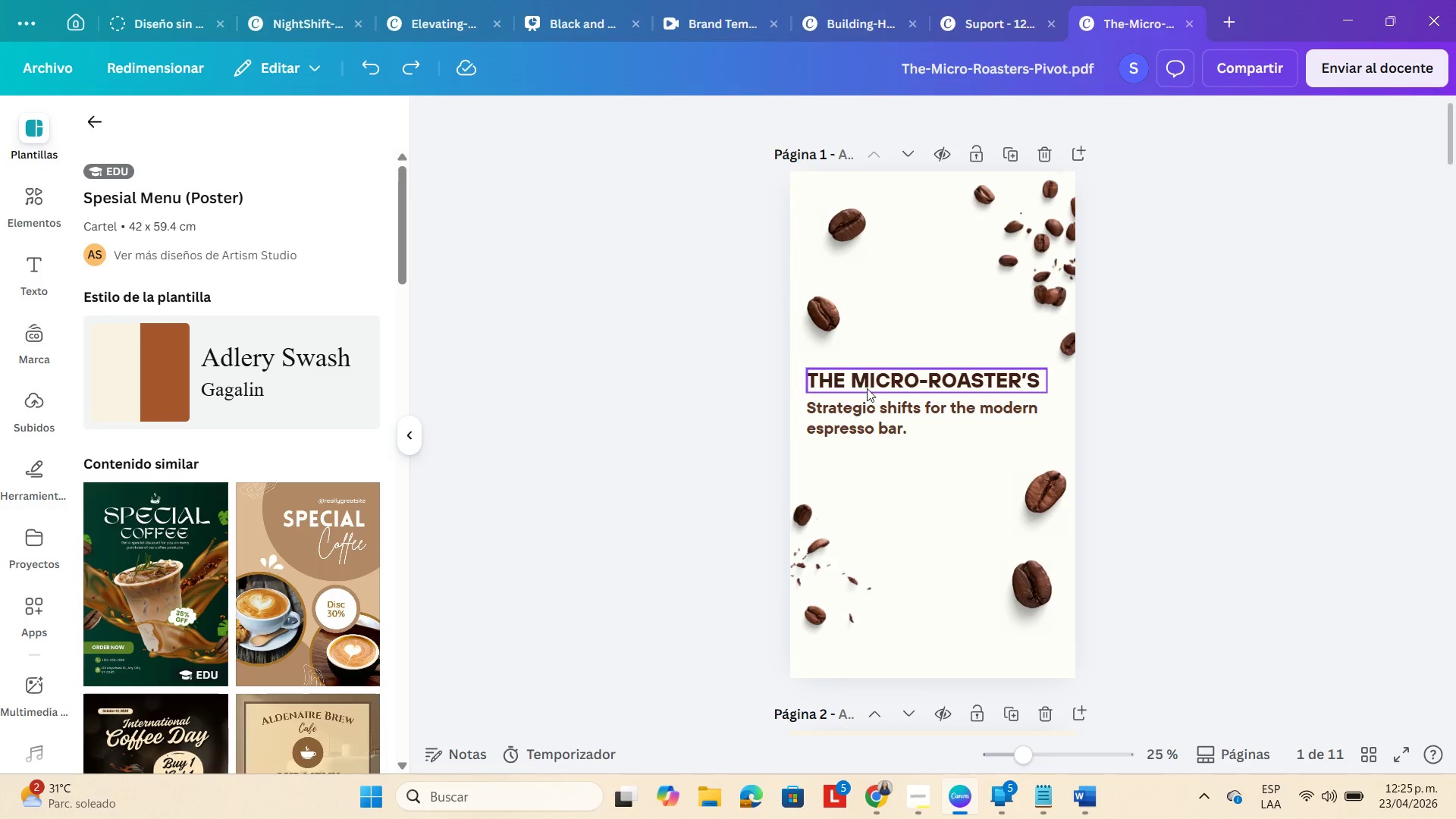 
scroll: coordinate [294, 527], scroll_direction: down, amount: 12.0
 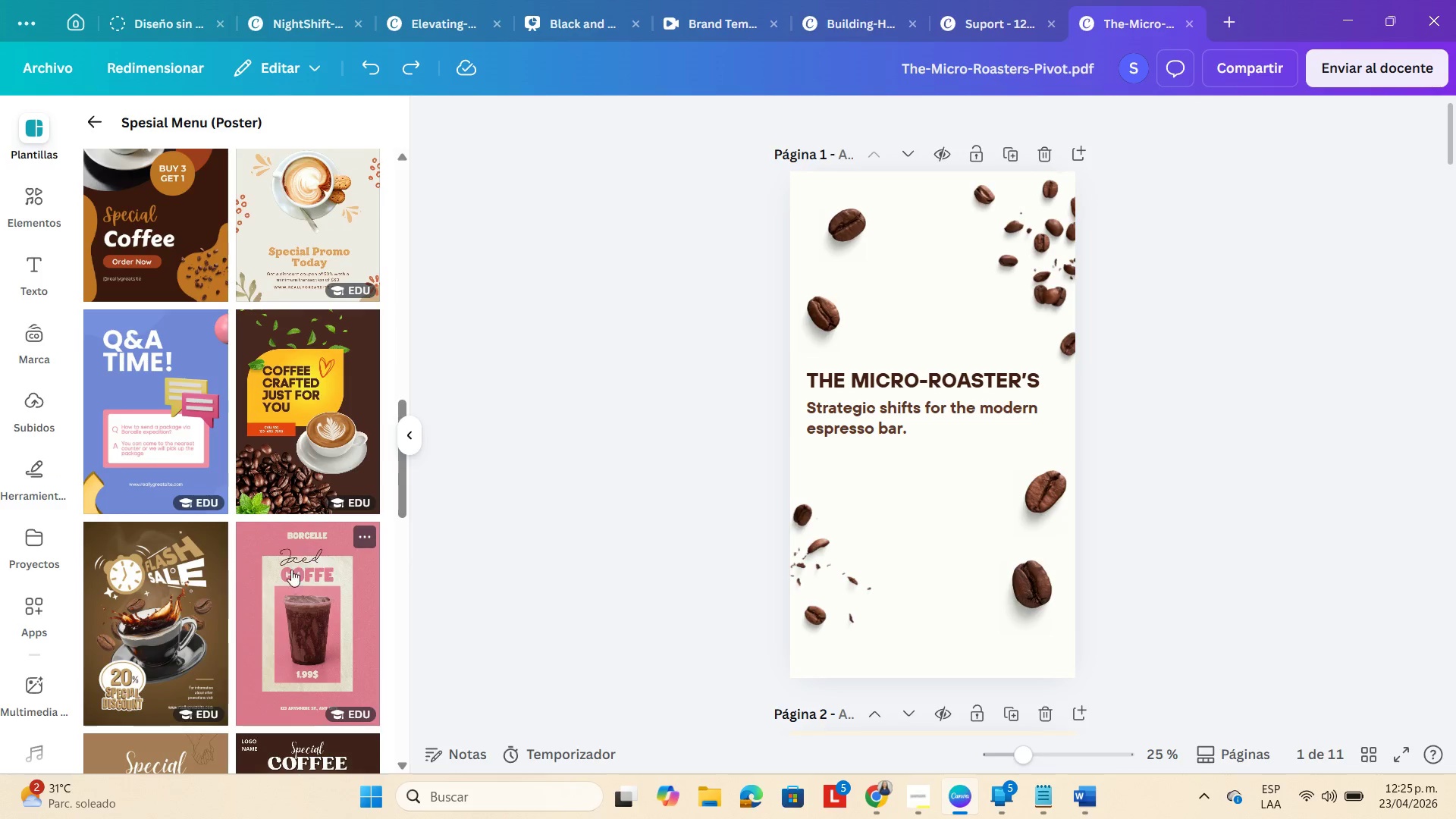 
scroll: coordinate [282, 586], scroll_direction: down, amount: 5.0
 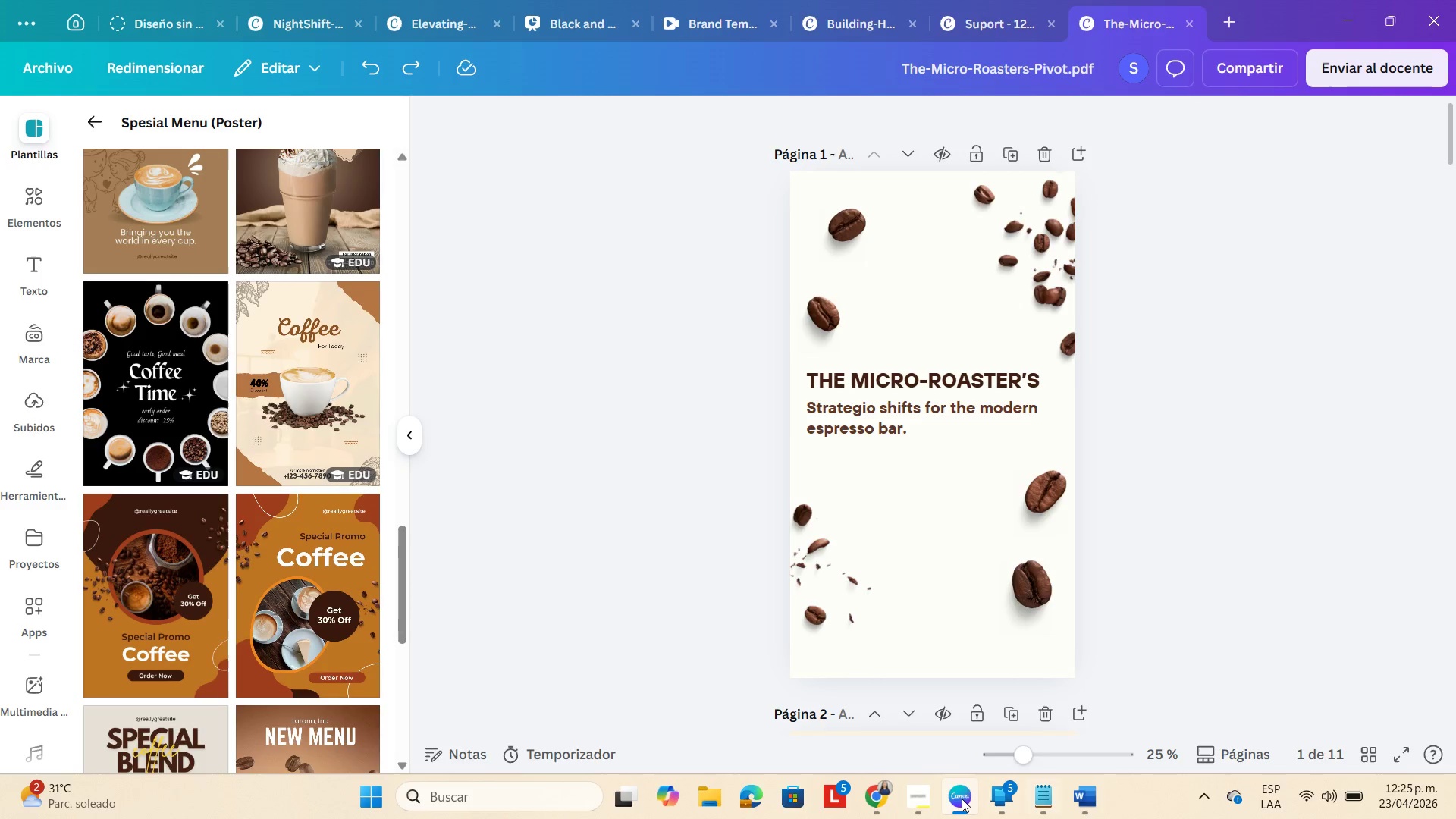 
left_click([932, 806])
 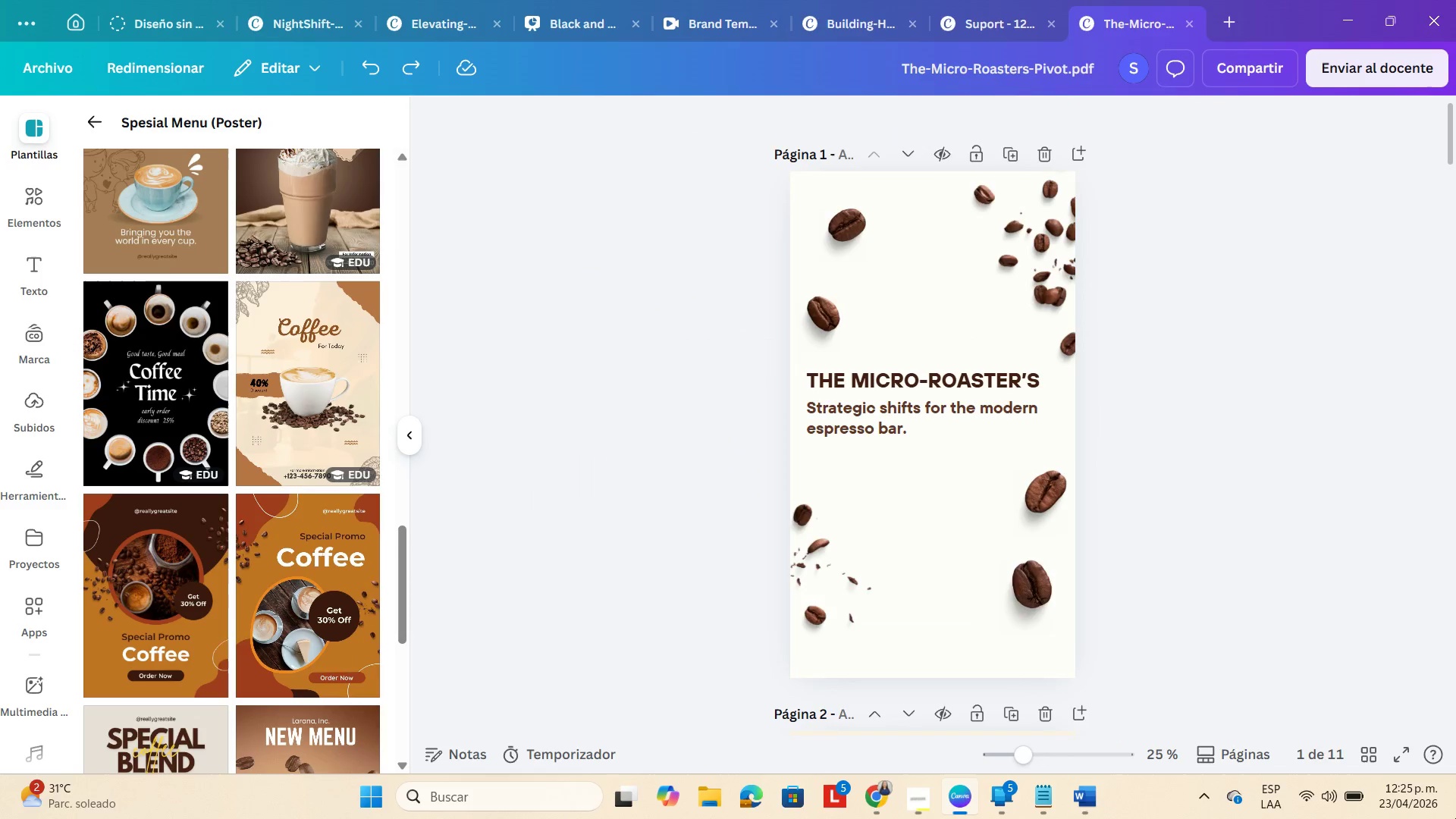 
scroll: coordinate [193, 563], scroll_direction: down, amount: 2.0
 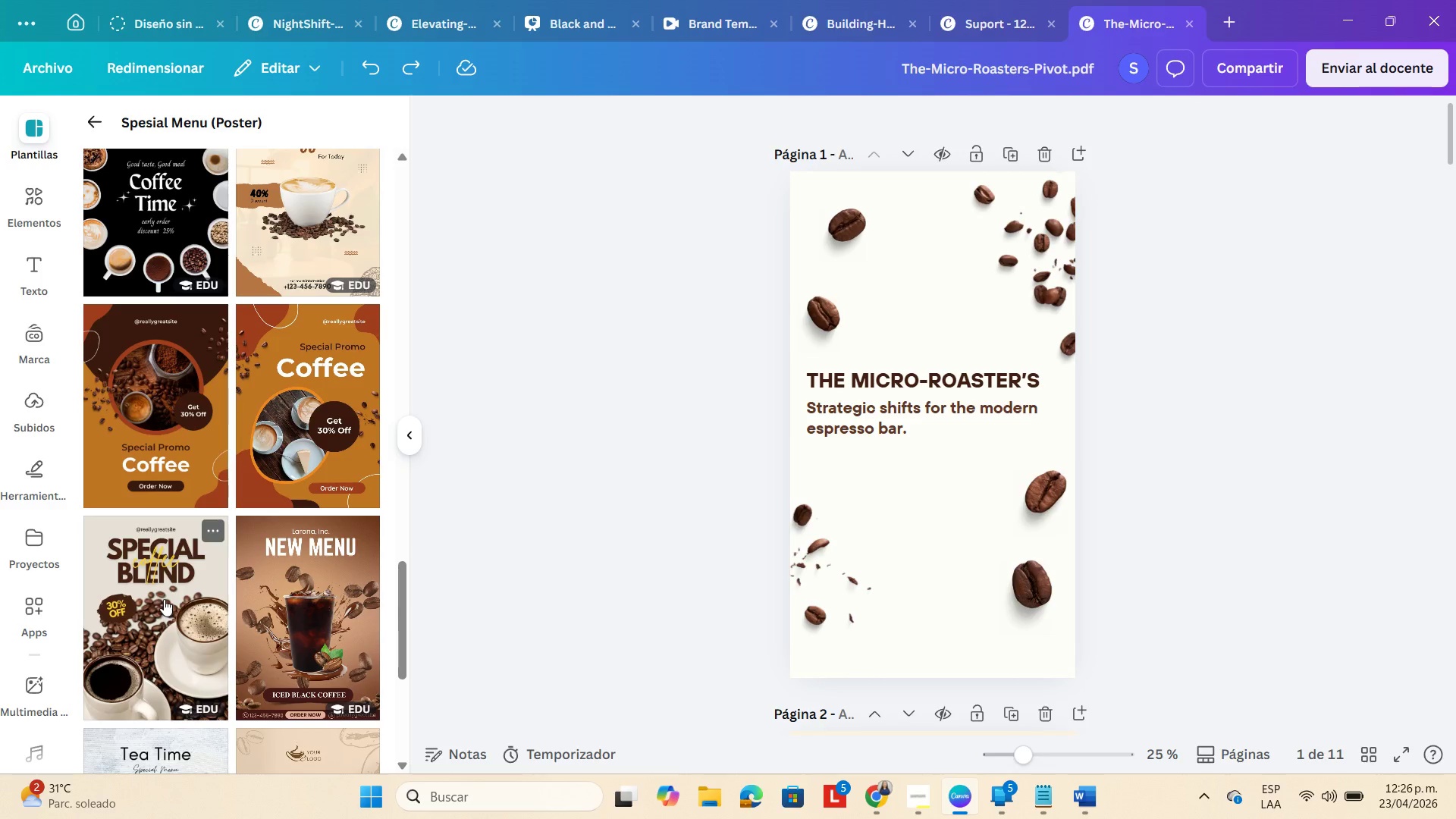 
wait(6.2)
 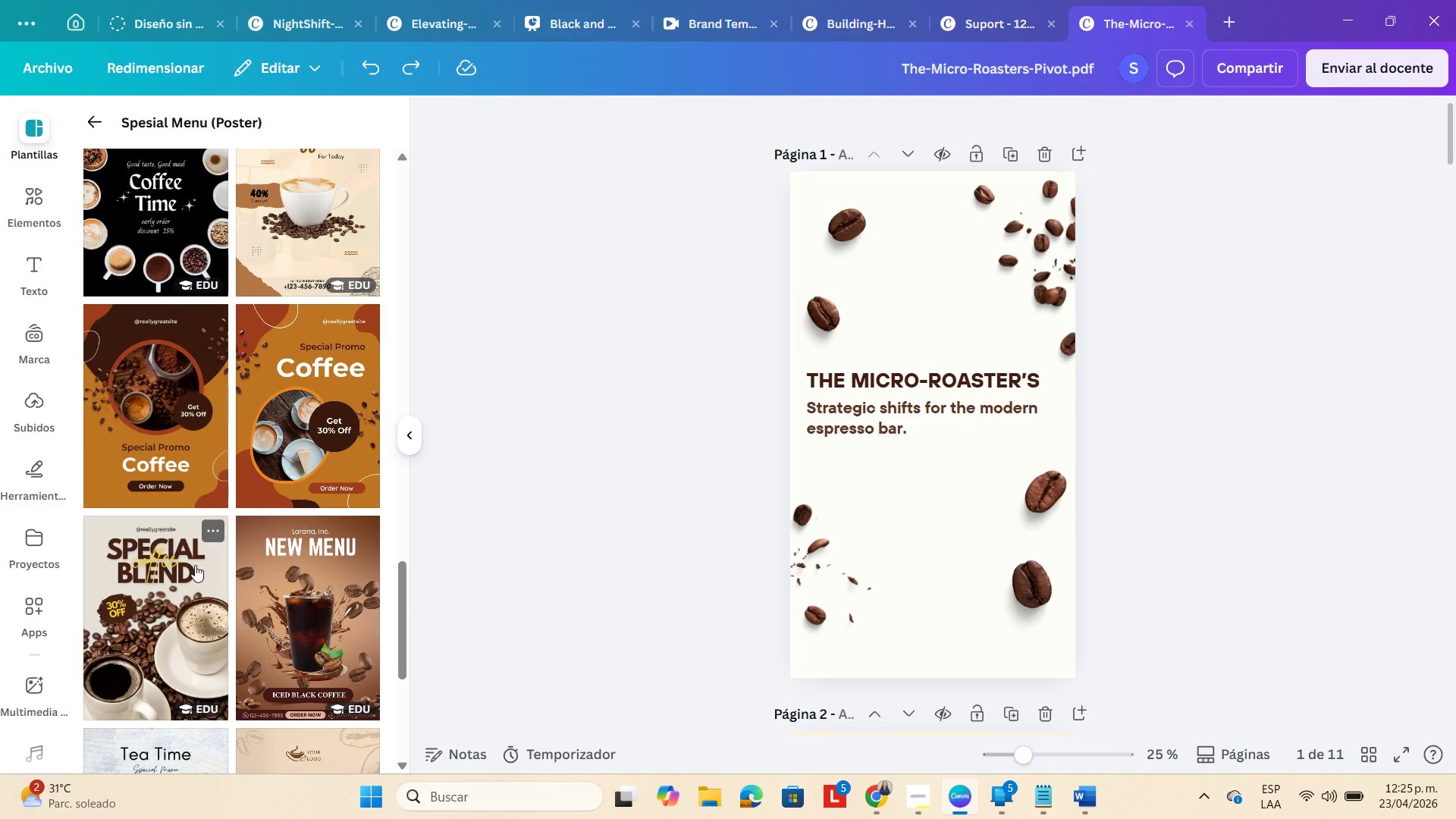 
left_click([1074, 147])
 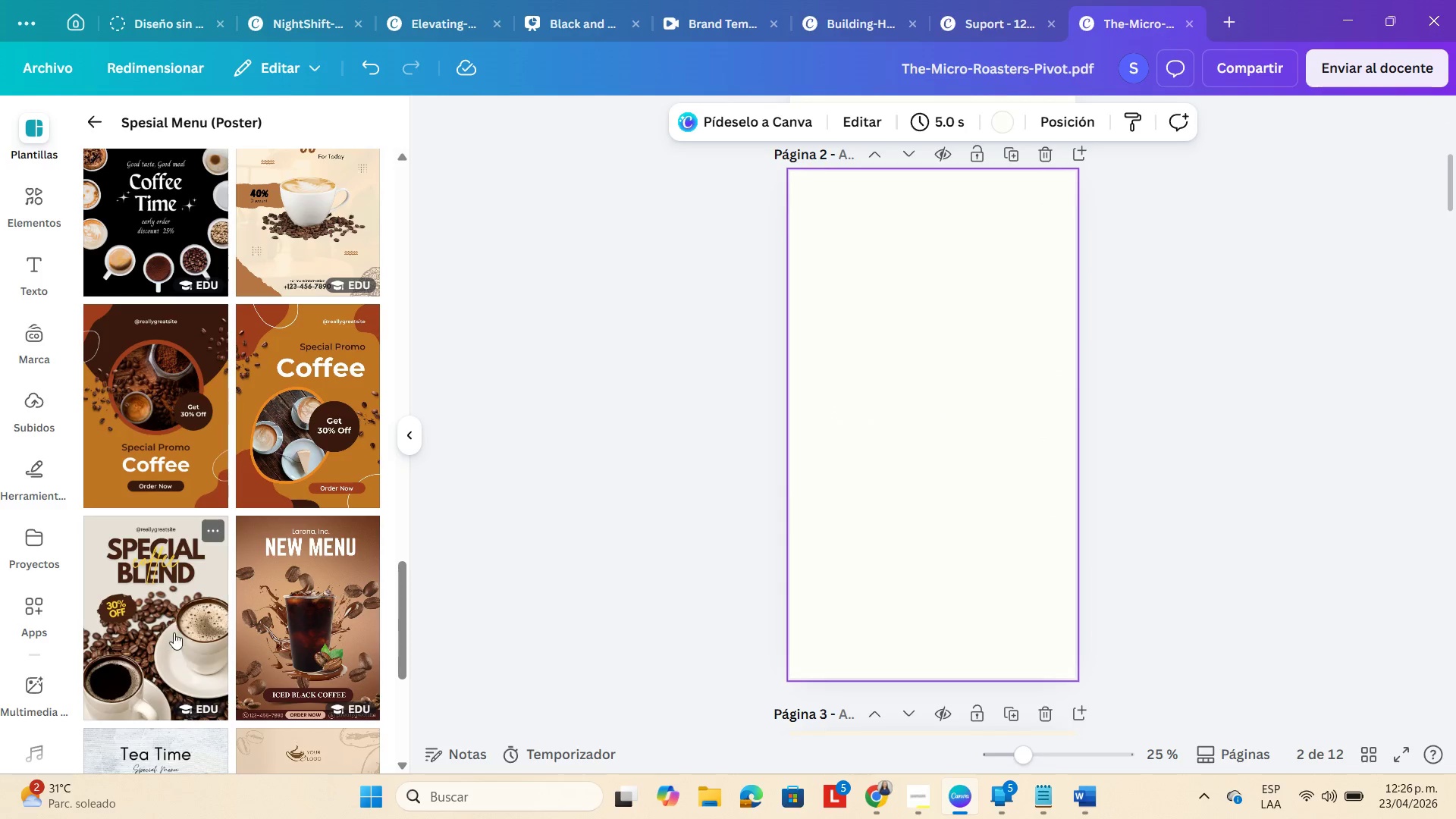 
left_click([172, 588])
 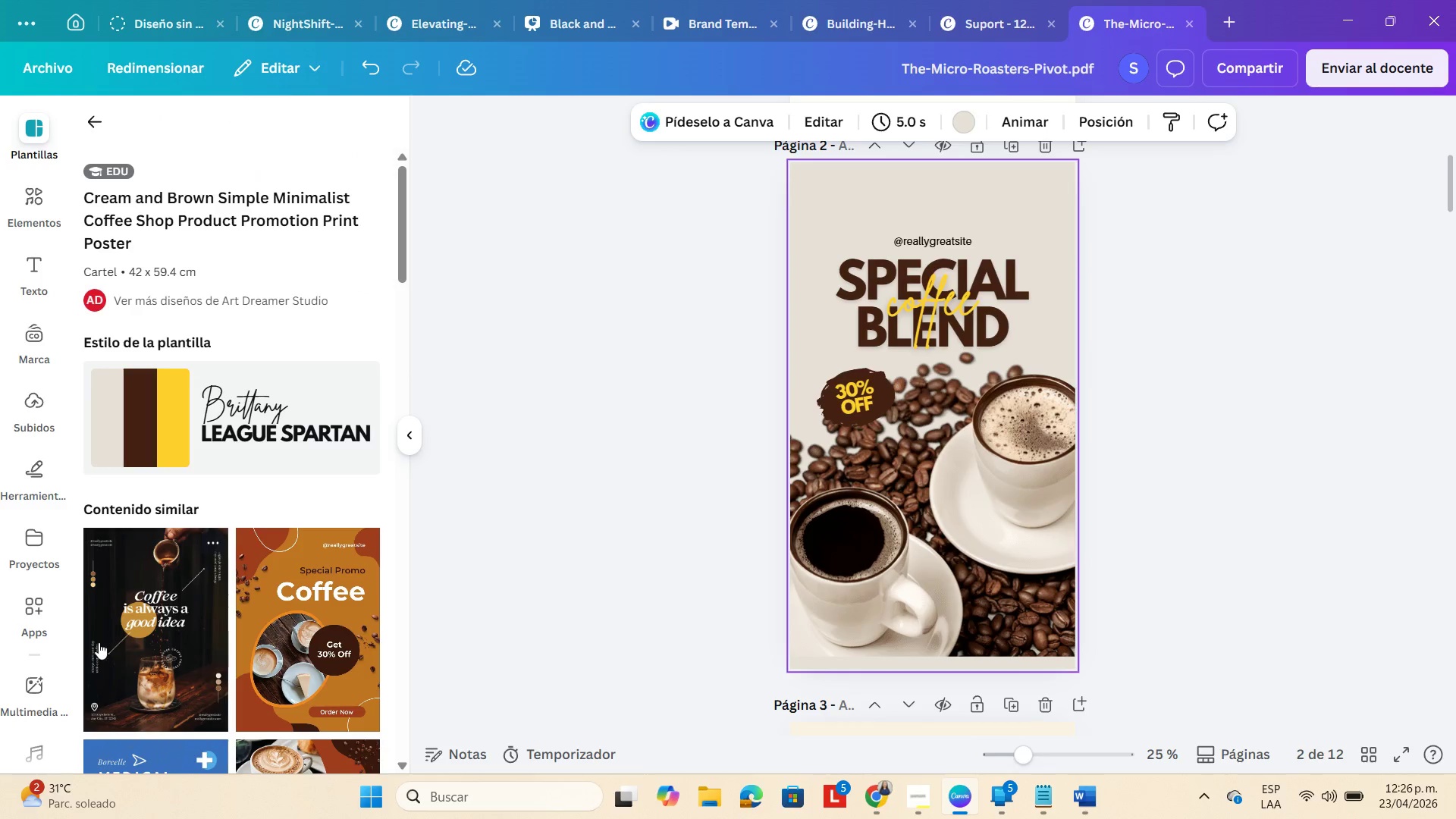 
left_click([955, 269])
 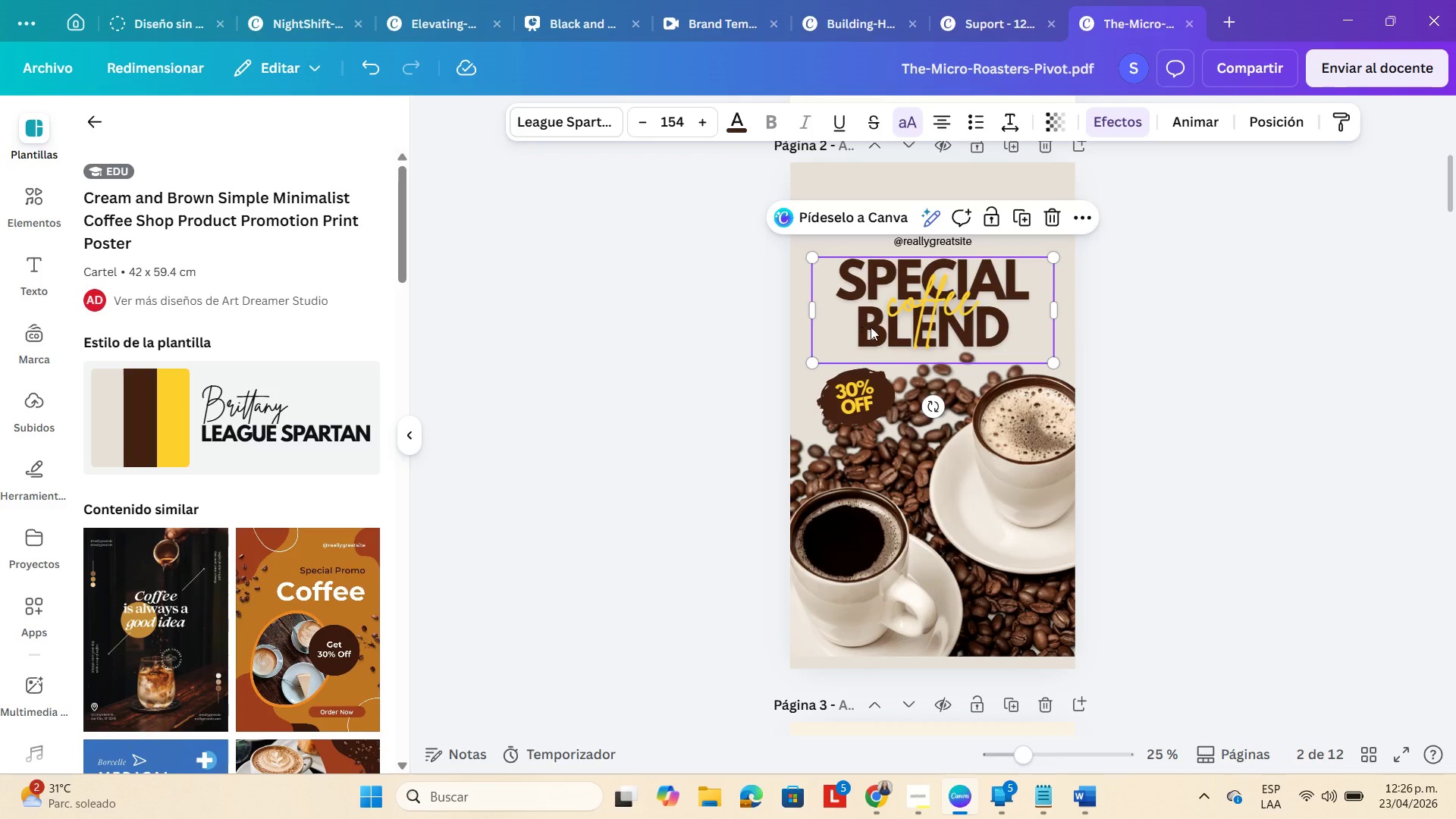 
wait(6.31)
 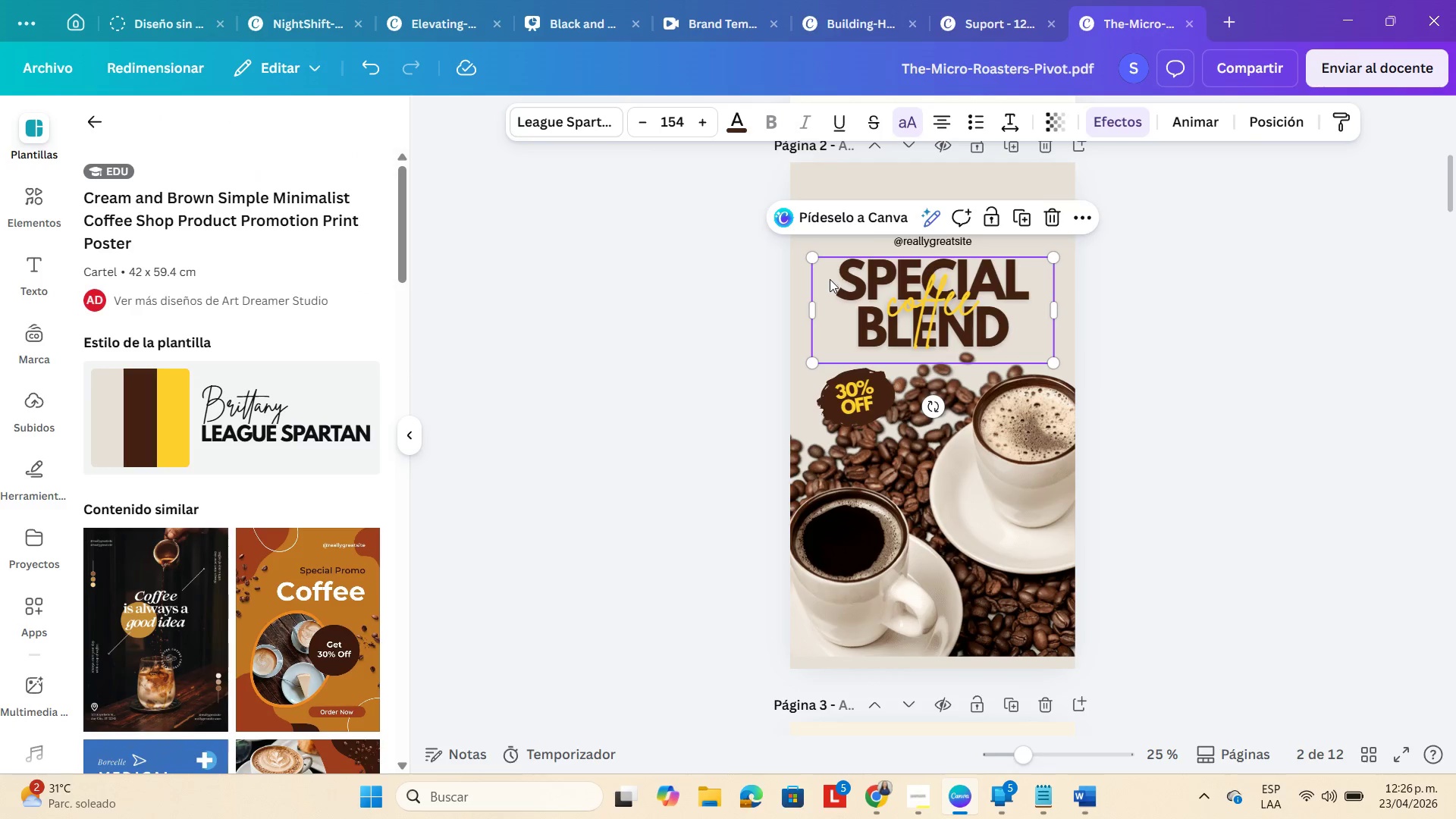 
key(Control+C)
 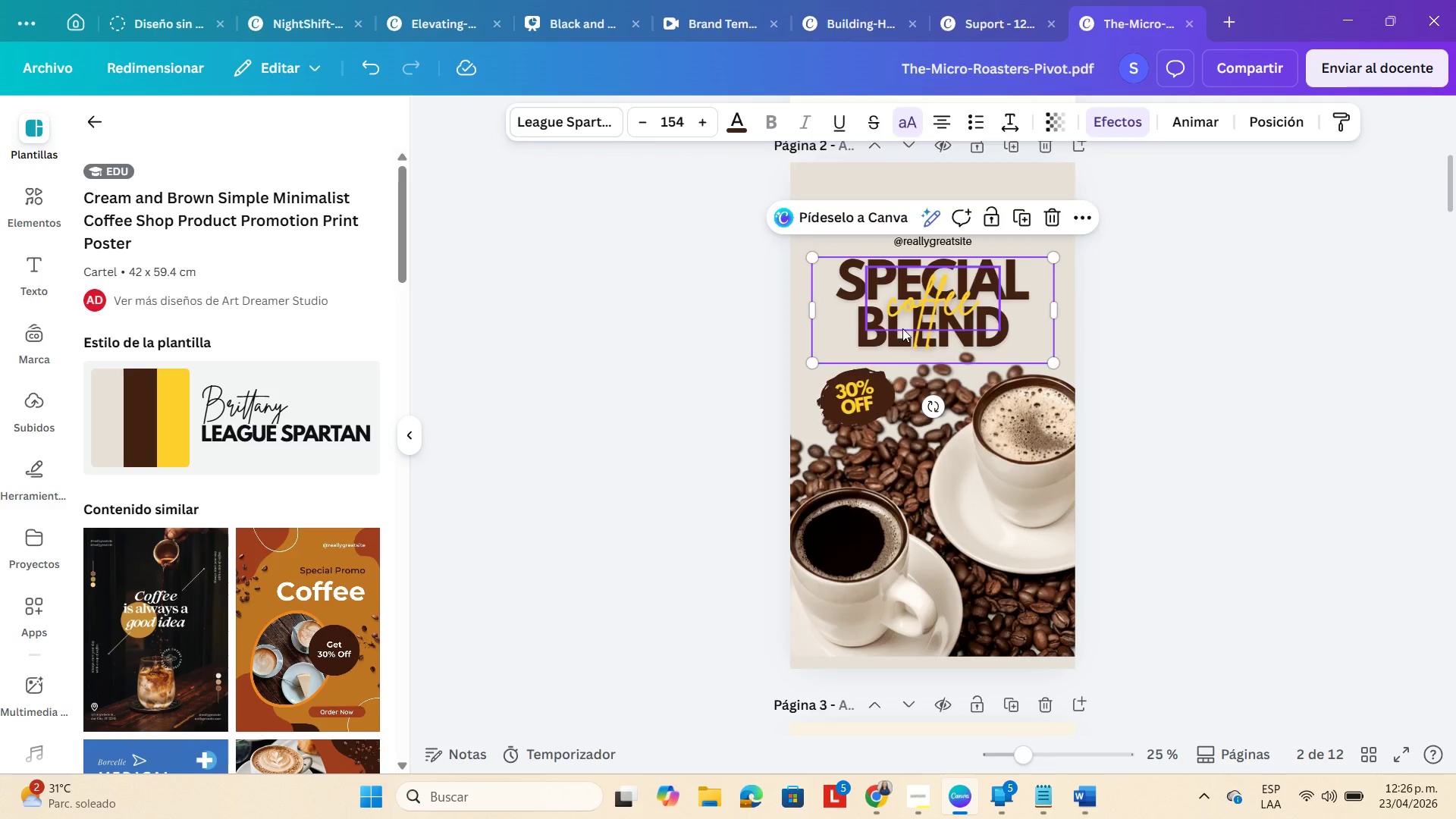 
scroll: coordinate [891, 367], scroll_direction: down, amount: 4.0
 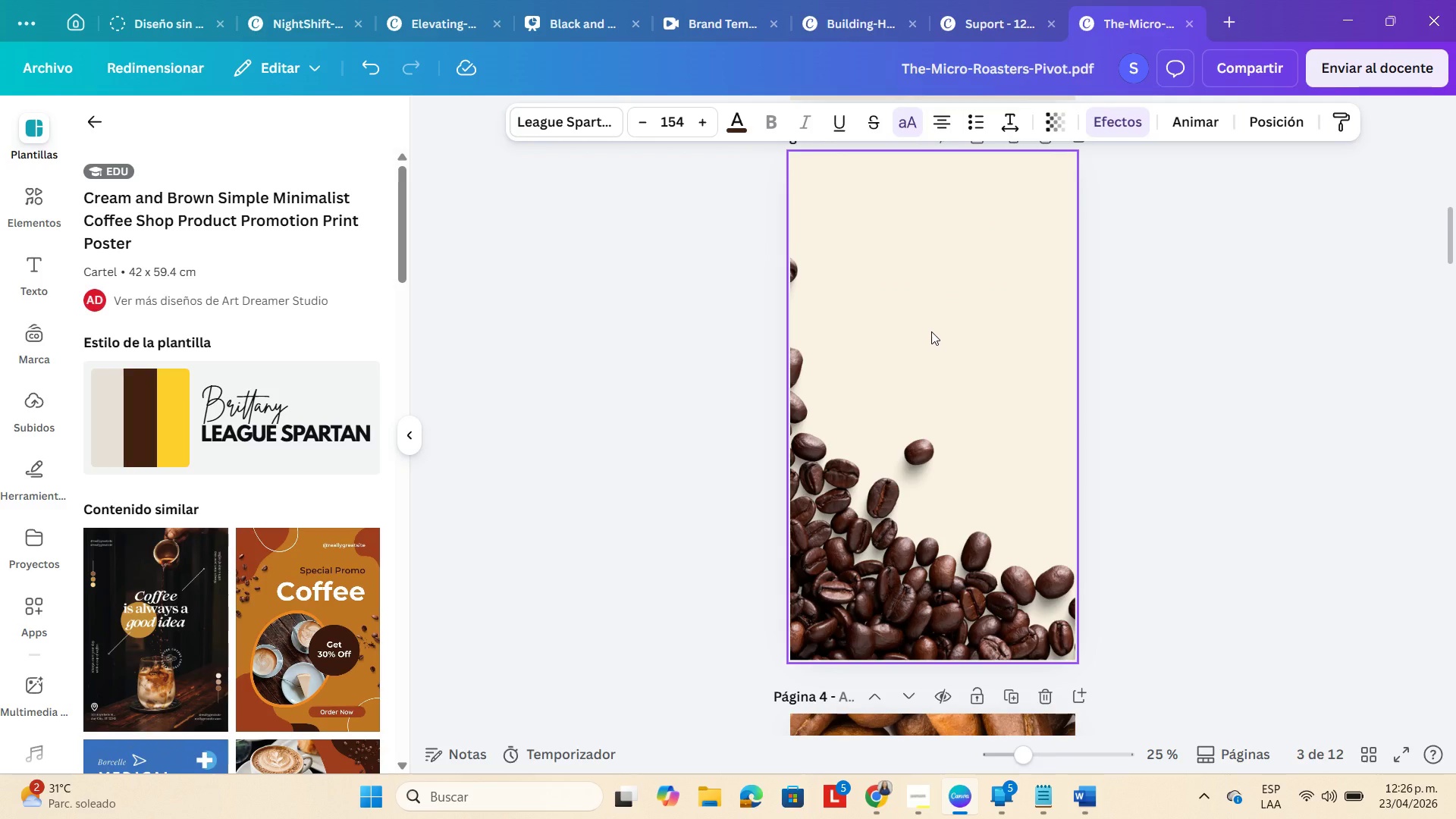 
left_click([930, 331])
 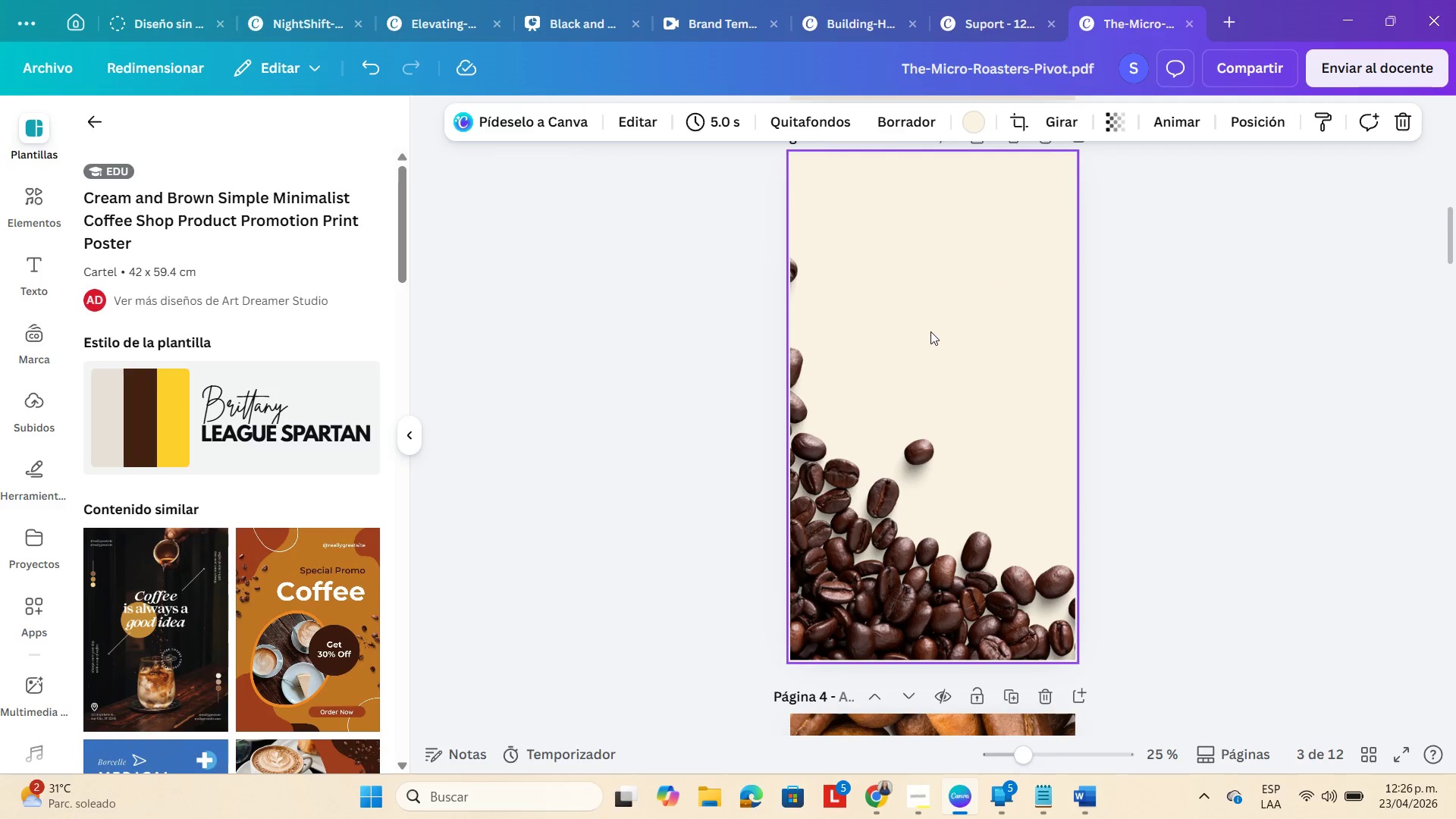 
key(Control+V)
 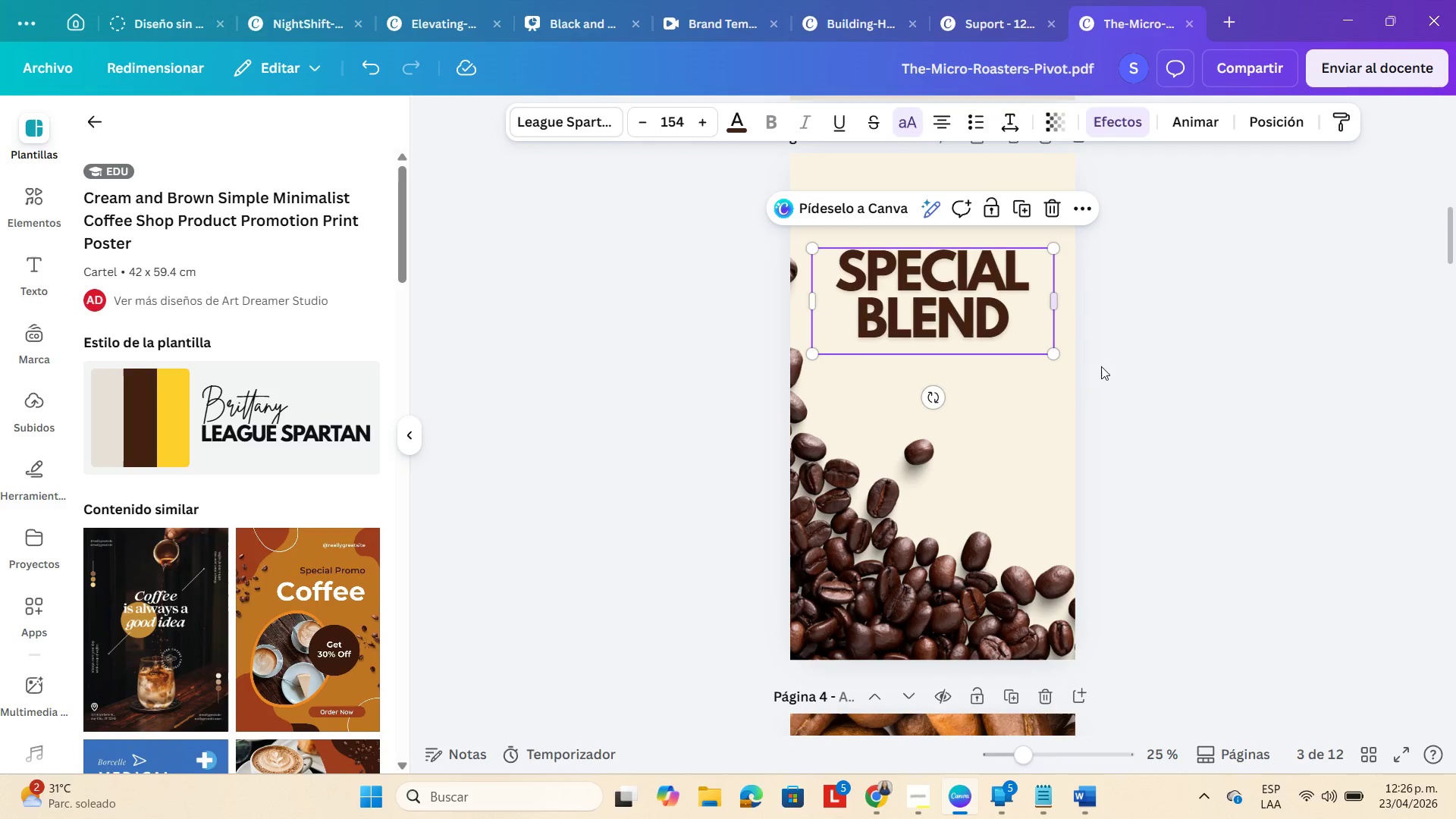 
left_click([1166, 403])
 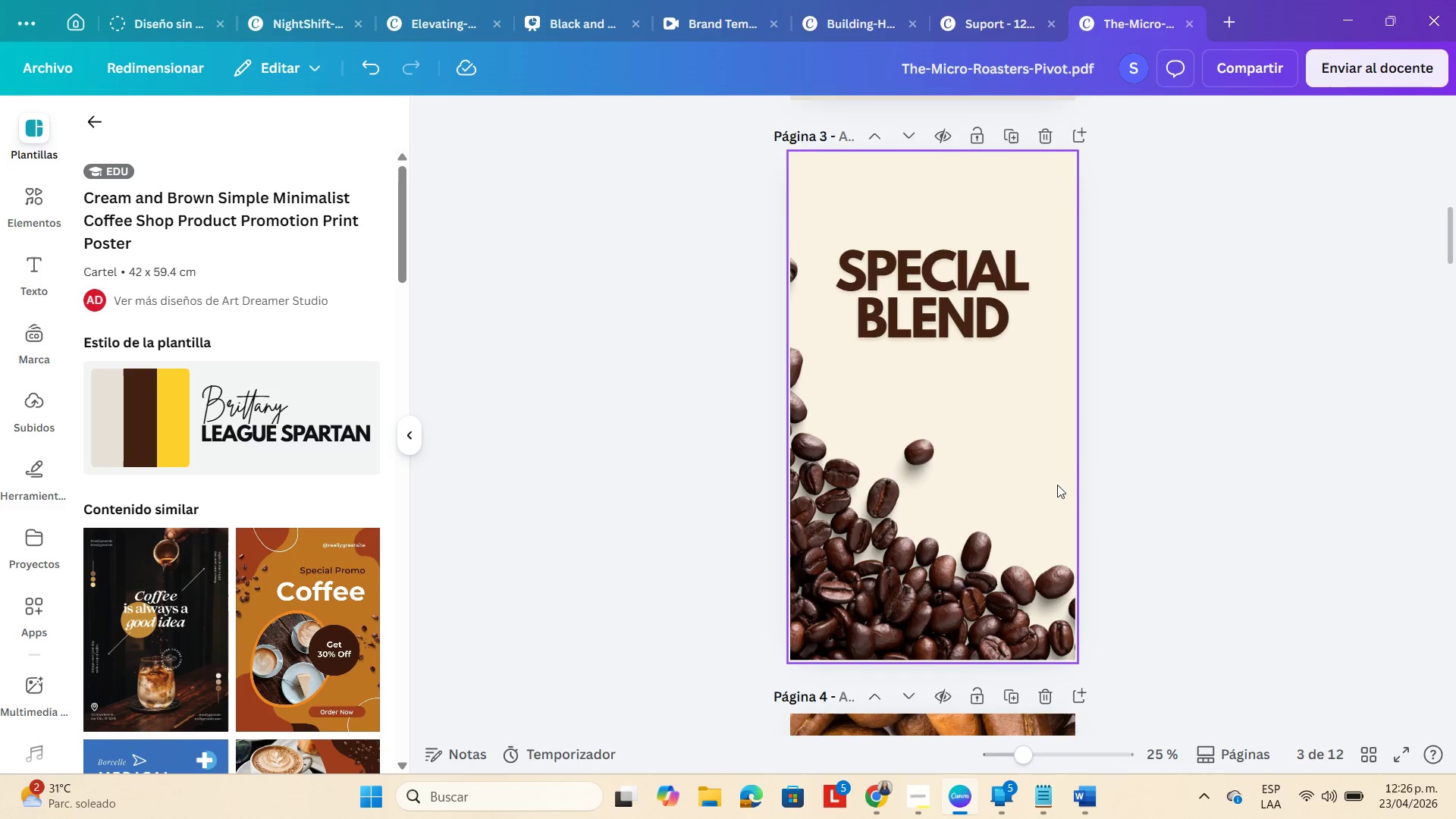 
scroll: coordinate [1045, 499], scroll_direction: down, amount: 11.0
 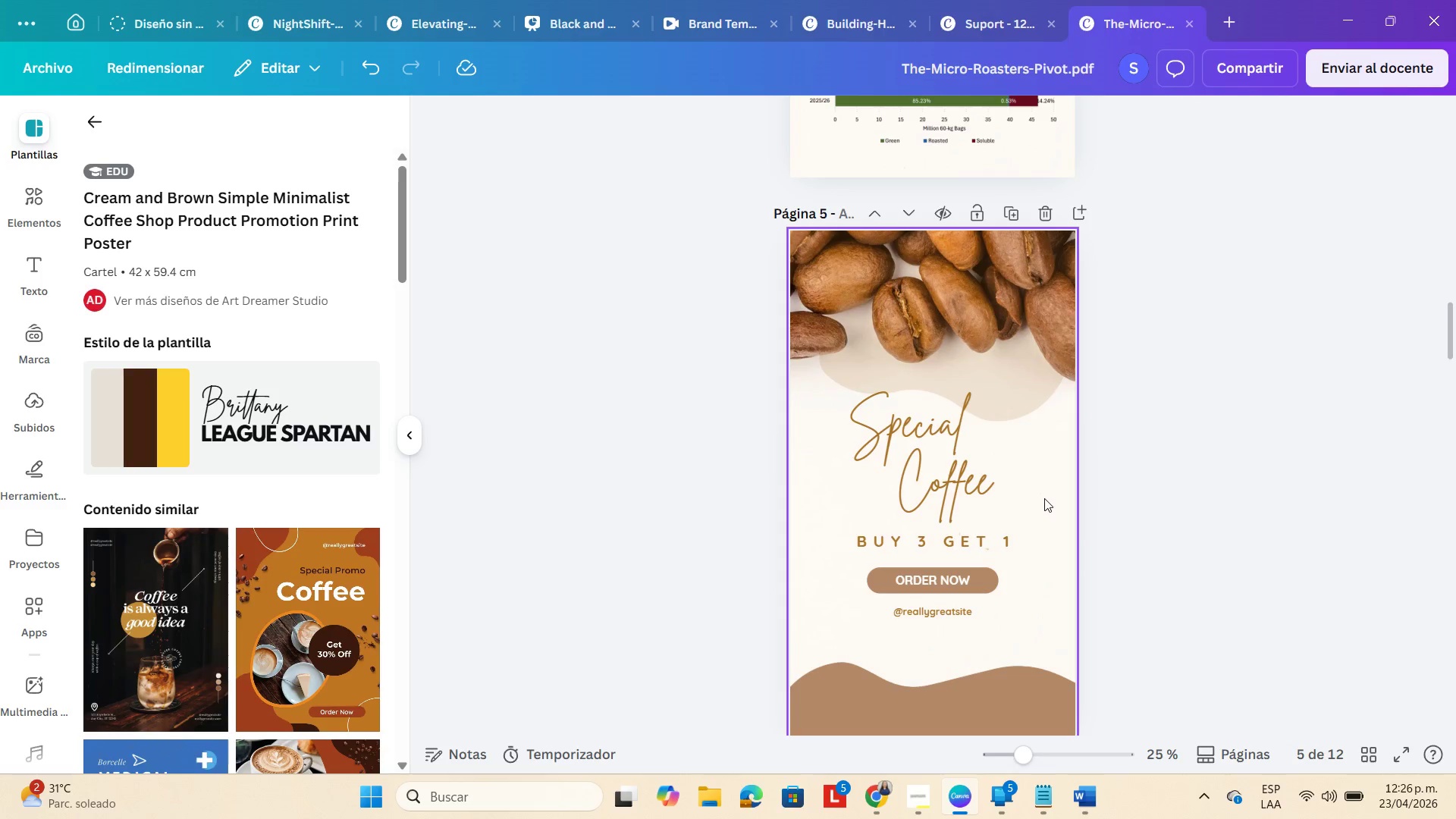 
scroll: coordinate [1040, 483], scroll_direction: up, amount: 22.0
 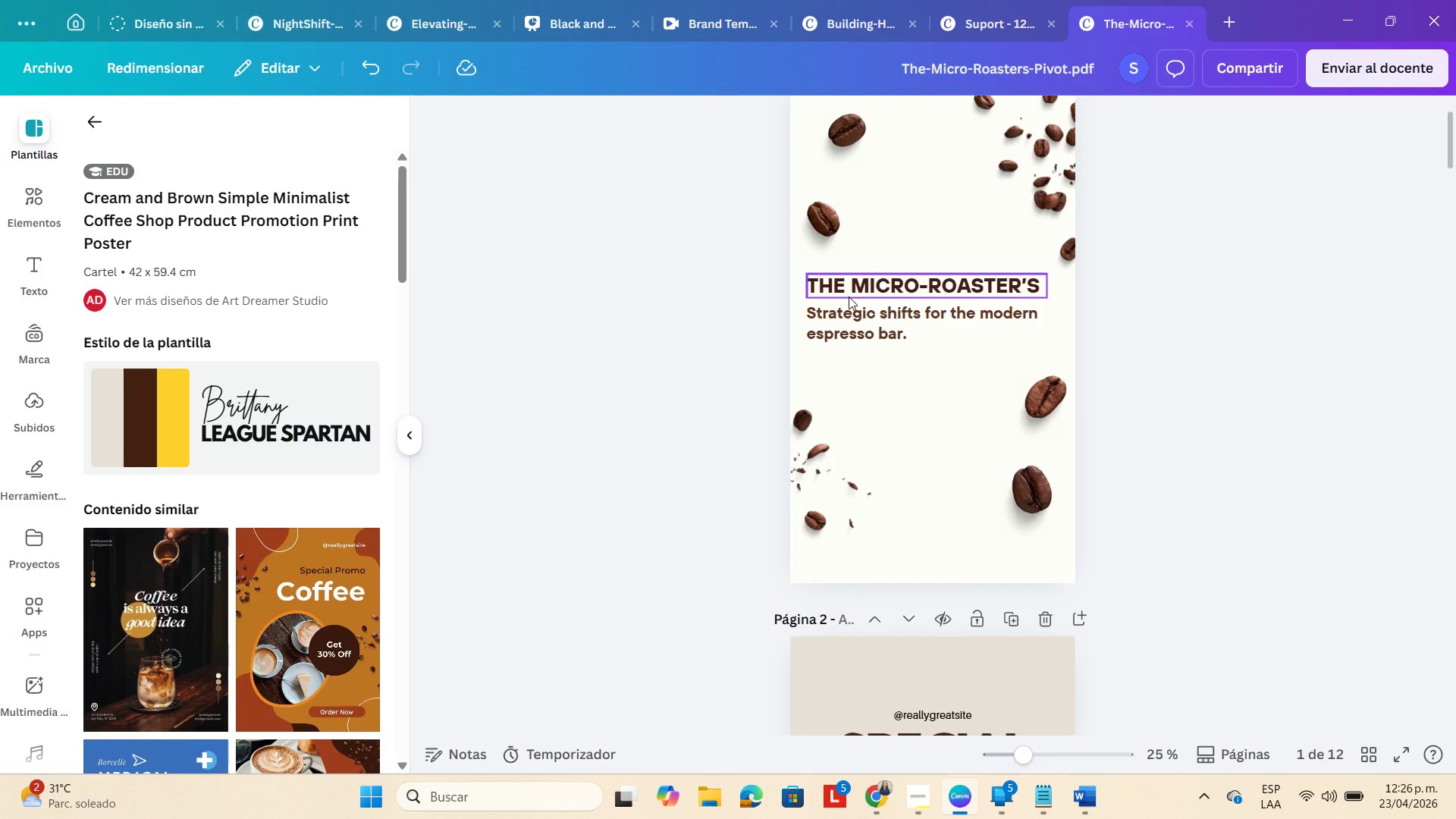 
double_click([849, 297])
 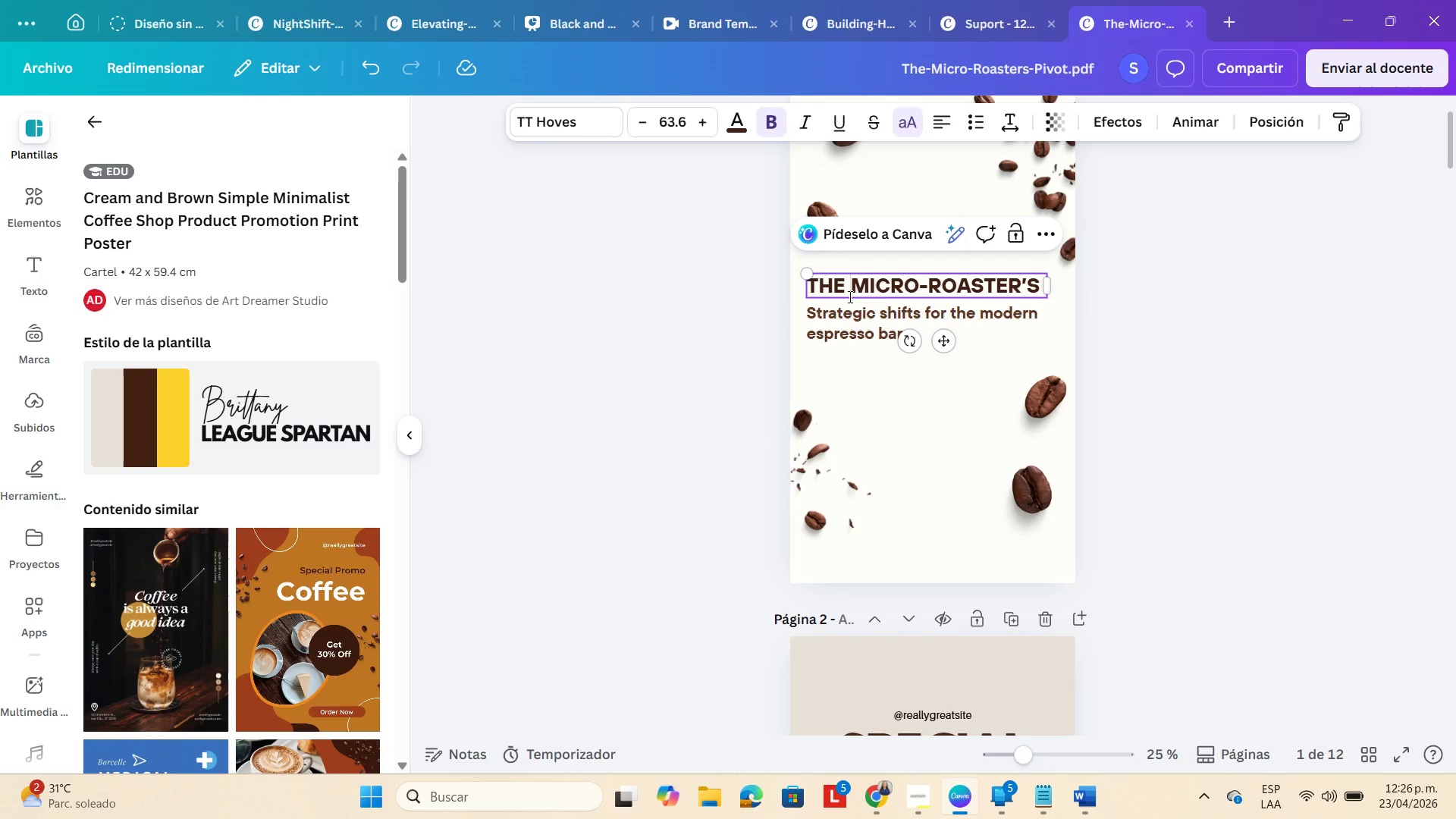 
left_click([849, 297])
 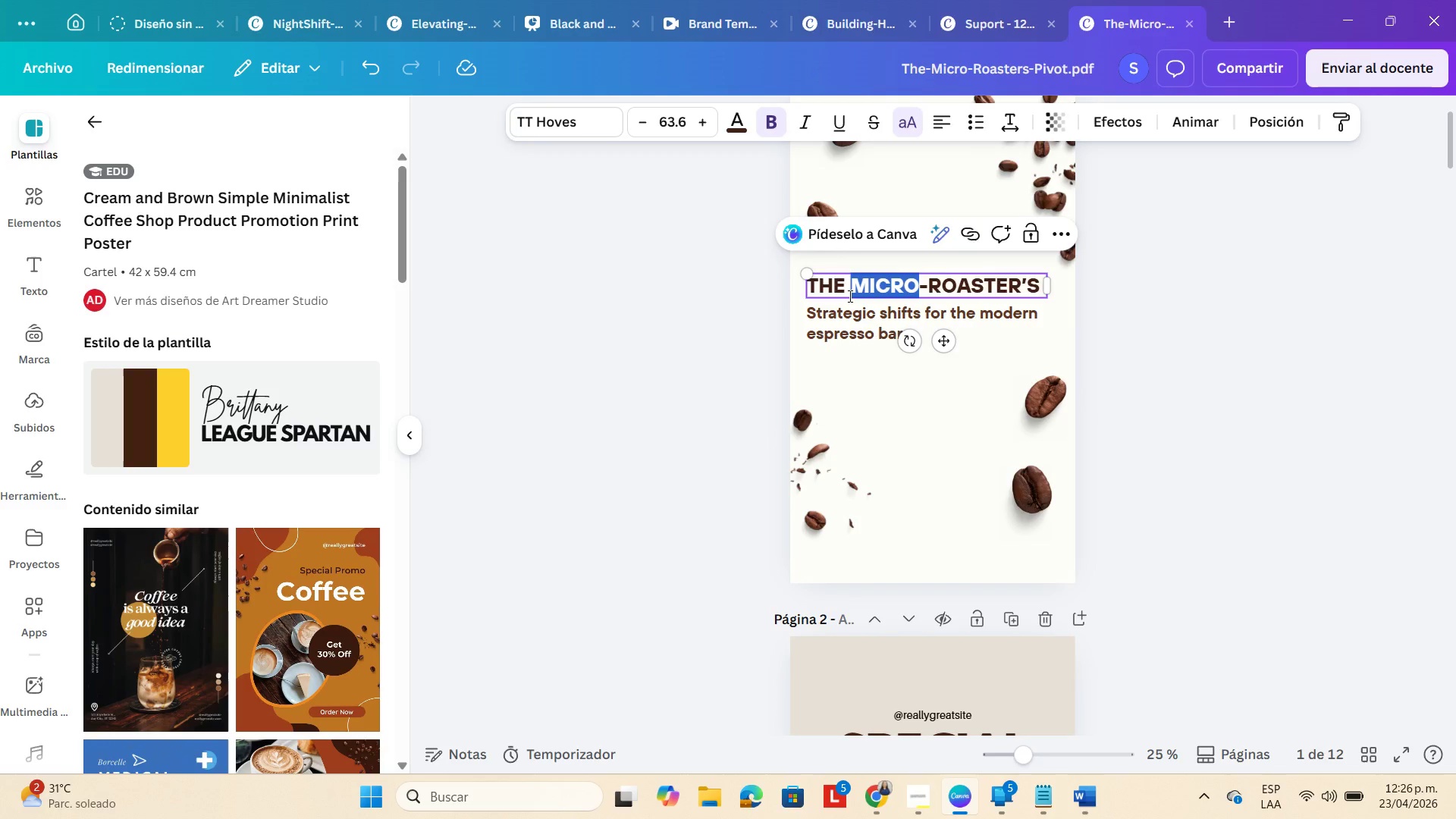 
triple_click([849, 296])
 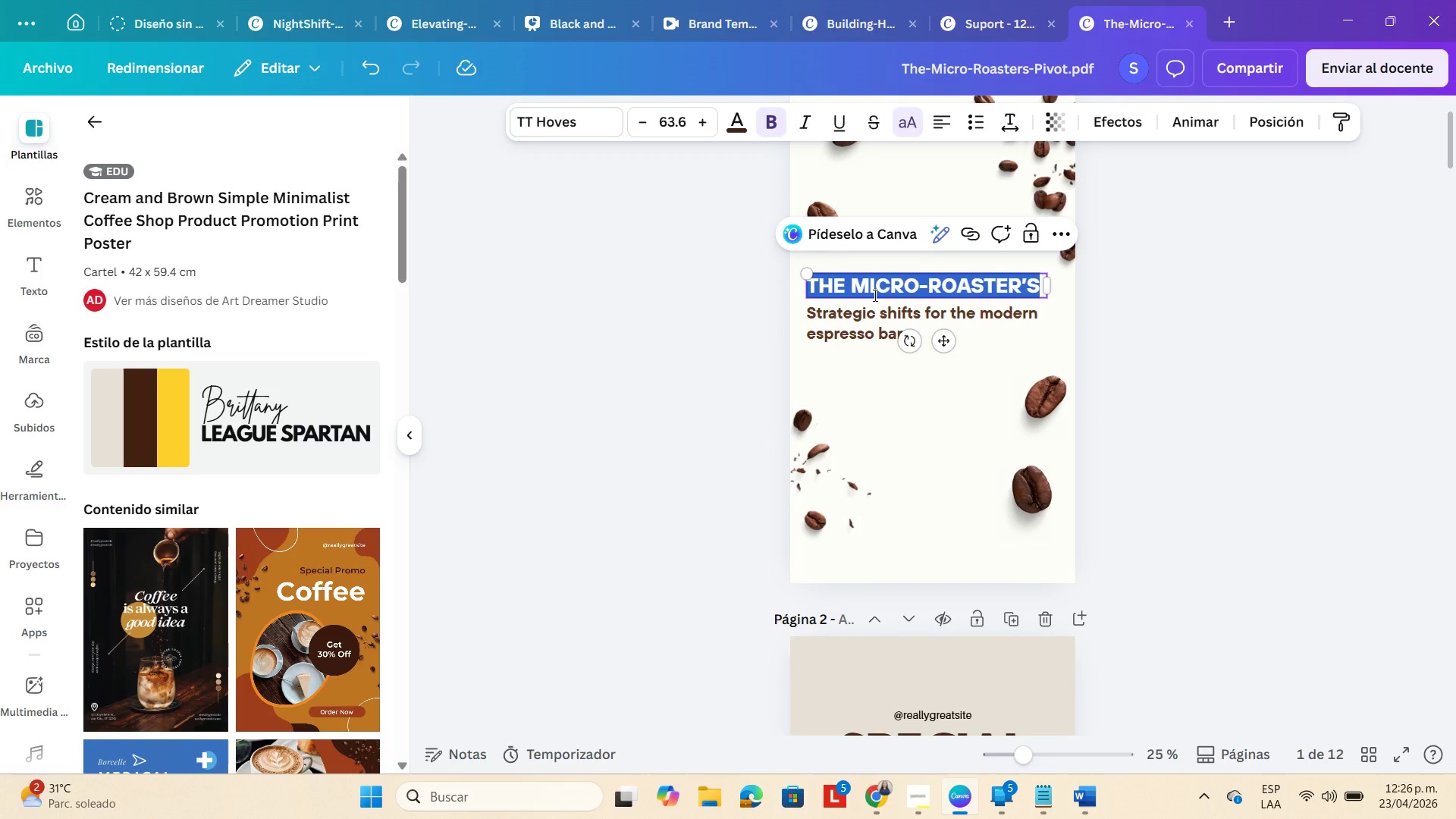 
key(Control+C)
 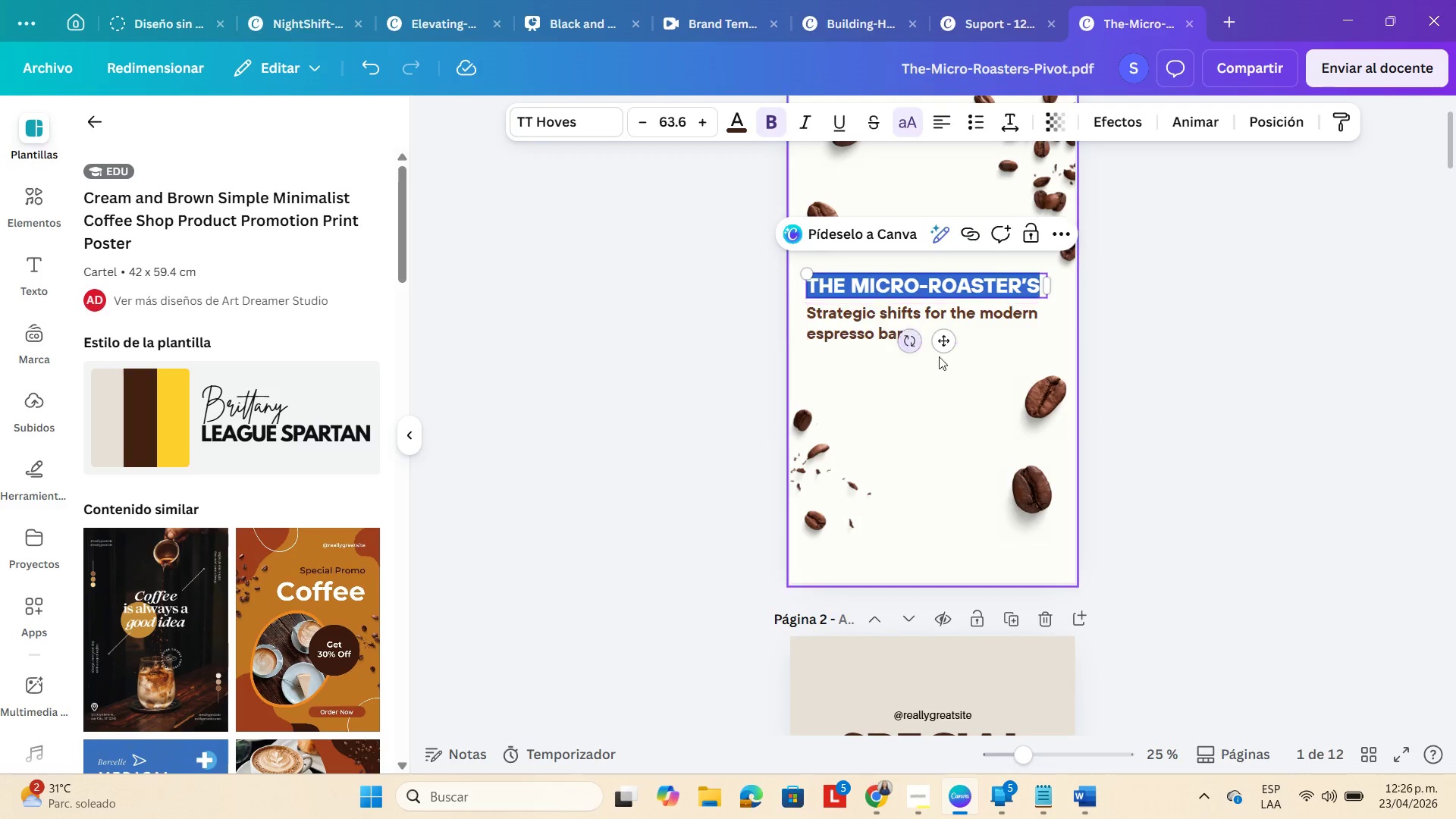 
scroll: coordinate [940, 357], scroll_direction: down, amount: 4.0
 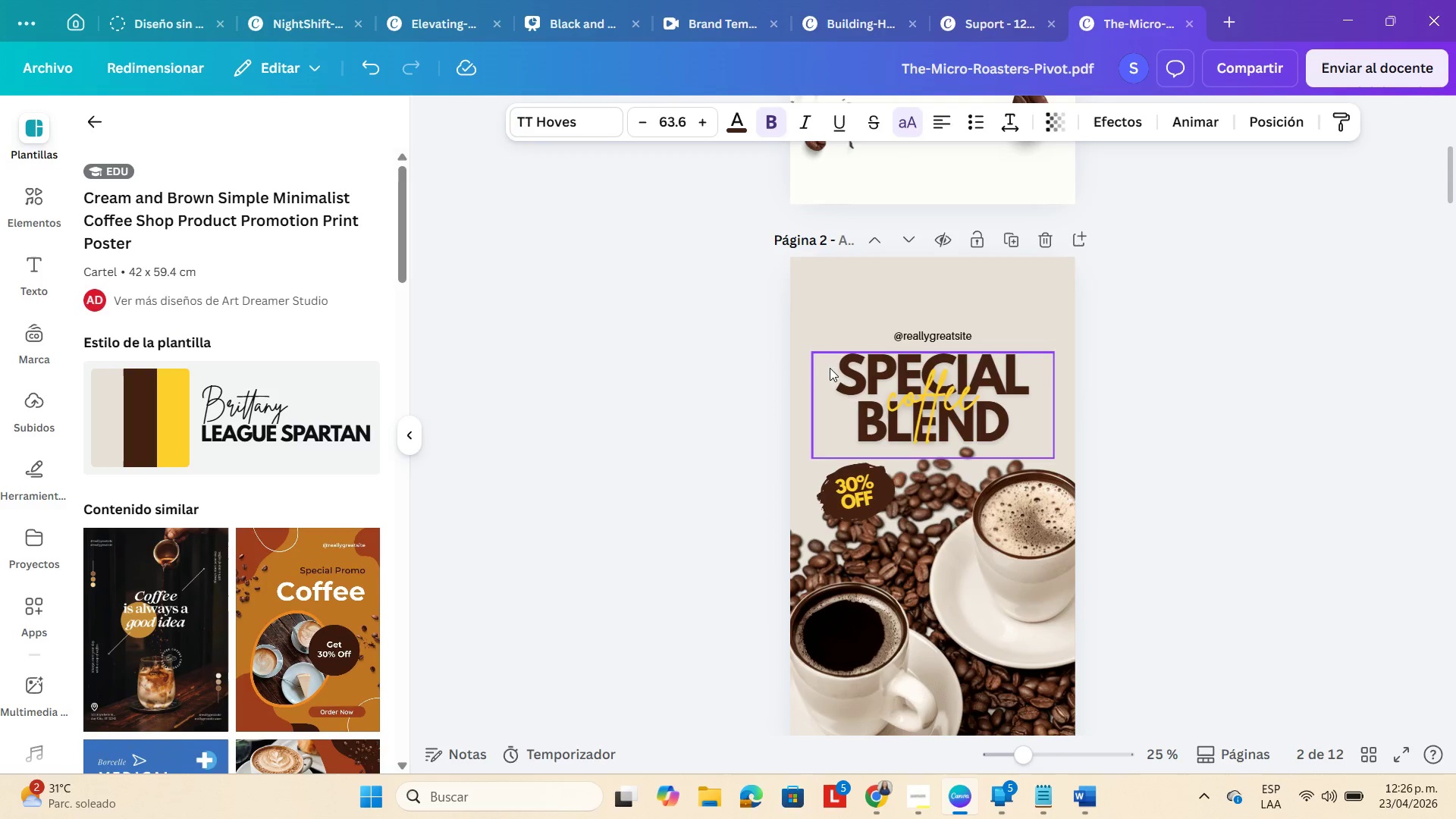 
double_click([849, 373])
 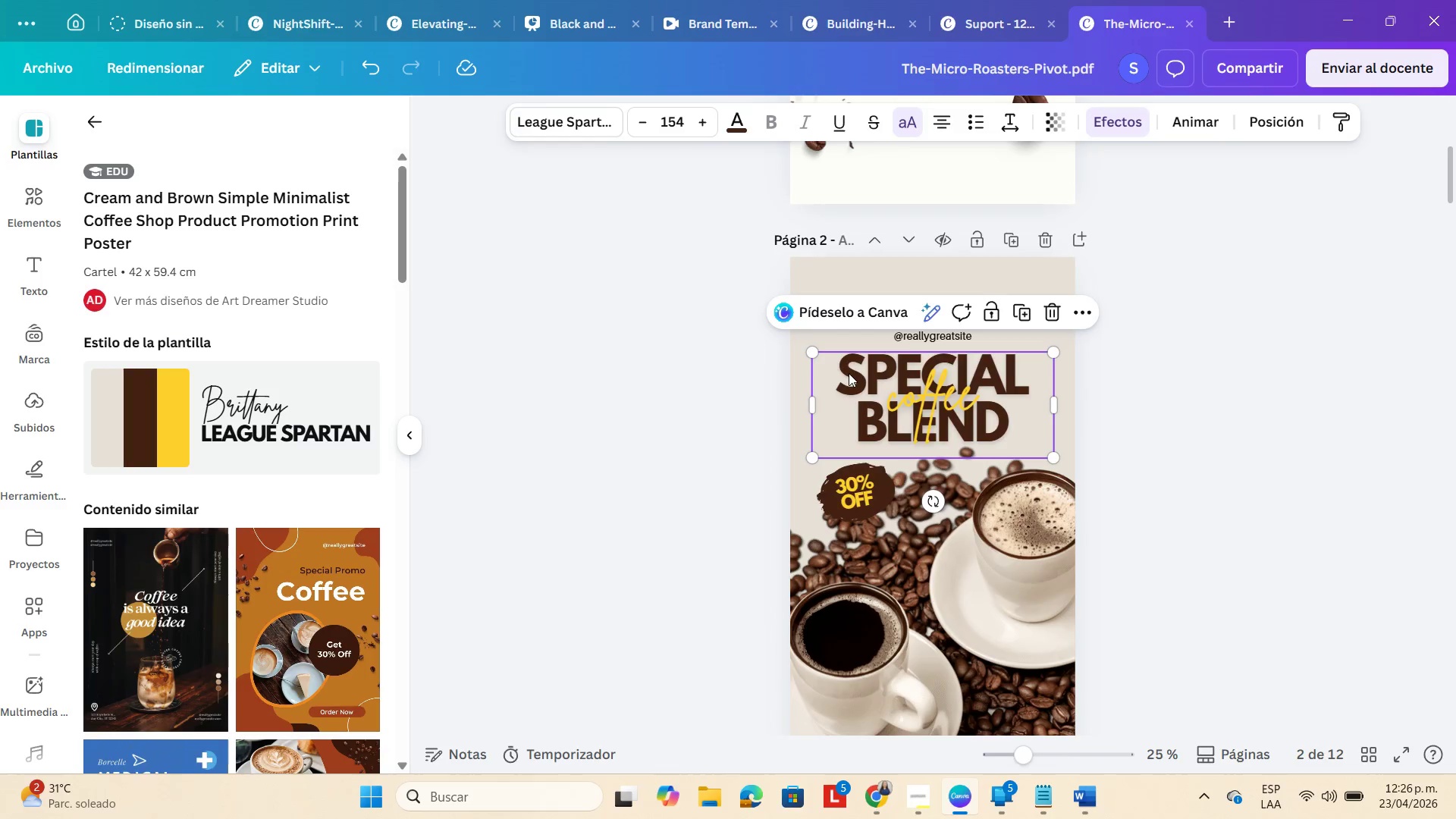 
triple_click([849, 373])
 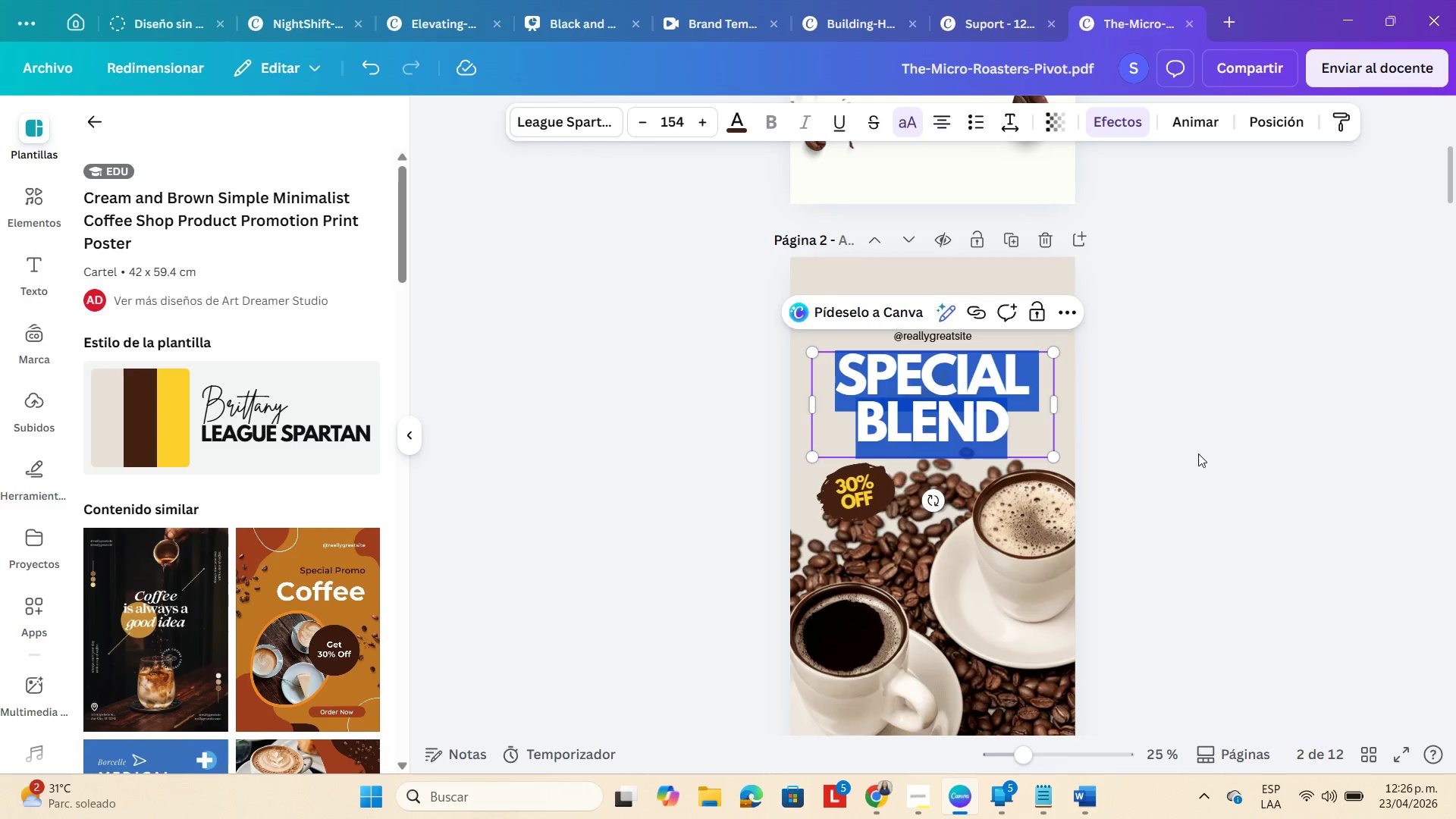 
left_click([1236, 445])
 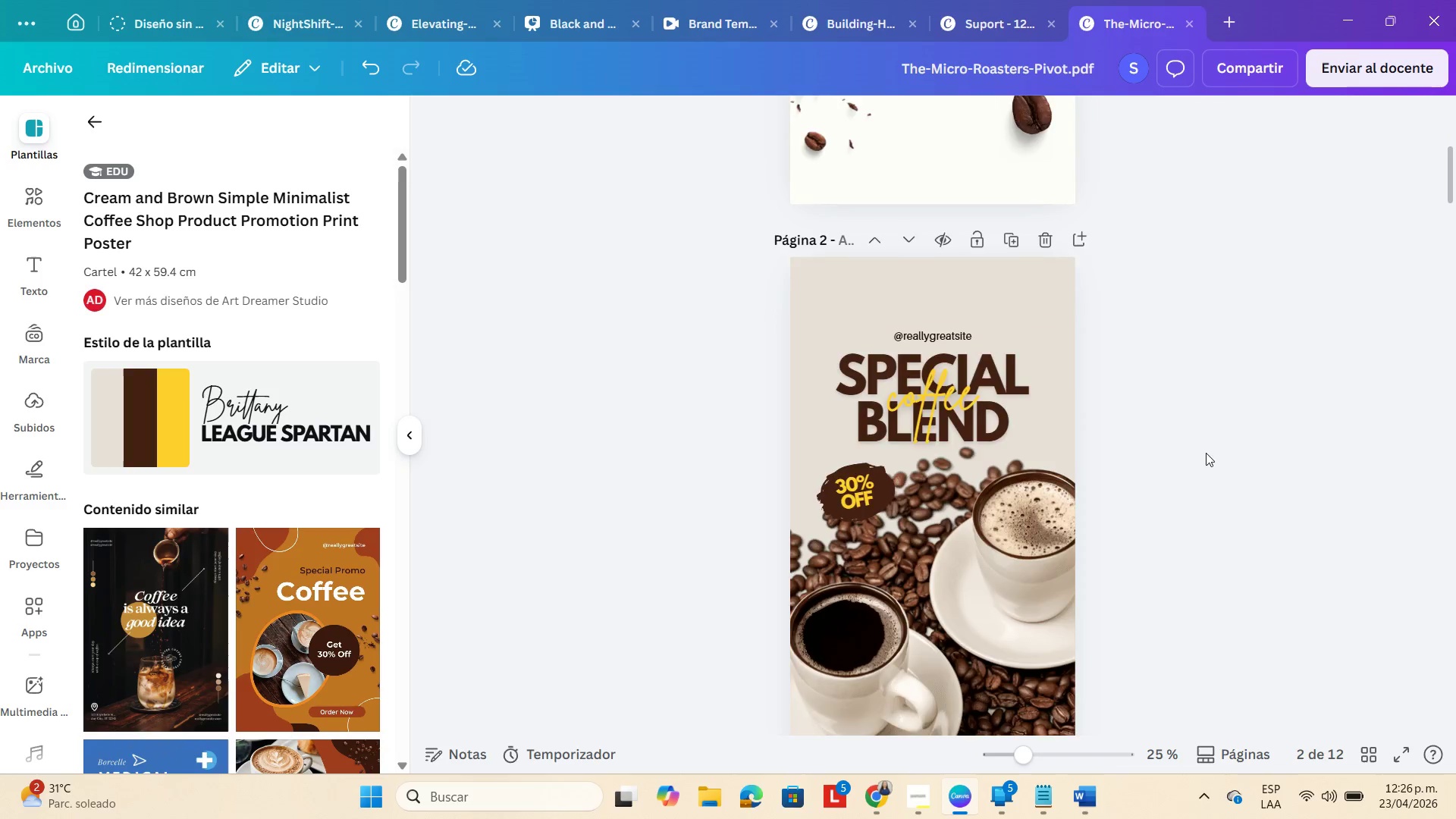 
scroll: coordinate [1199, 454], scroll_direction: down, amount: 7.0
 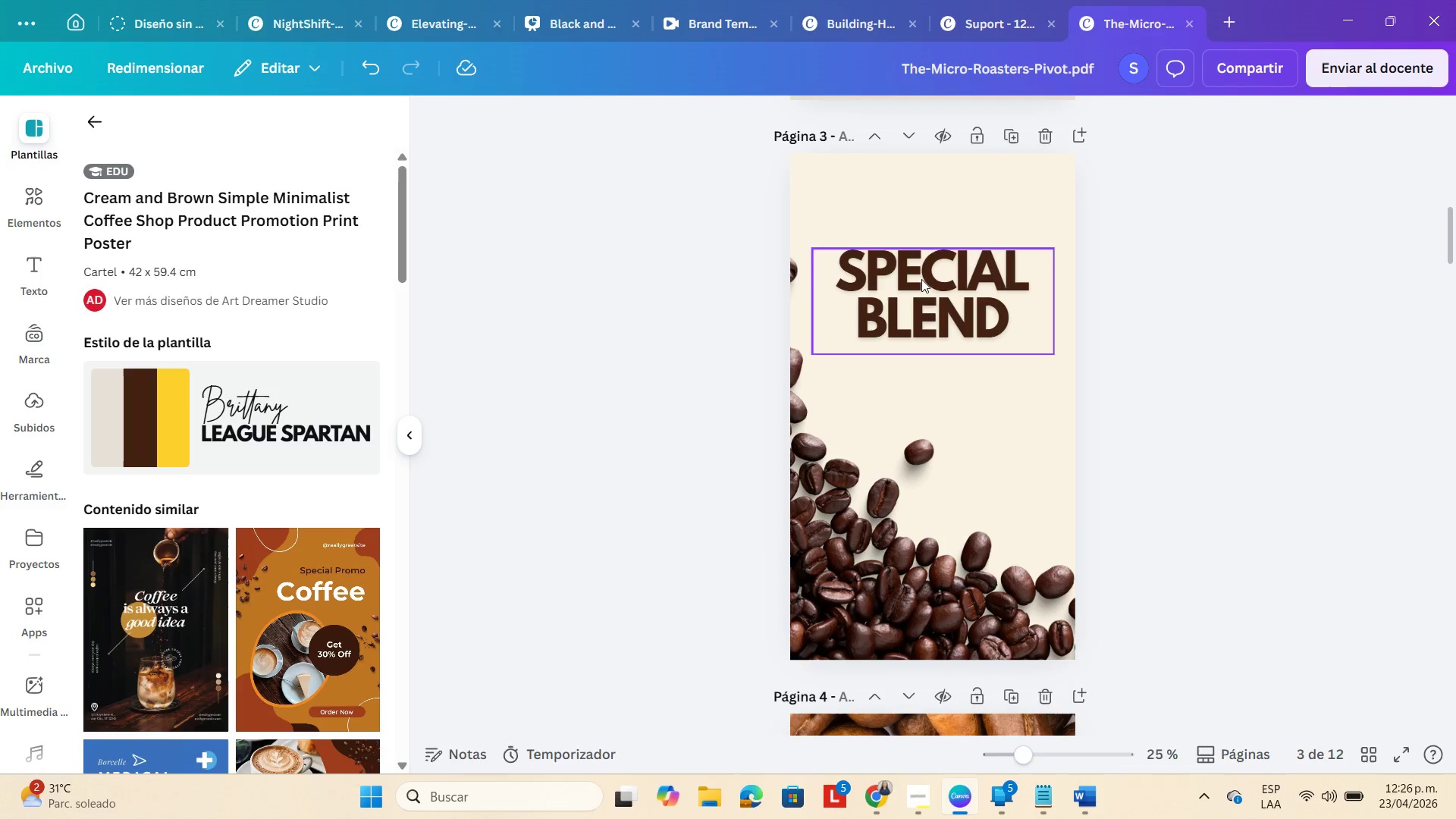 
left_click([920, 279])
 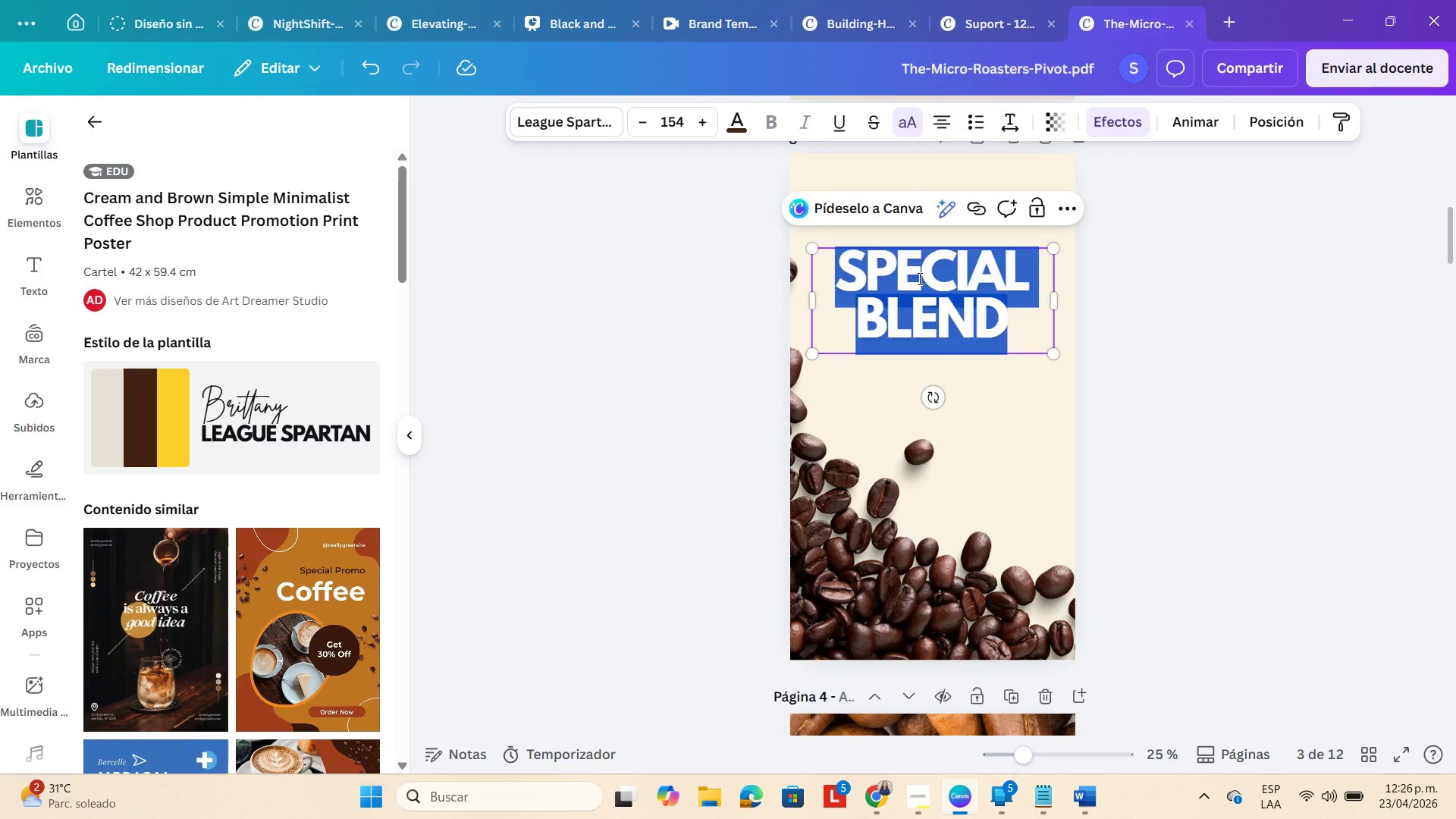 
triple_click([918, 278])
 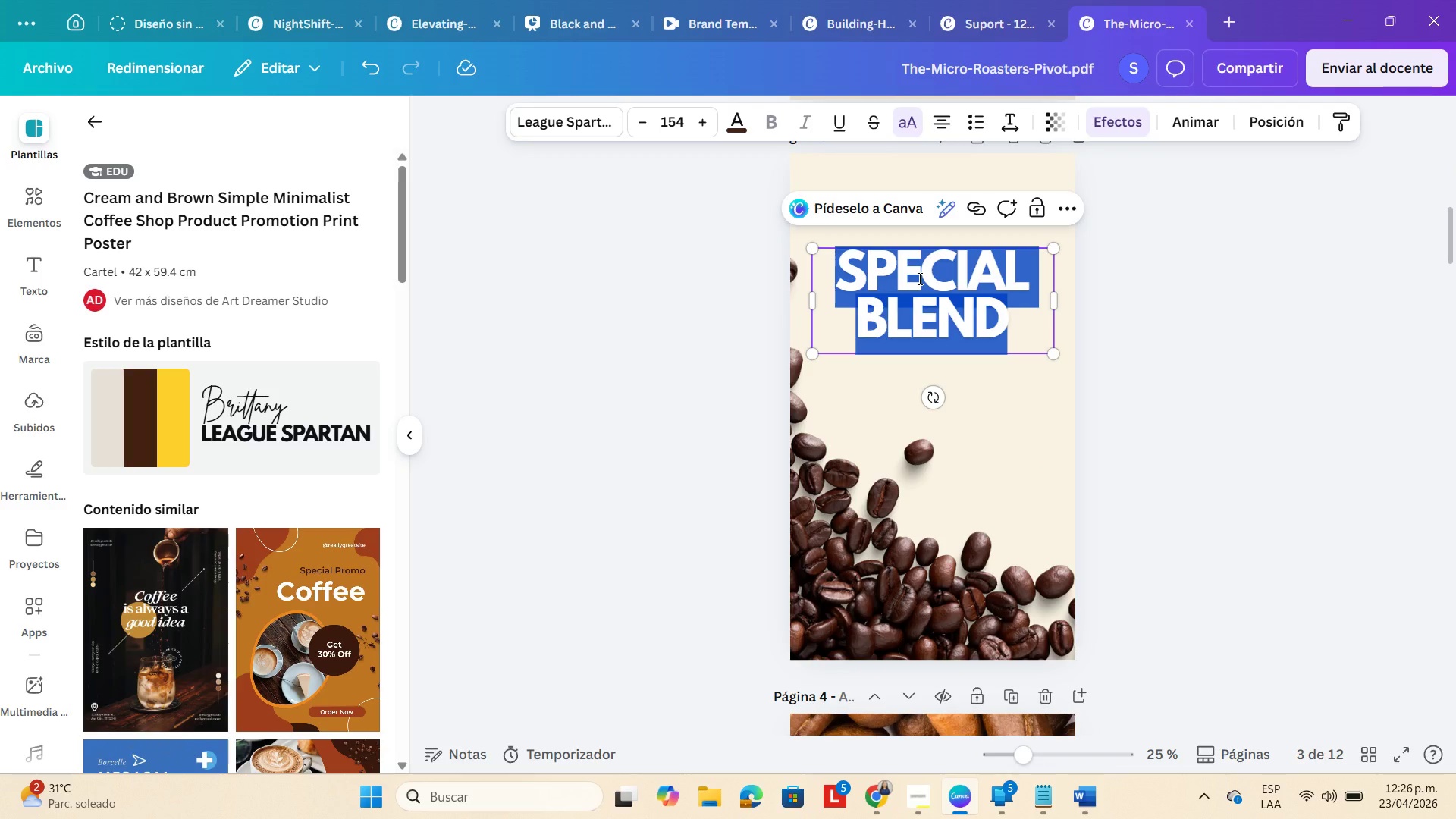 
key(Control+V)
 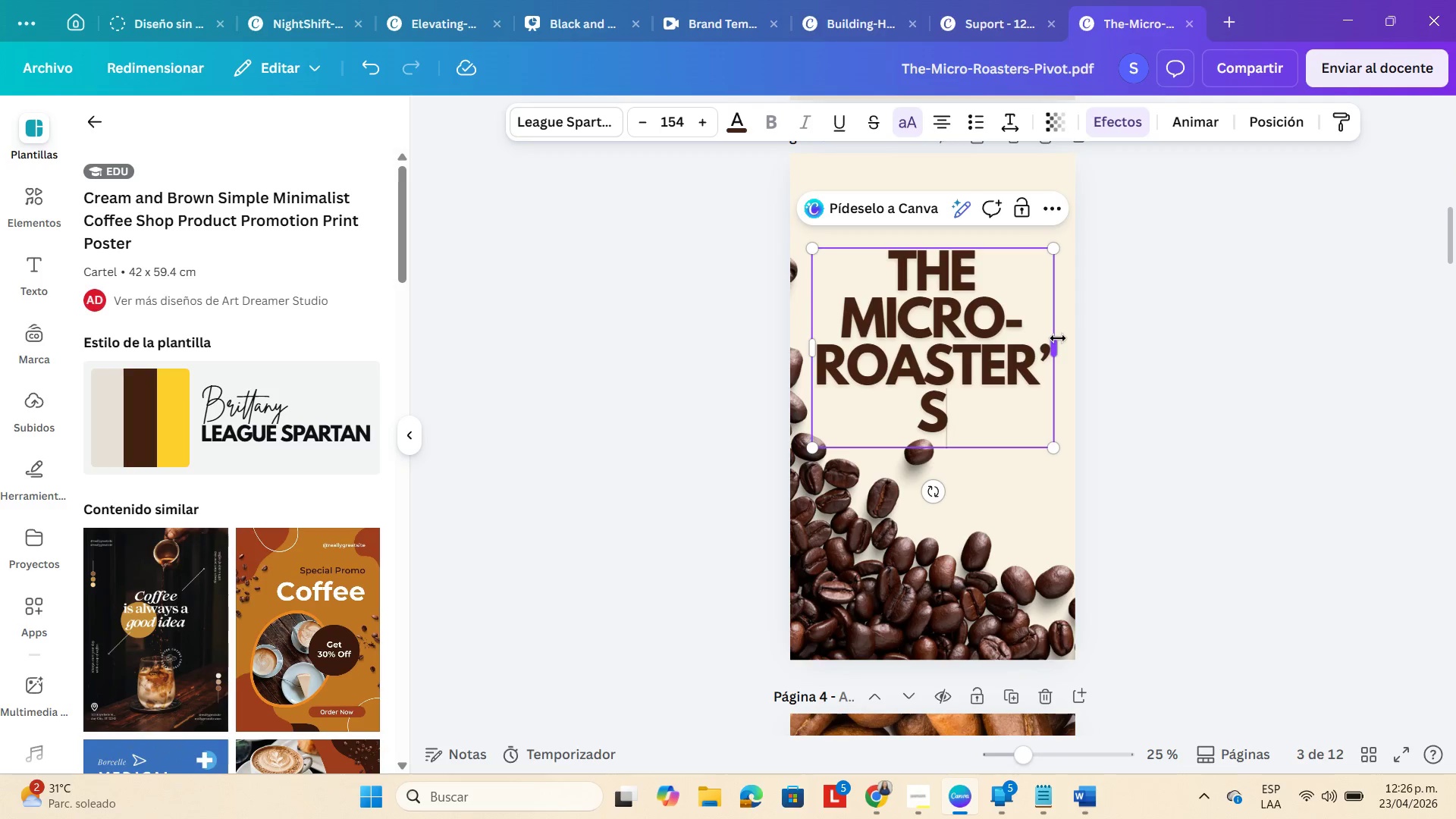 
left_click_drag(start_coordinate=[1059, 337], to_coordinate=[1097, 321])
 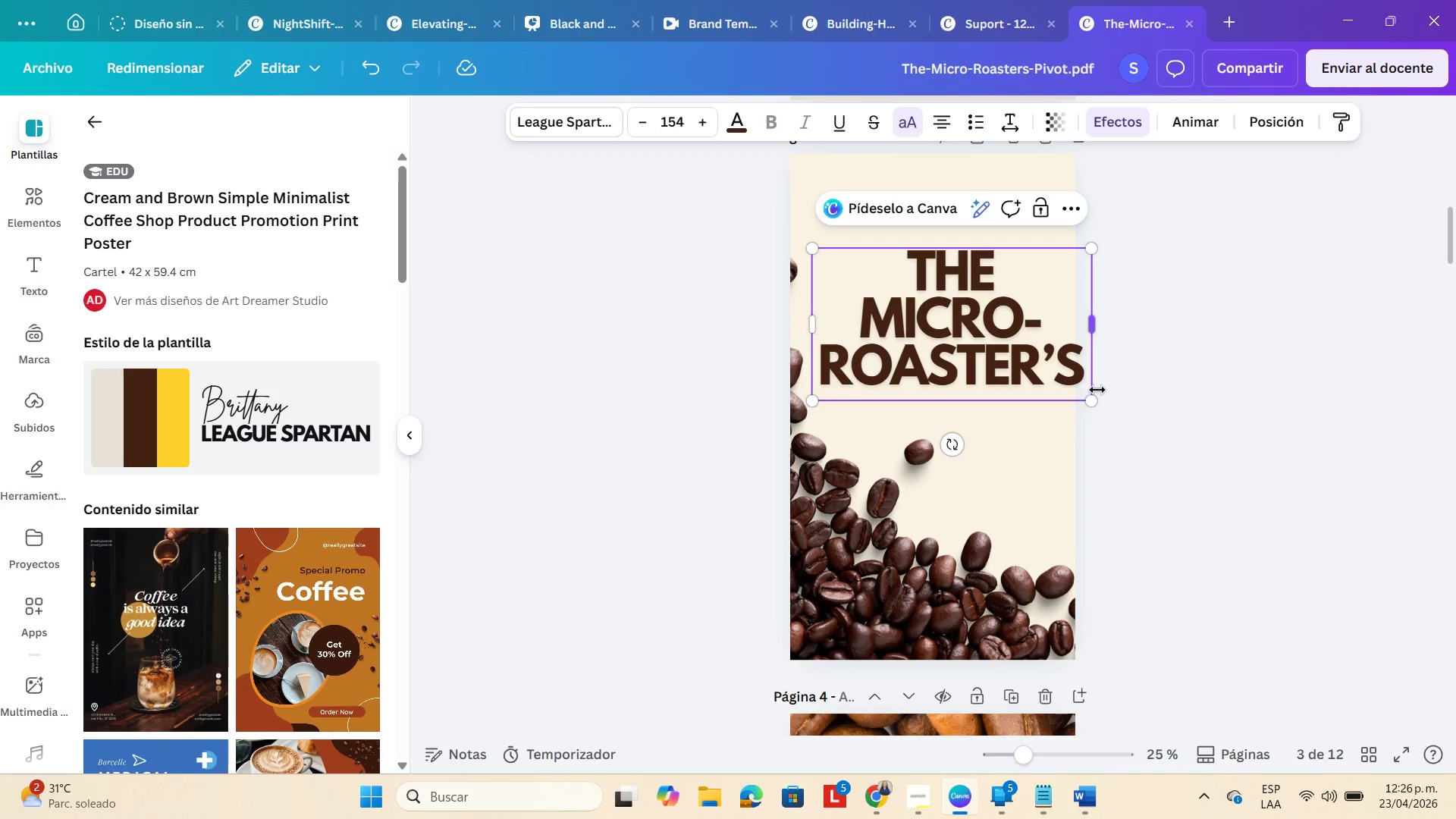 
left_click([1201, 356])
 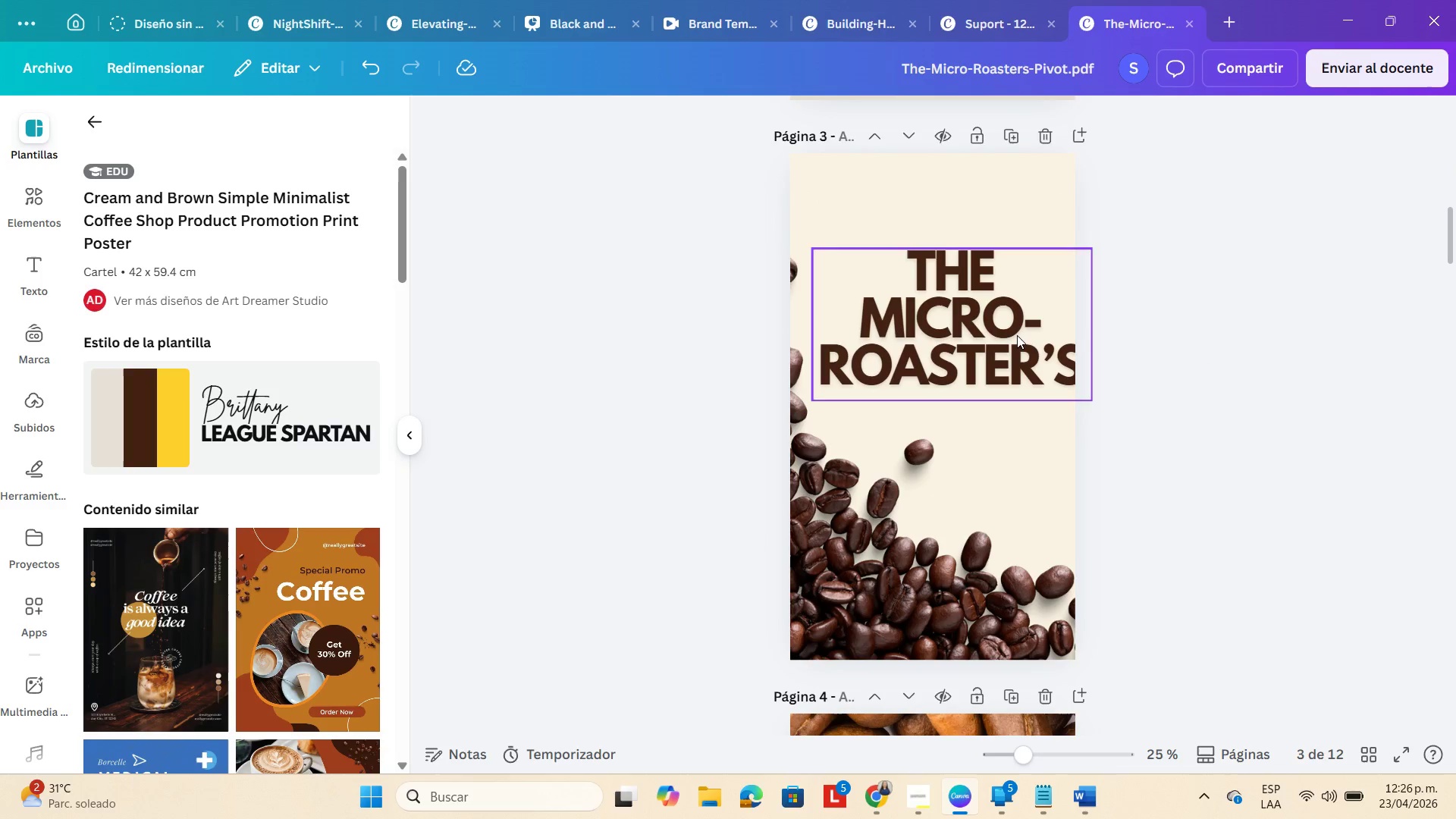 
left_click_drag(start_coordinate=[1017, 335], to_coordinate=[1002, 322])
 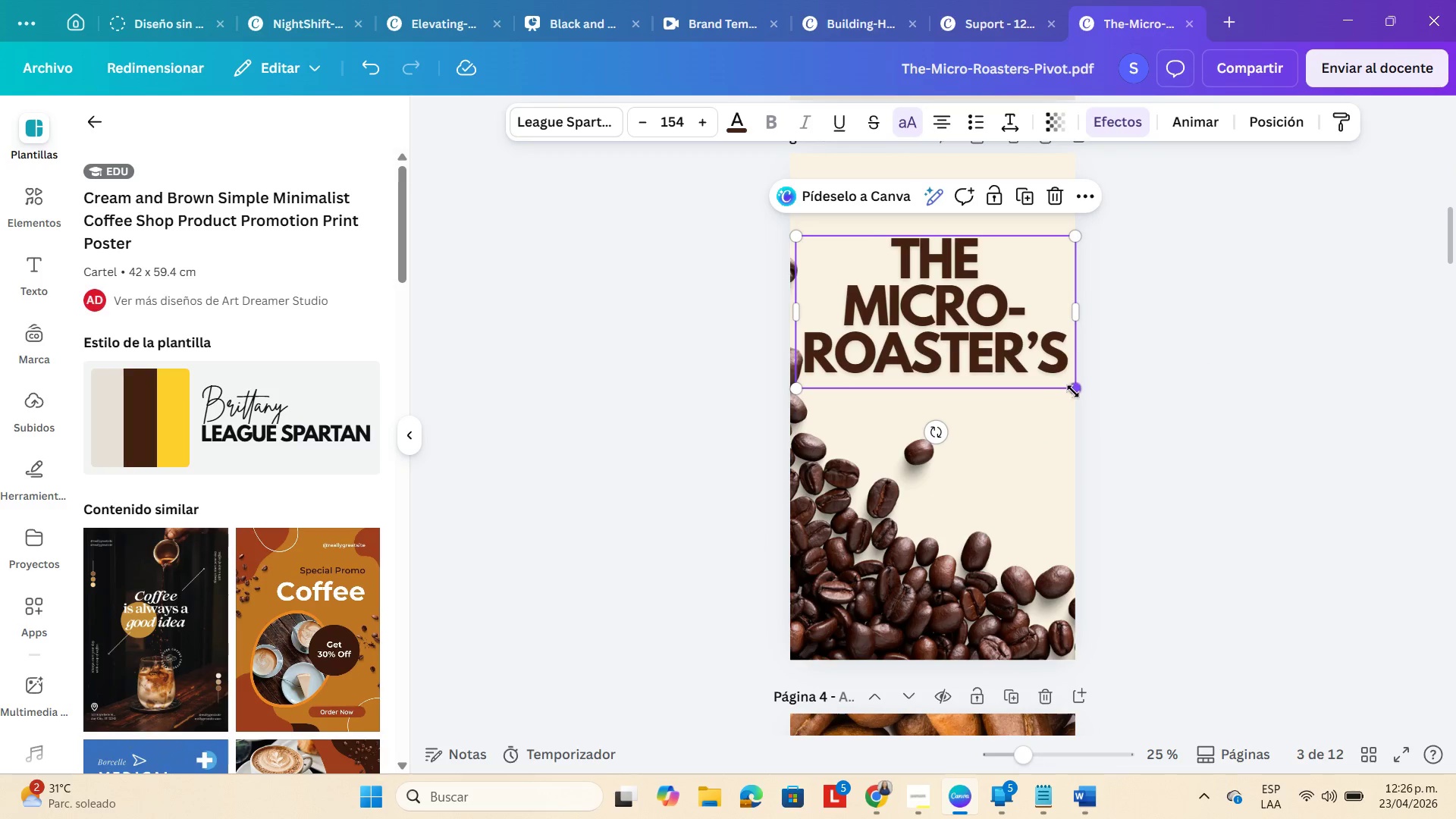 
left_click_drag(start_coordinate=[1074, 391], to_coordinate=[1053, 378])
 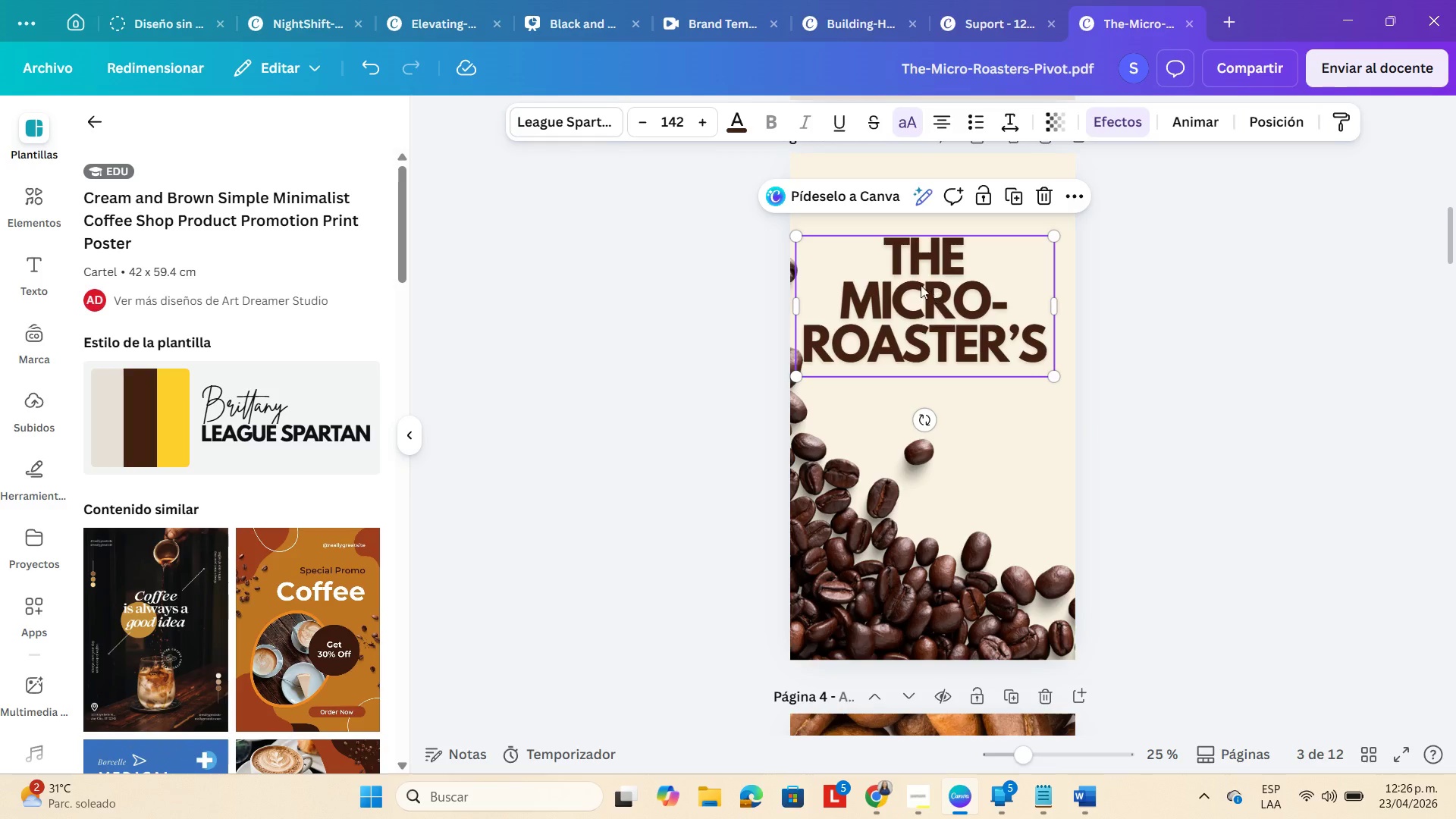 
left_click_drag(start_coordinate=[911, 278], to_coordinate=[921, 278])
 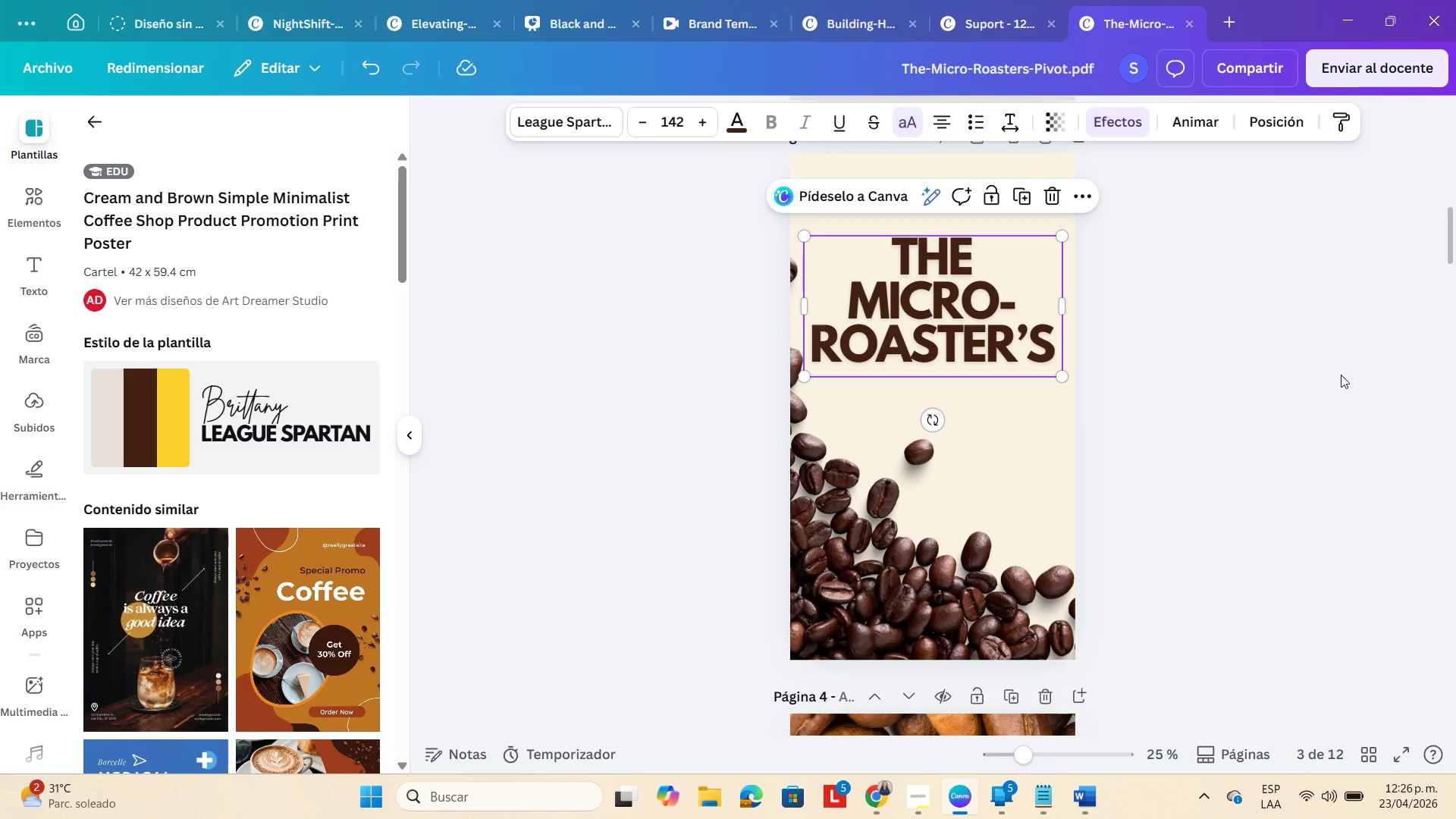 
left_click([1341, 373])
 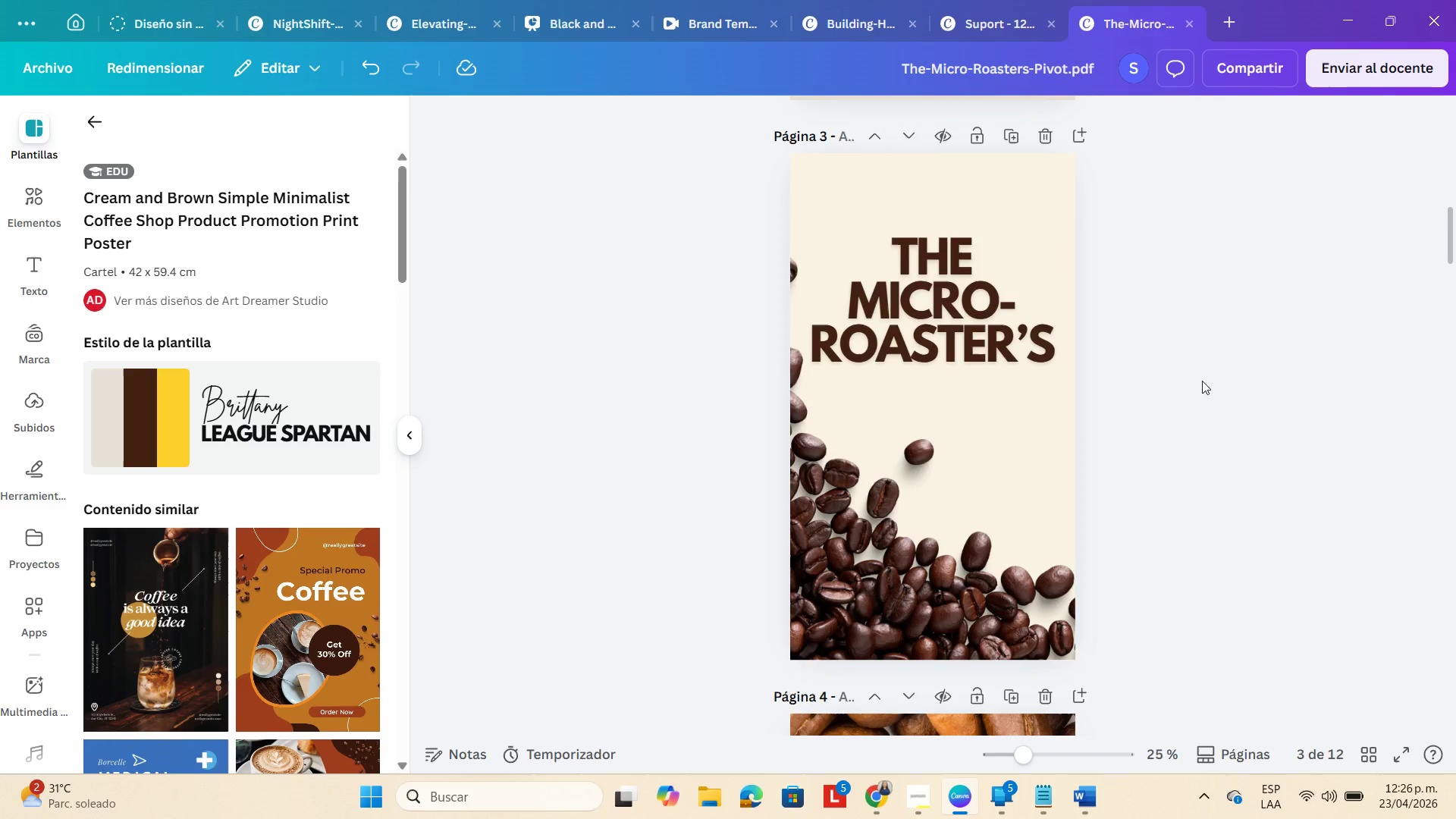 
scroll: coordinate [1161, 385], scroll_direction: up, amount: 6.0
 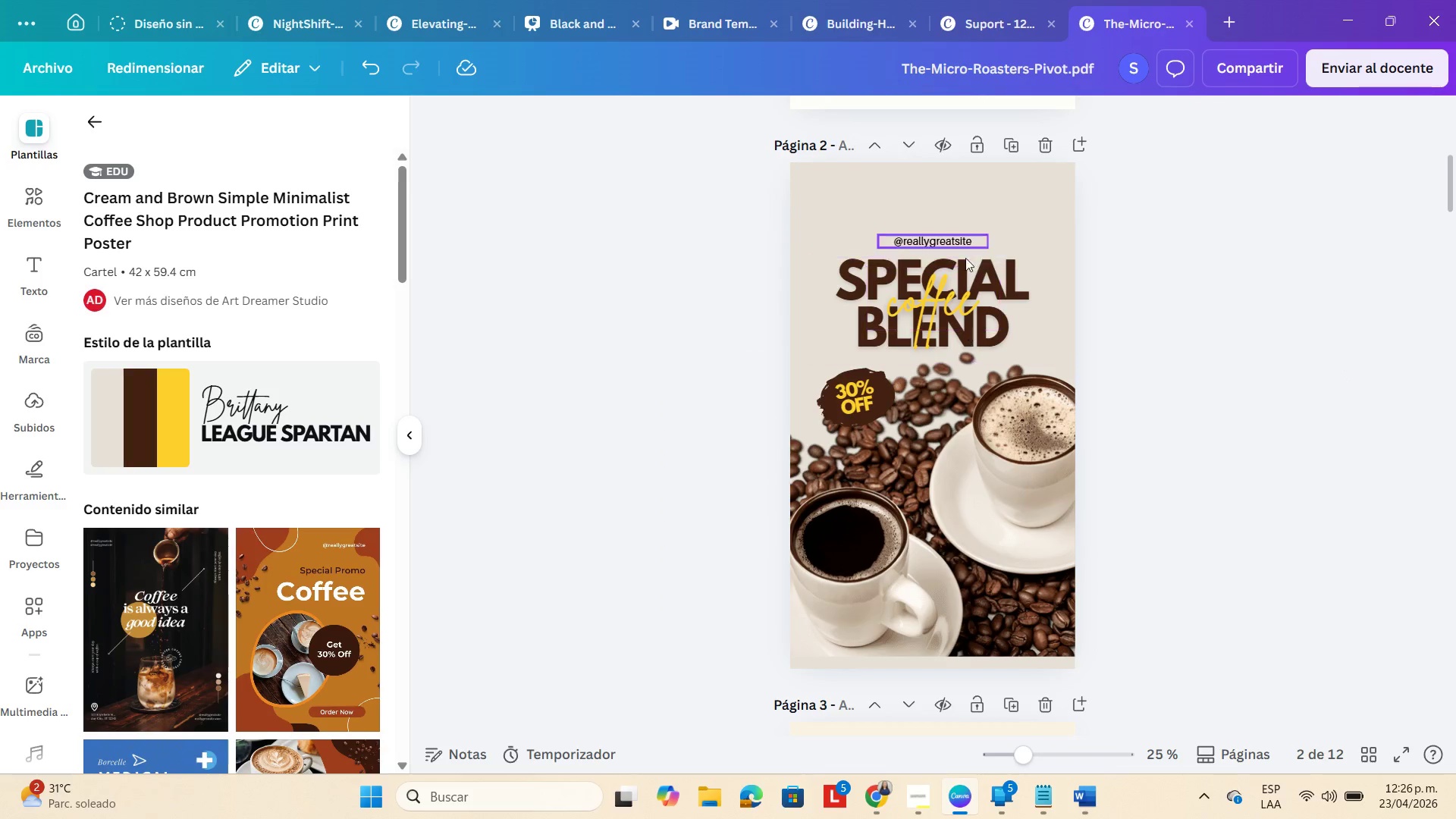 
left_click([931, 300])
 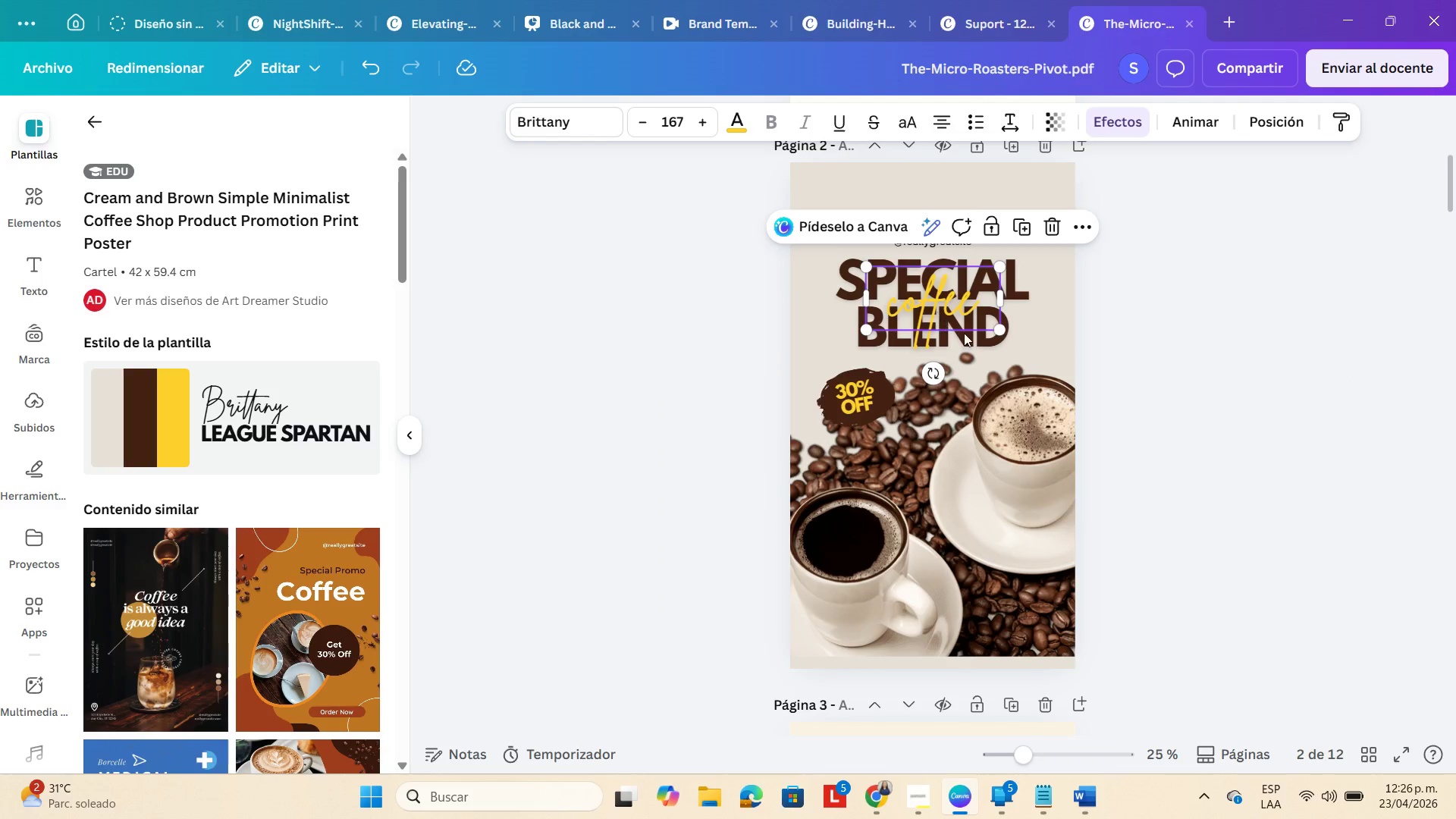 
scroll: coordinate [958, 334], scroll_direction: up, amount: 3.0
 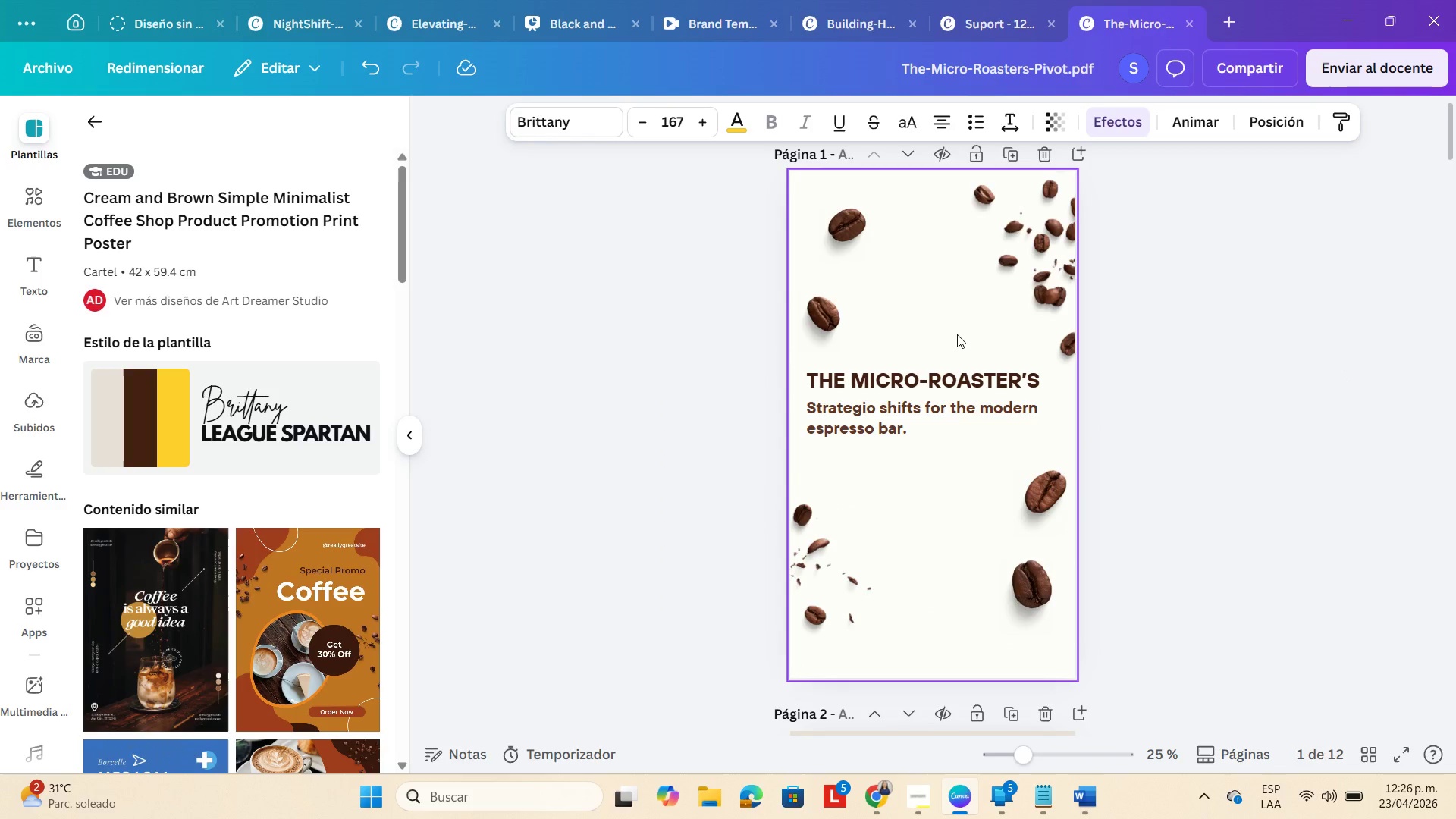 
scroll: coordinate [1098, 437], scroll_direction: down, amount: 10.0
 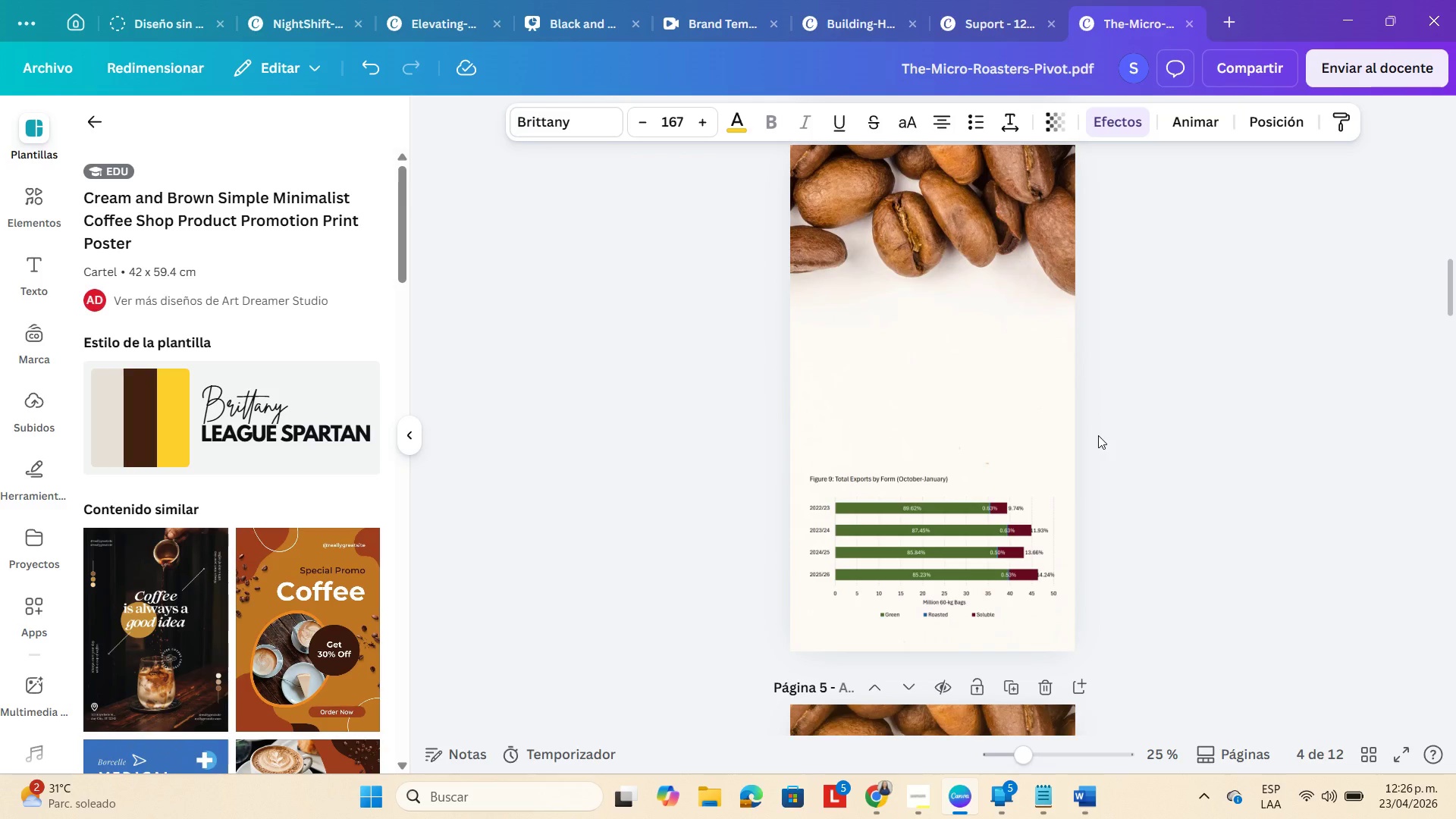 
scroll: coordinate [949, 390], scroll_direction: up, amount: 16.0
 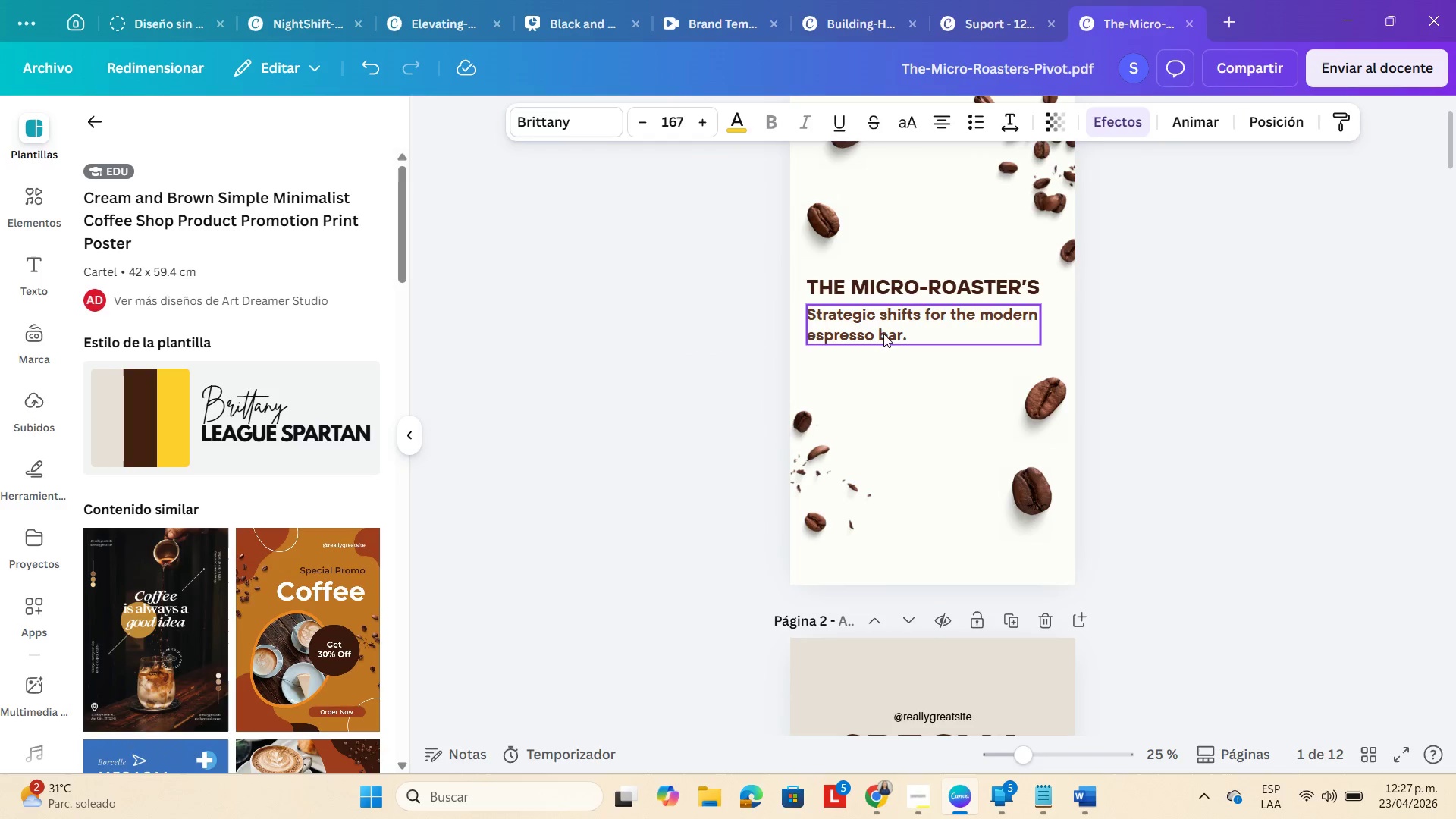 
left_click([877, 328])
 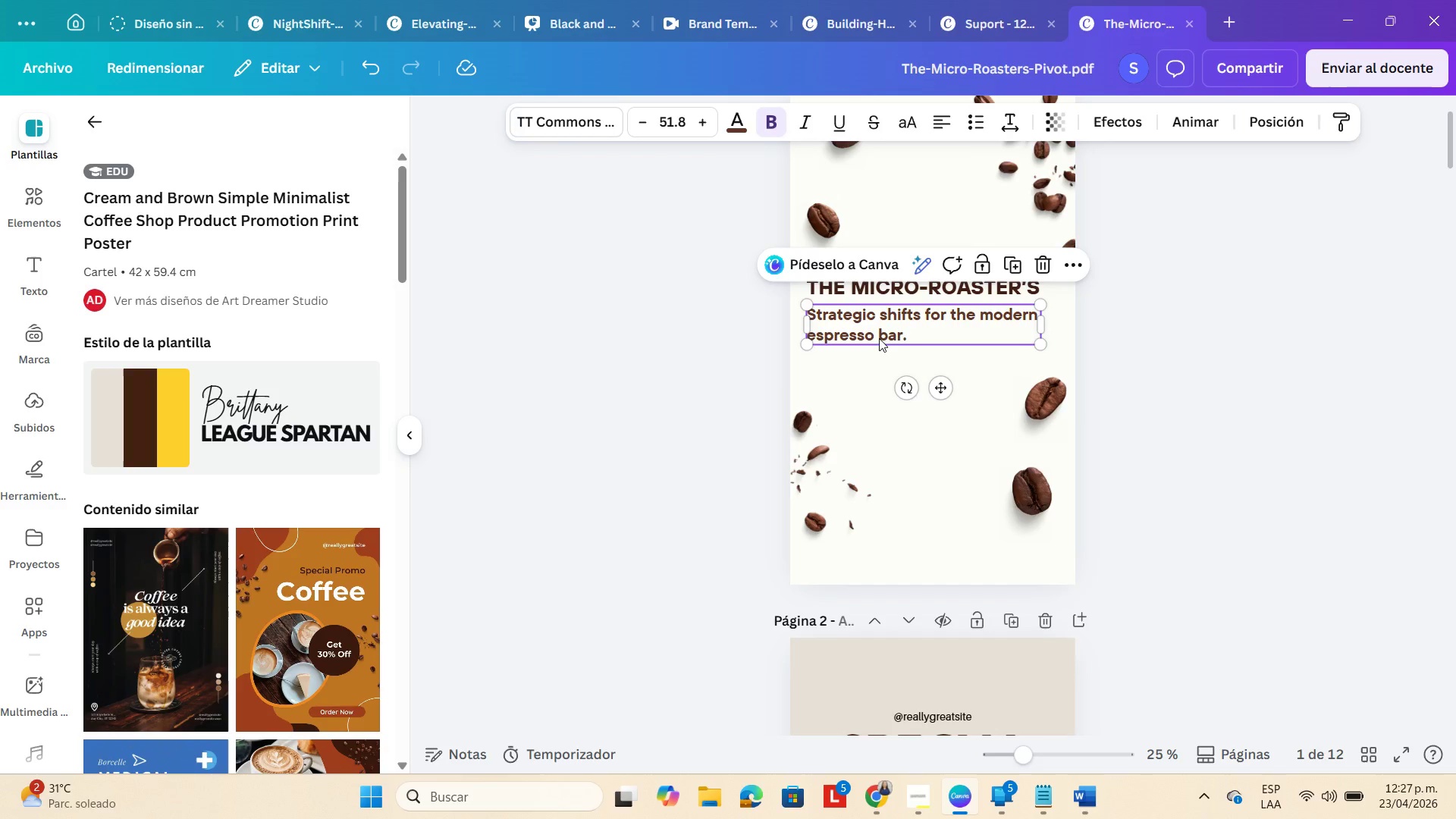 
key(Control+C)
 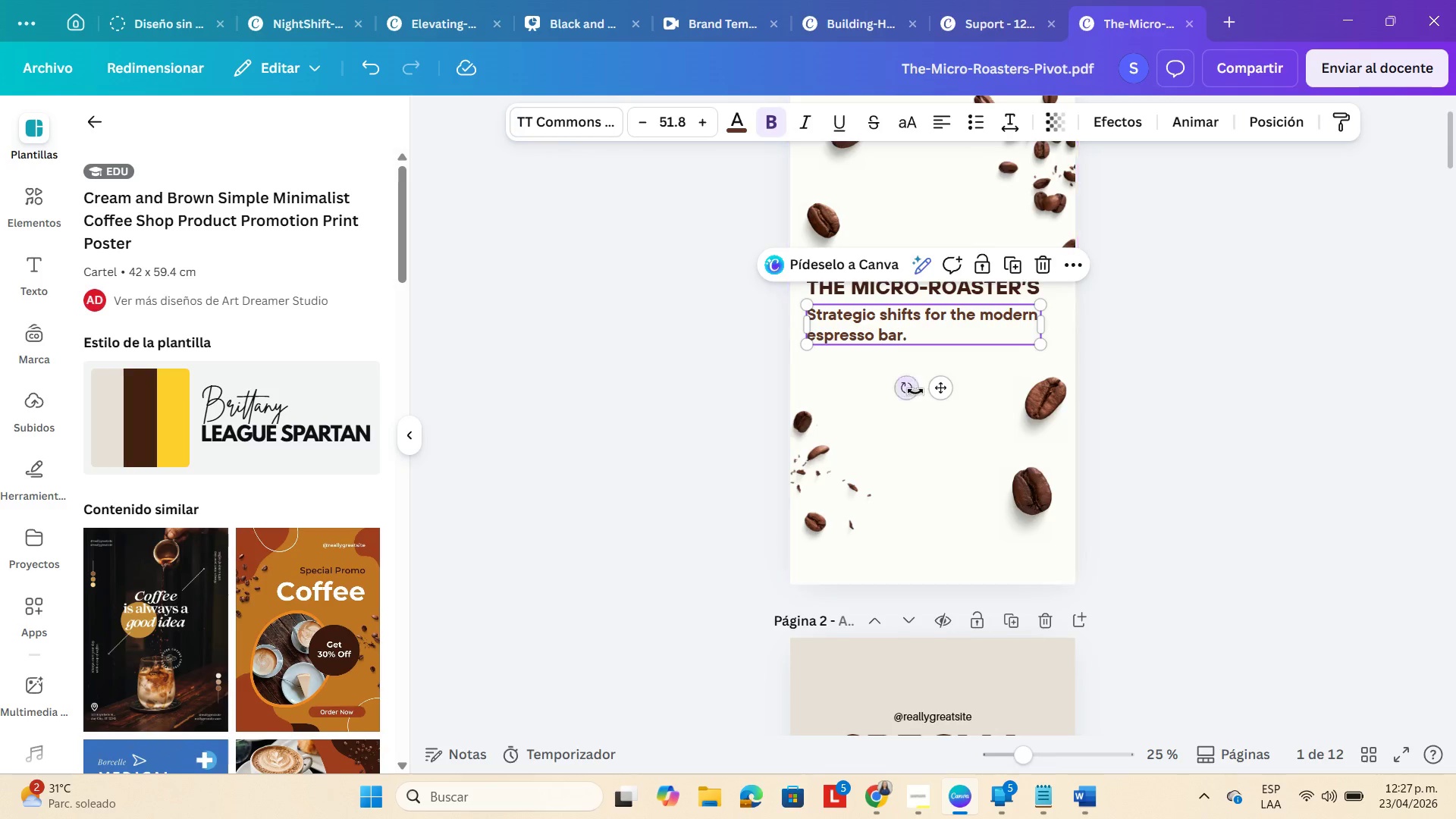 
scroll: coordinate [908, 413], scroll_direction: down, amount: 9.0
 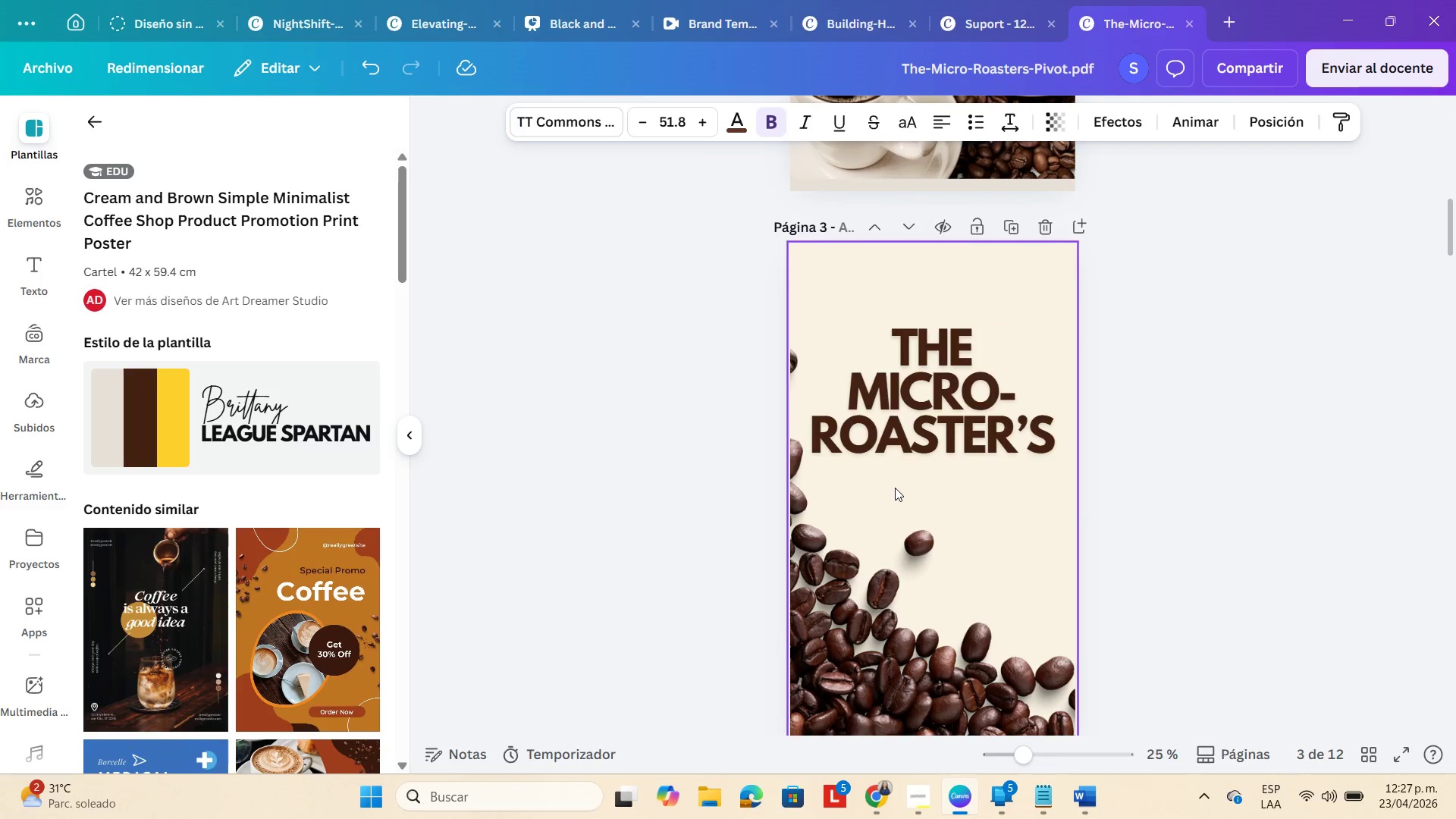 
left_click([880, 488])
 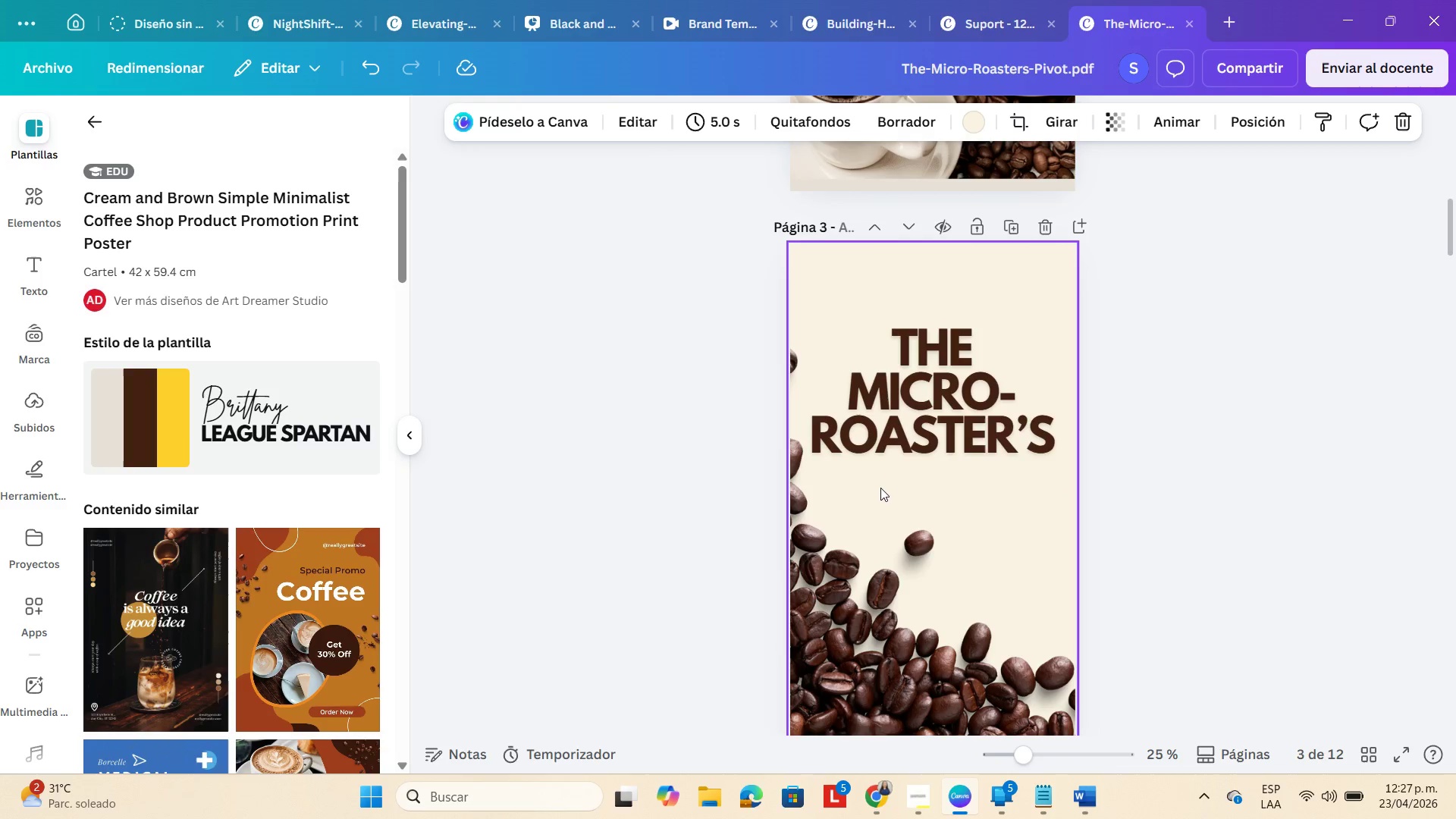 
key(Control+V)
 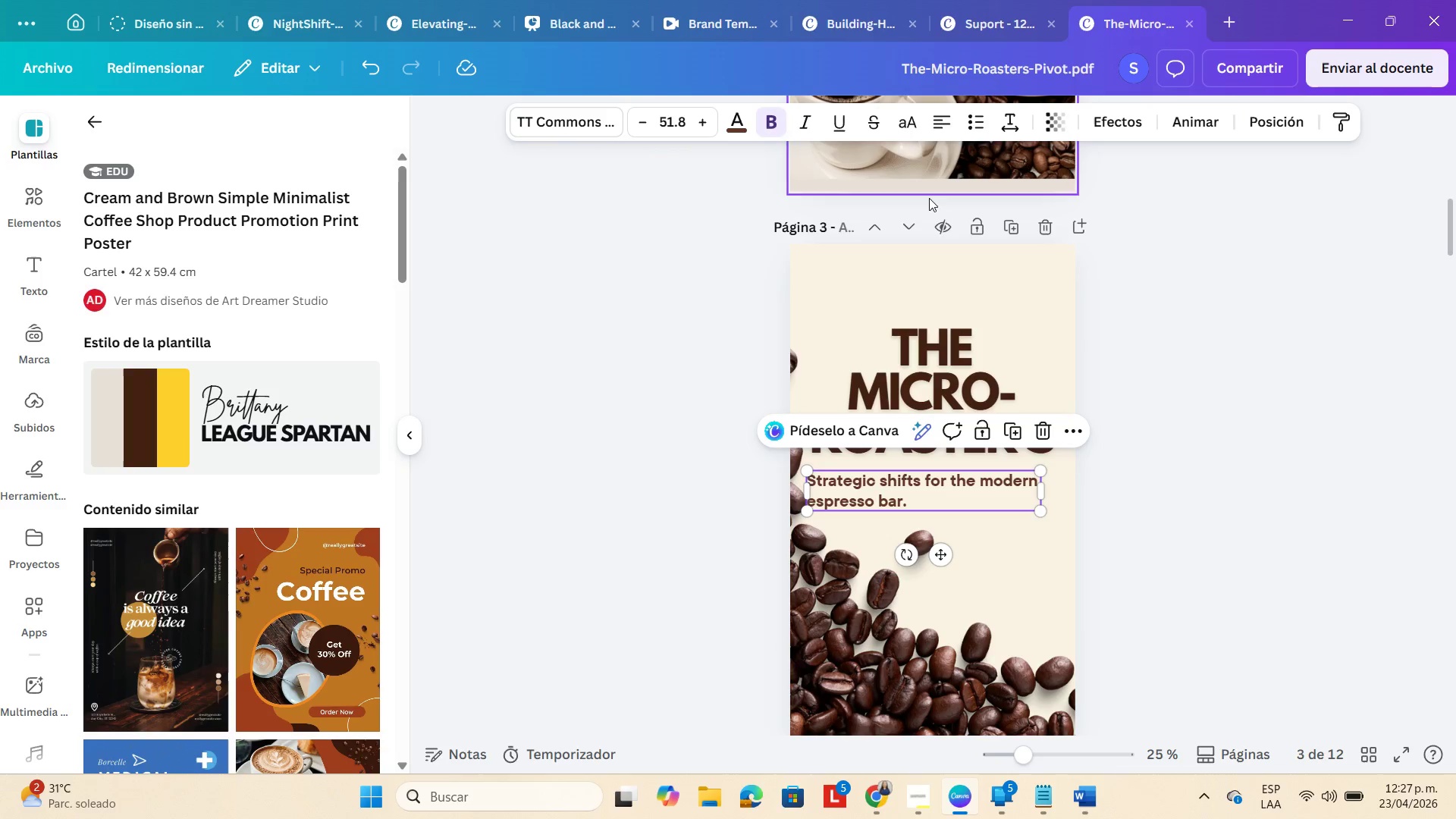 
scroll: coordinate [921, 326], scroll_direction: up, amount: 2.0
 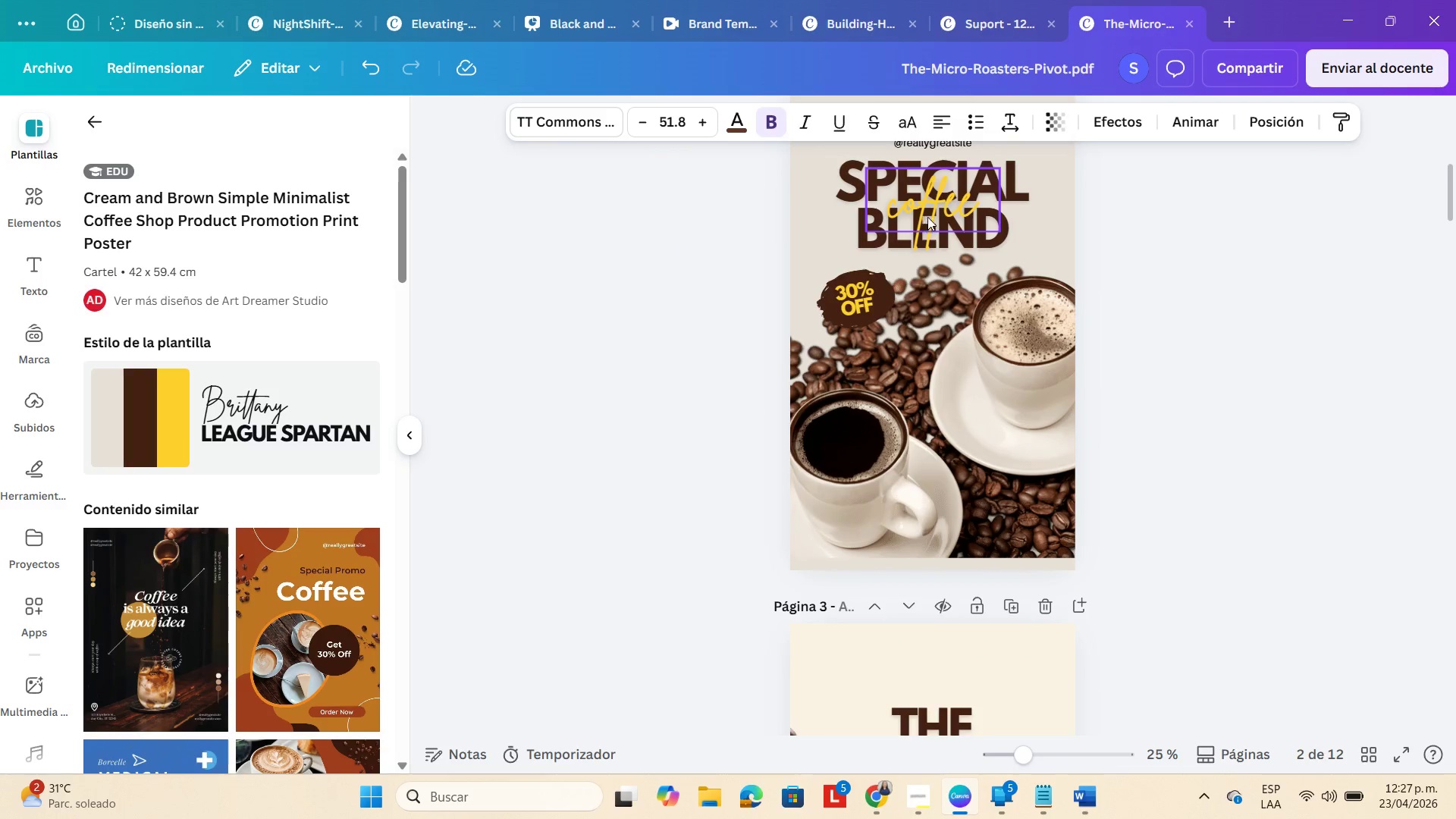 
left_click([936, 206])
 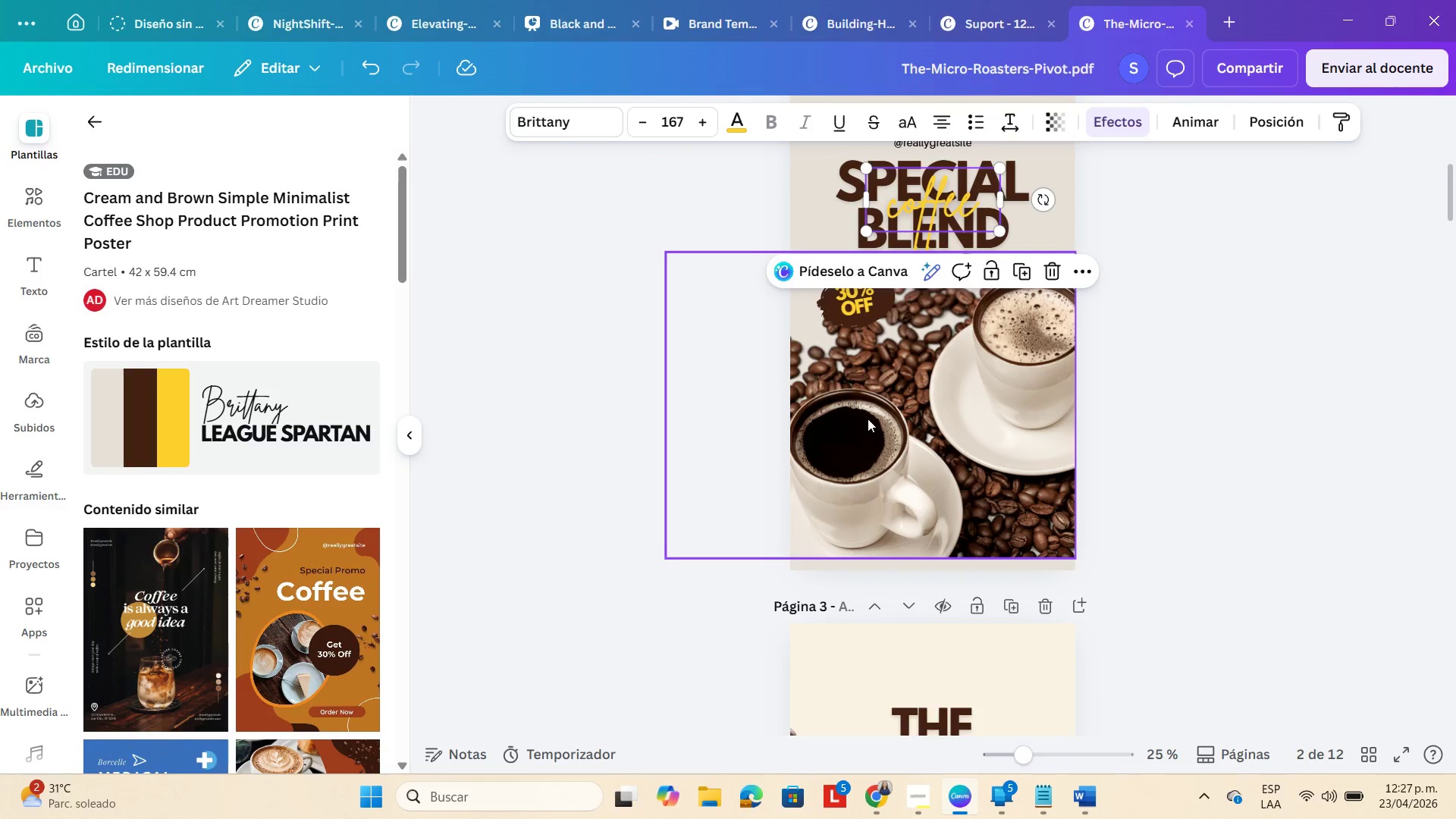 
scroll: coordinate [1284, 437], scroll_direction: up, amount: 1.0
 